 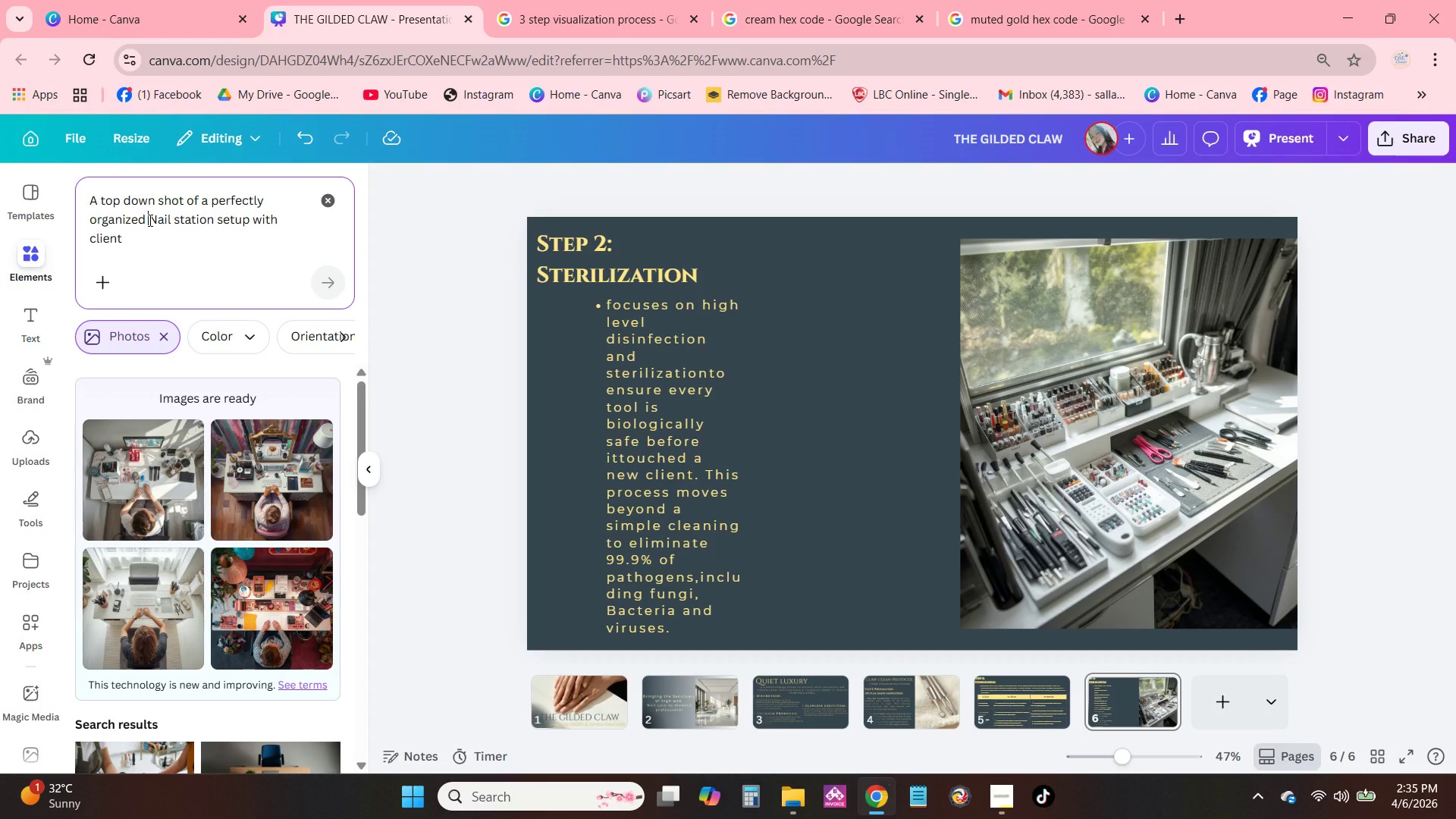 
type(manicure )
 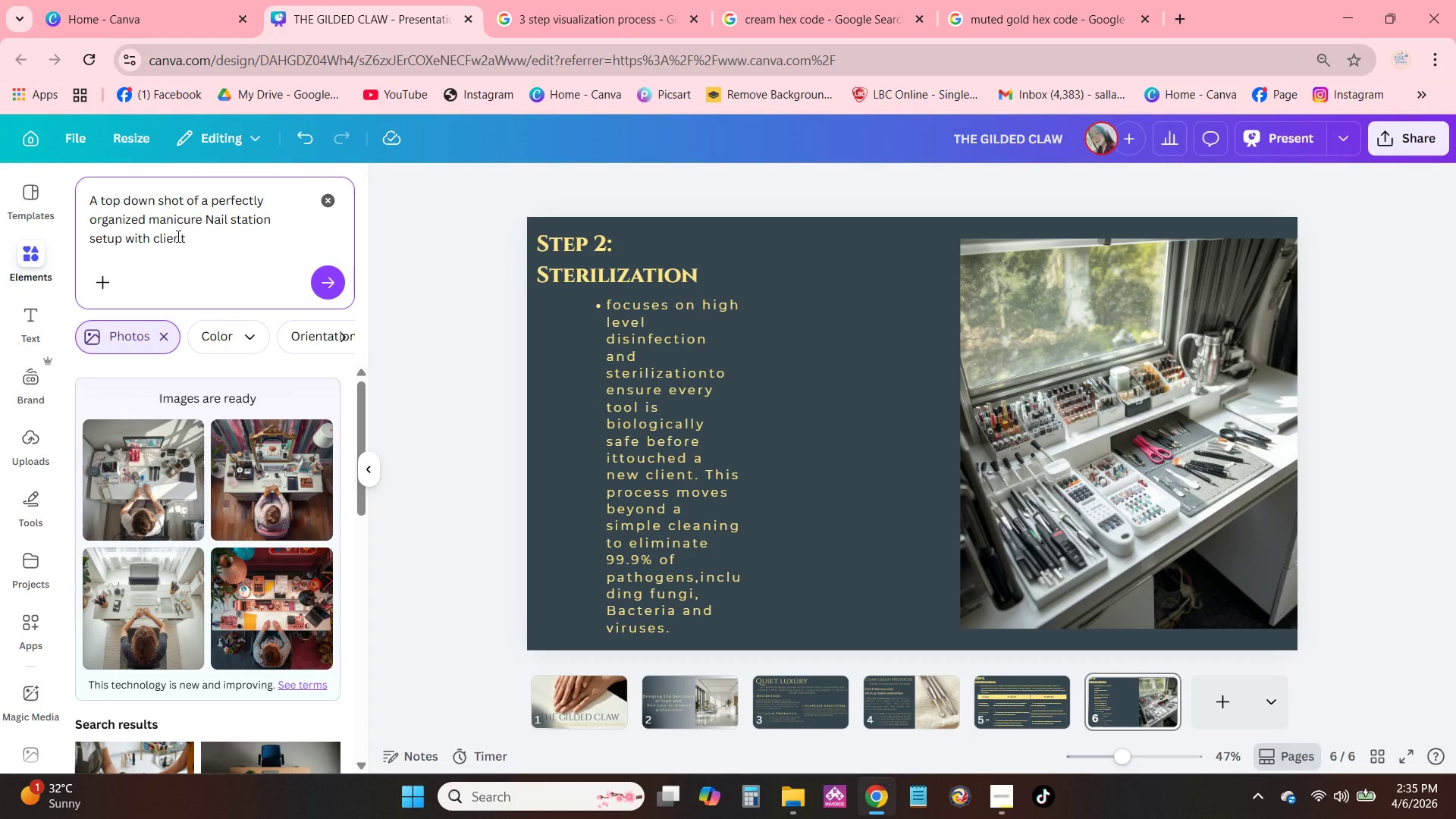 
left_click_drag(start_coordinate=[190, 237], to_coordinate=[124, 246])
 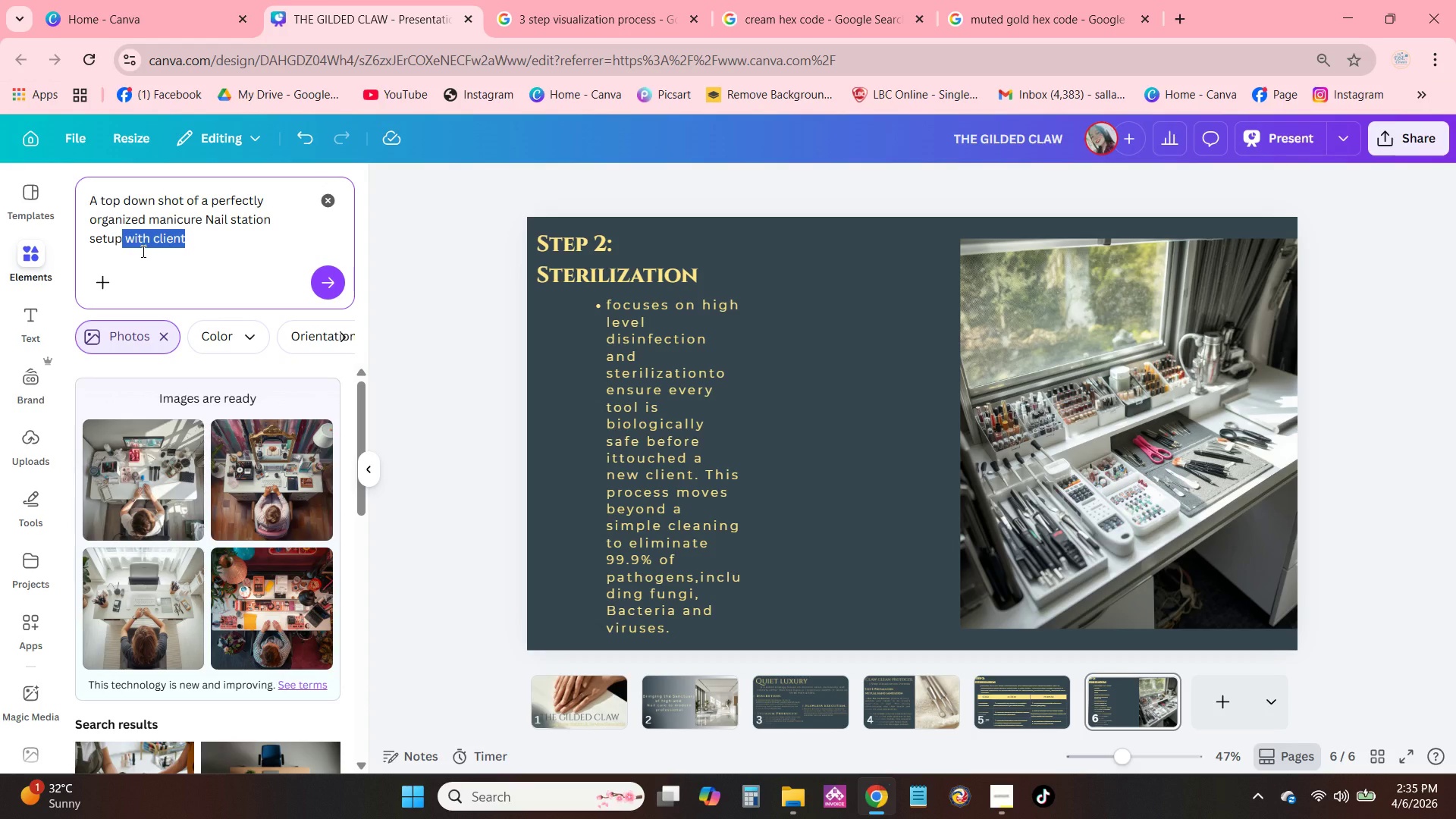 
key(Backspace)
 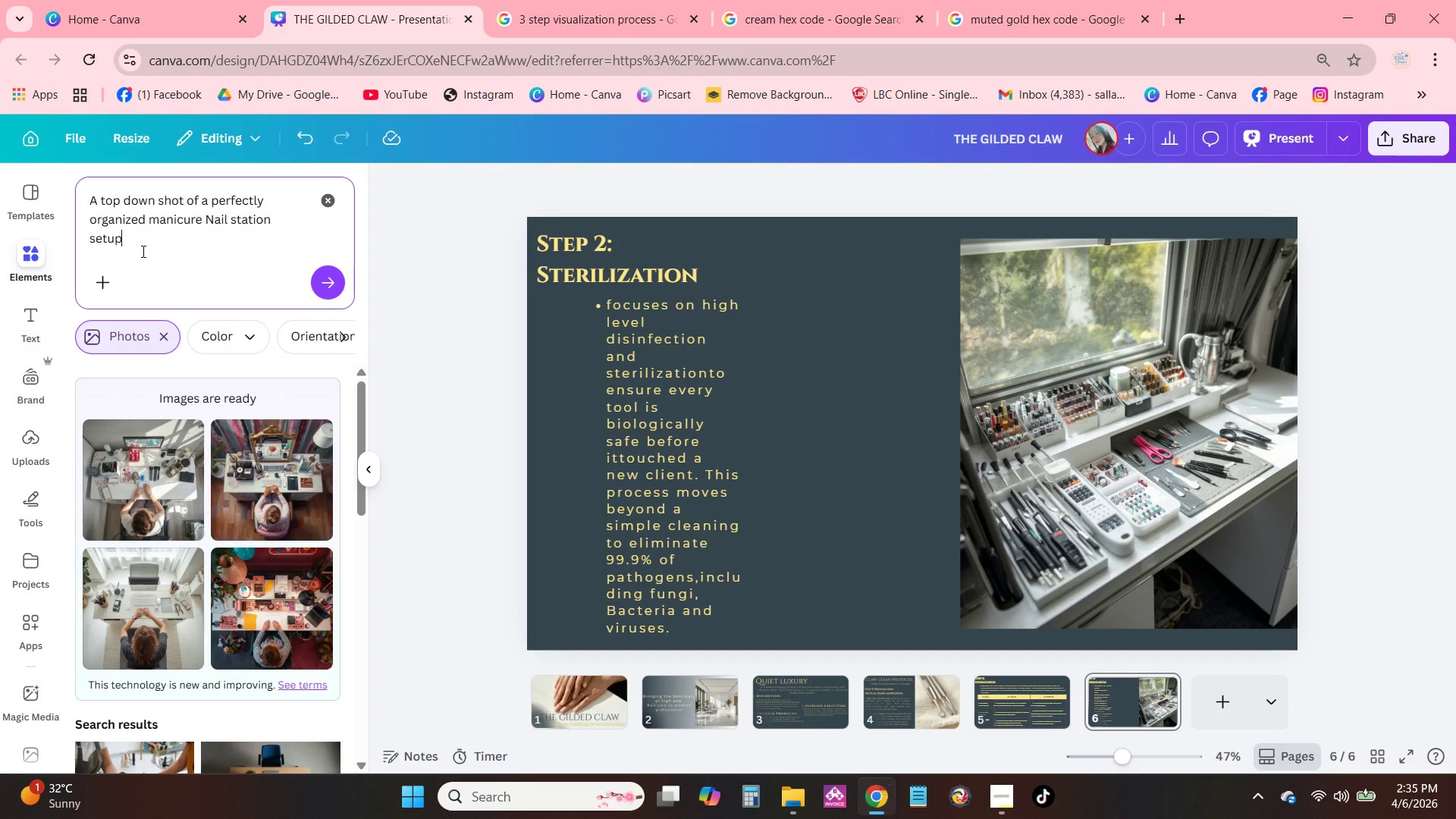 
key(Enter)
 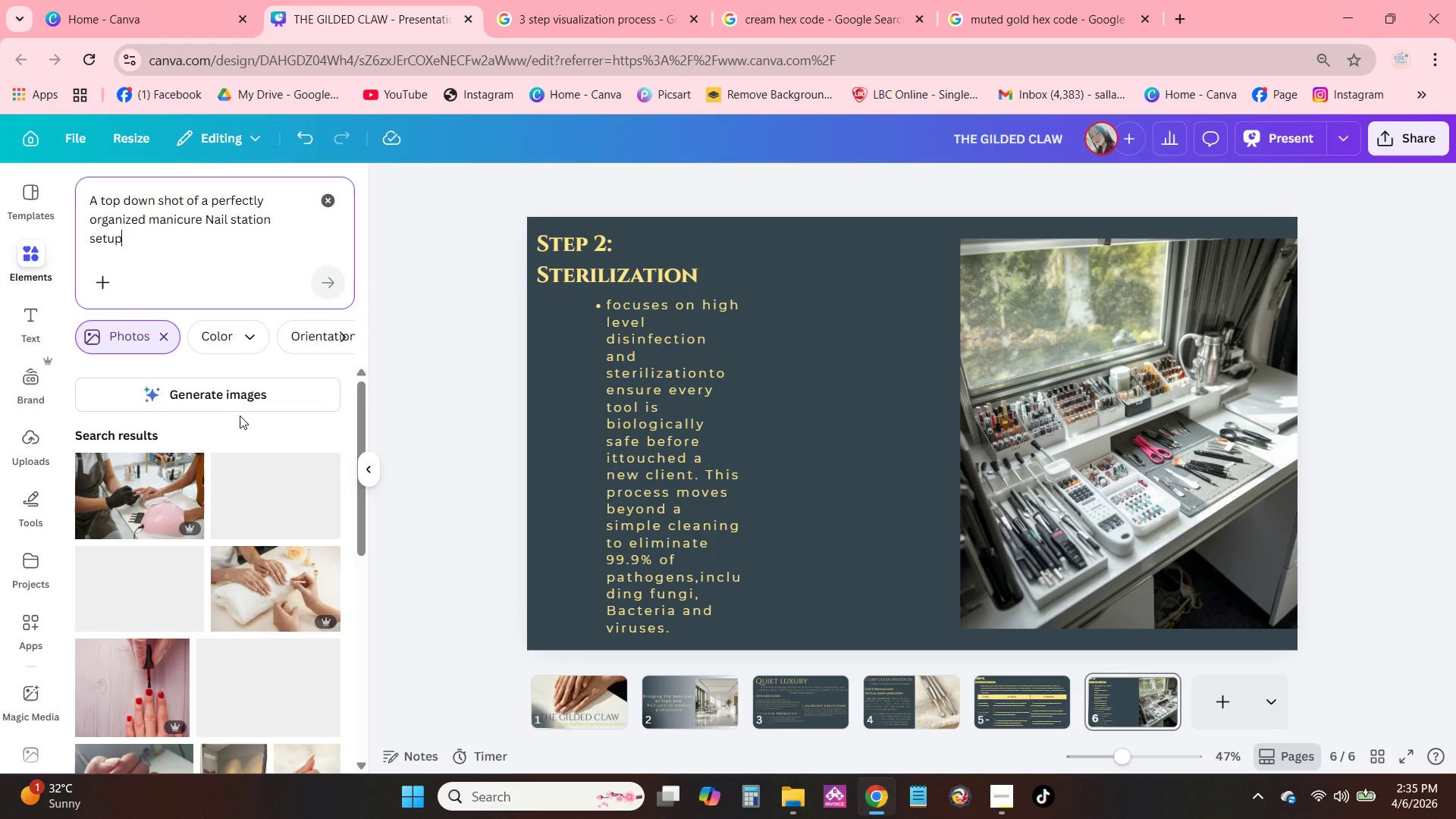 
double_click([232, 408])
 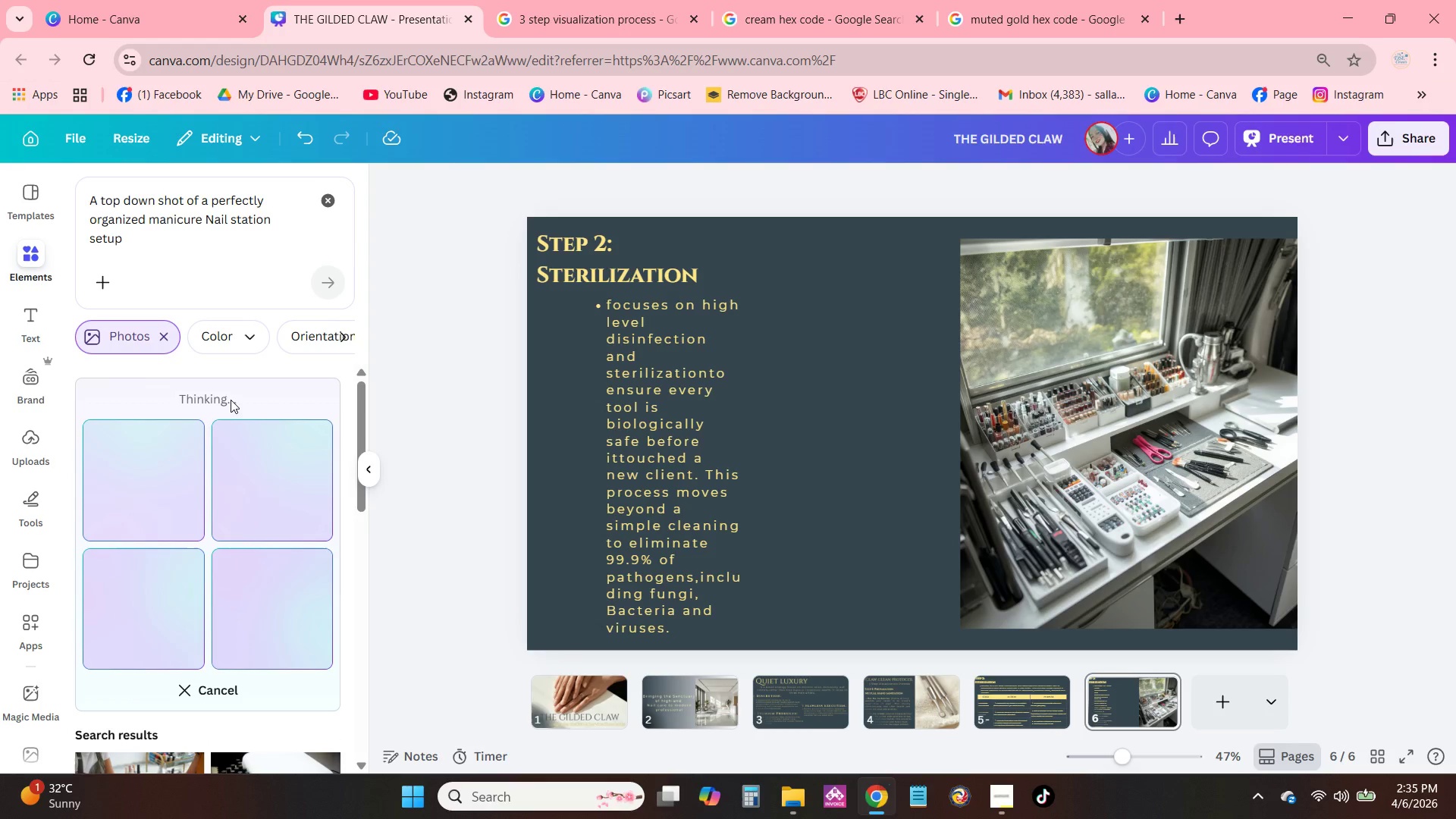 
triple_click([231, 400])
 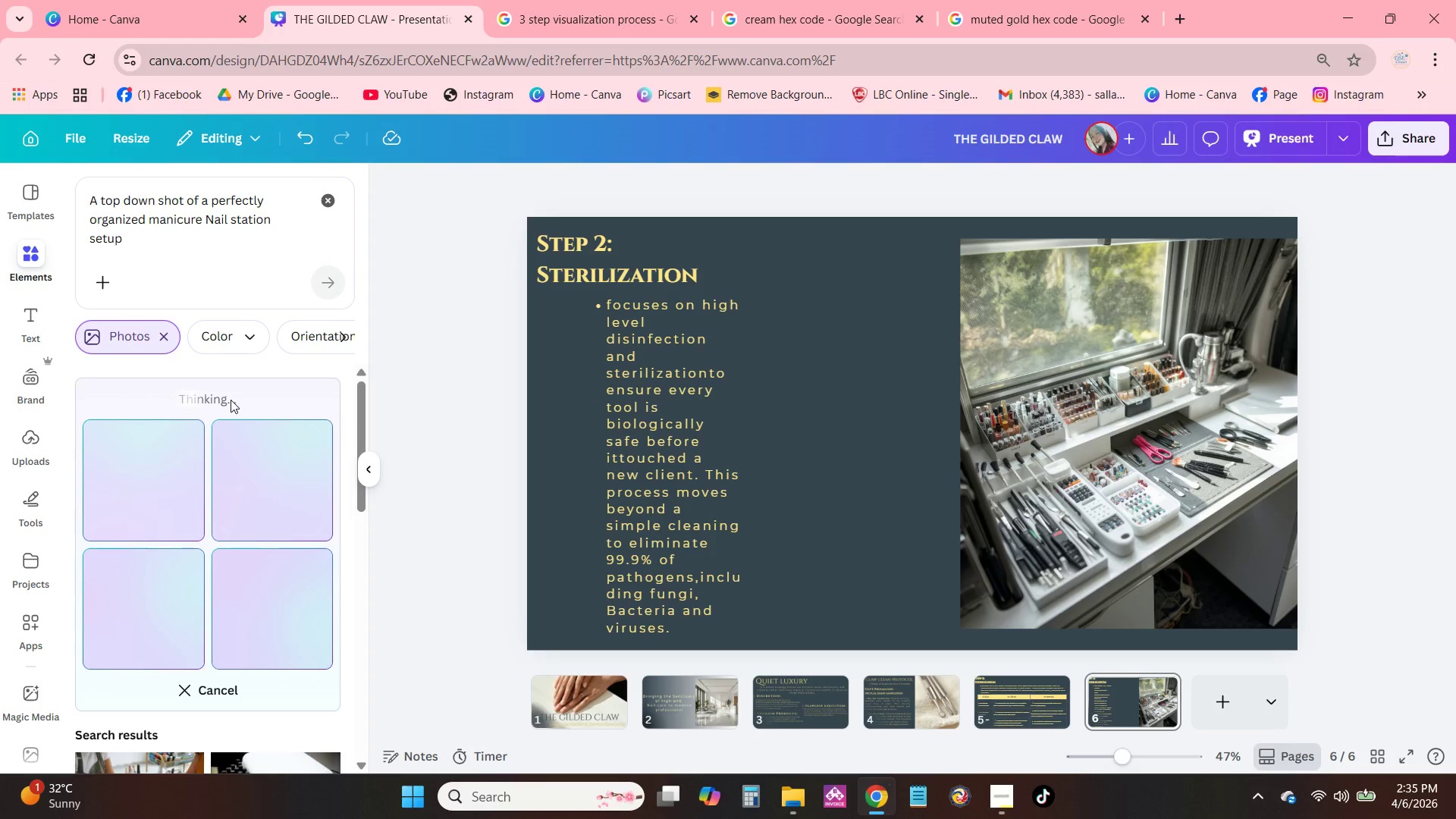 
wait(14.8)
 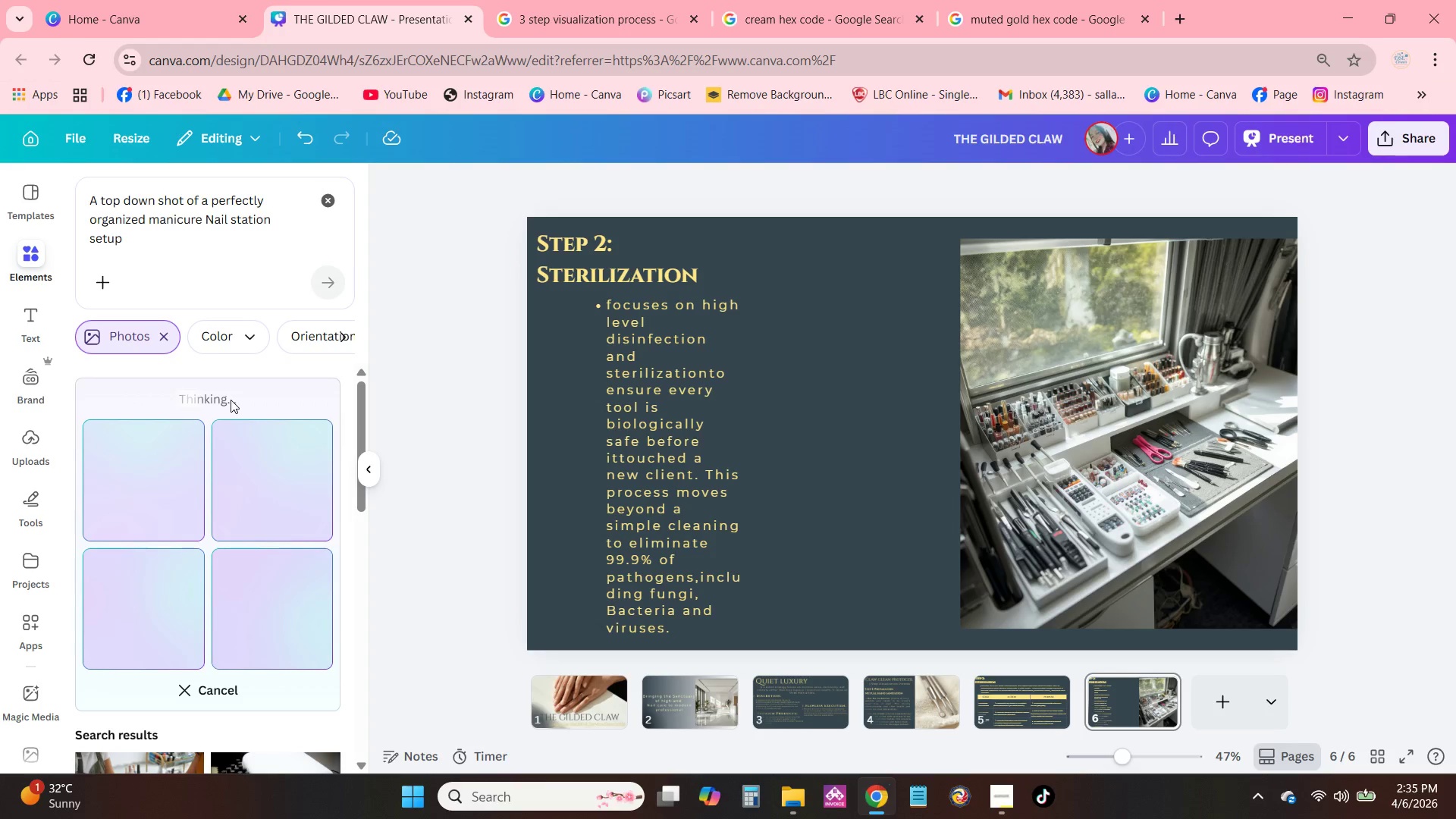 
left_click([147, 492])
 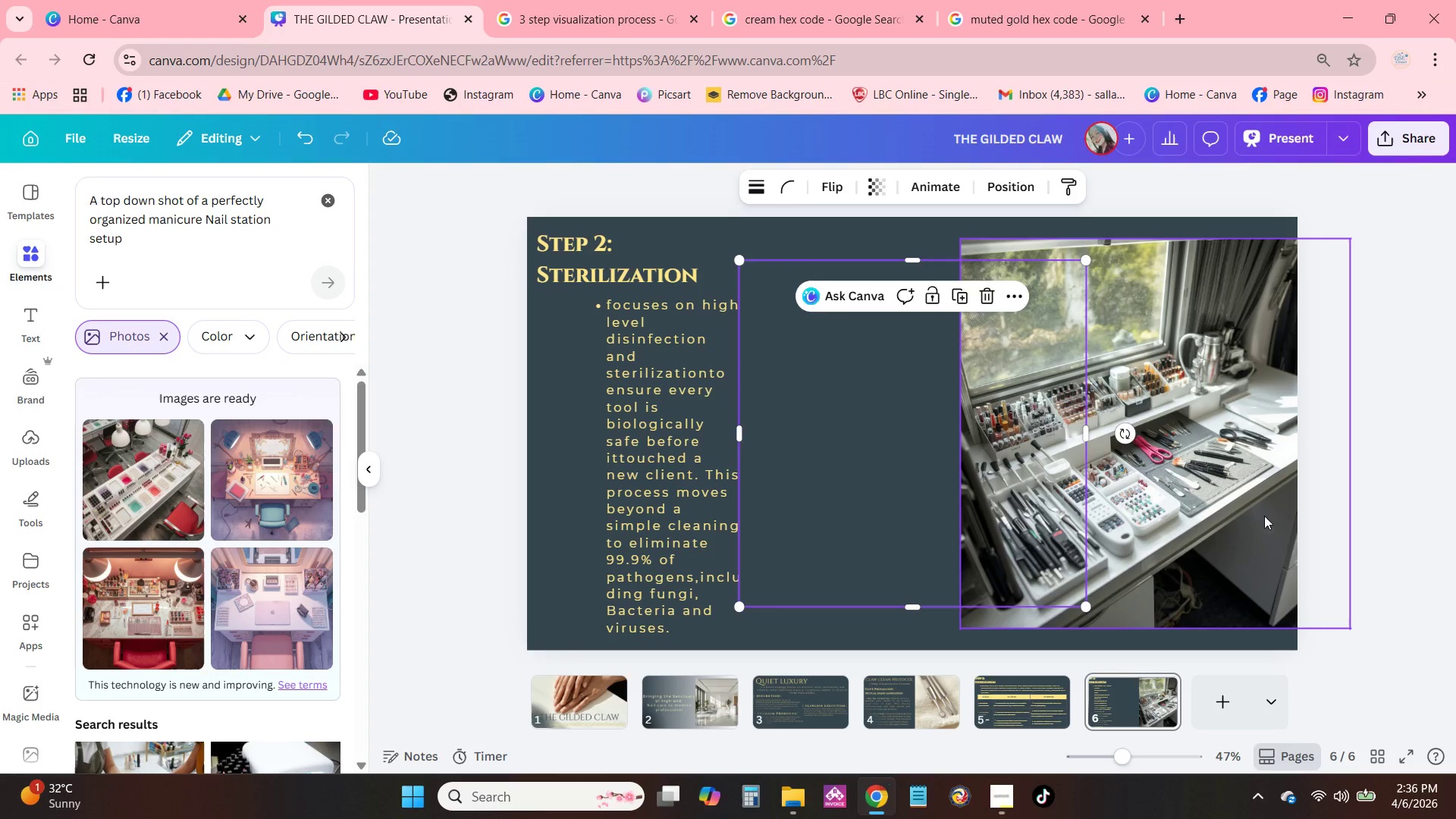 
left_click([1175, 497])
 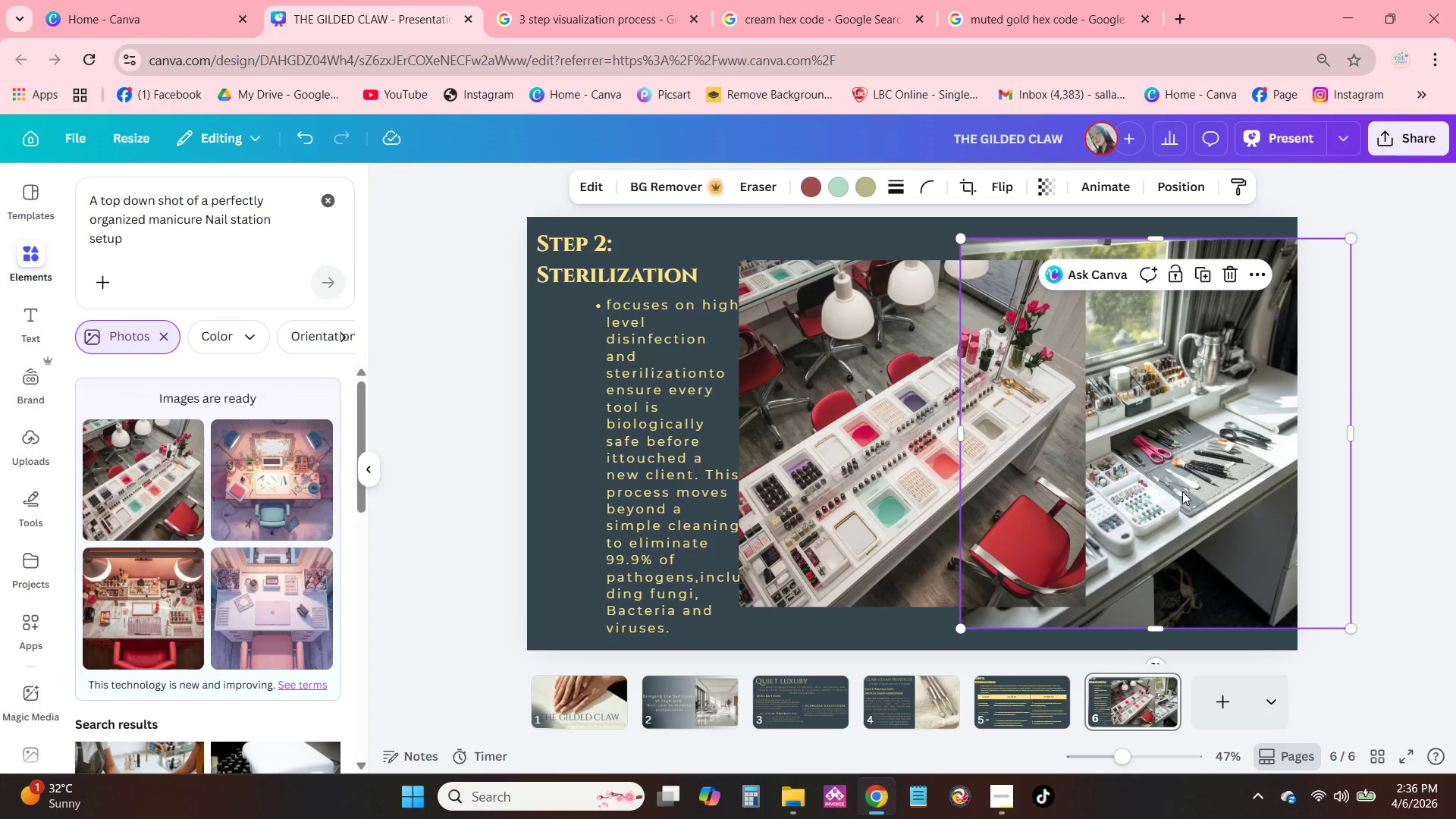 
key(Backspace)
 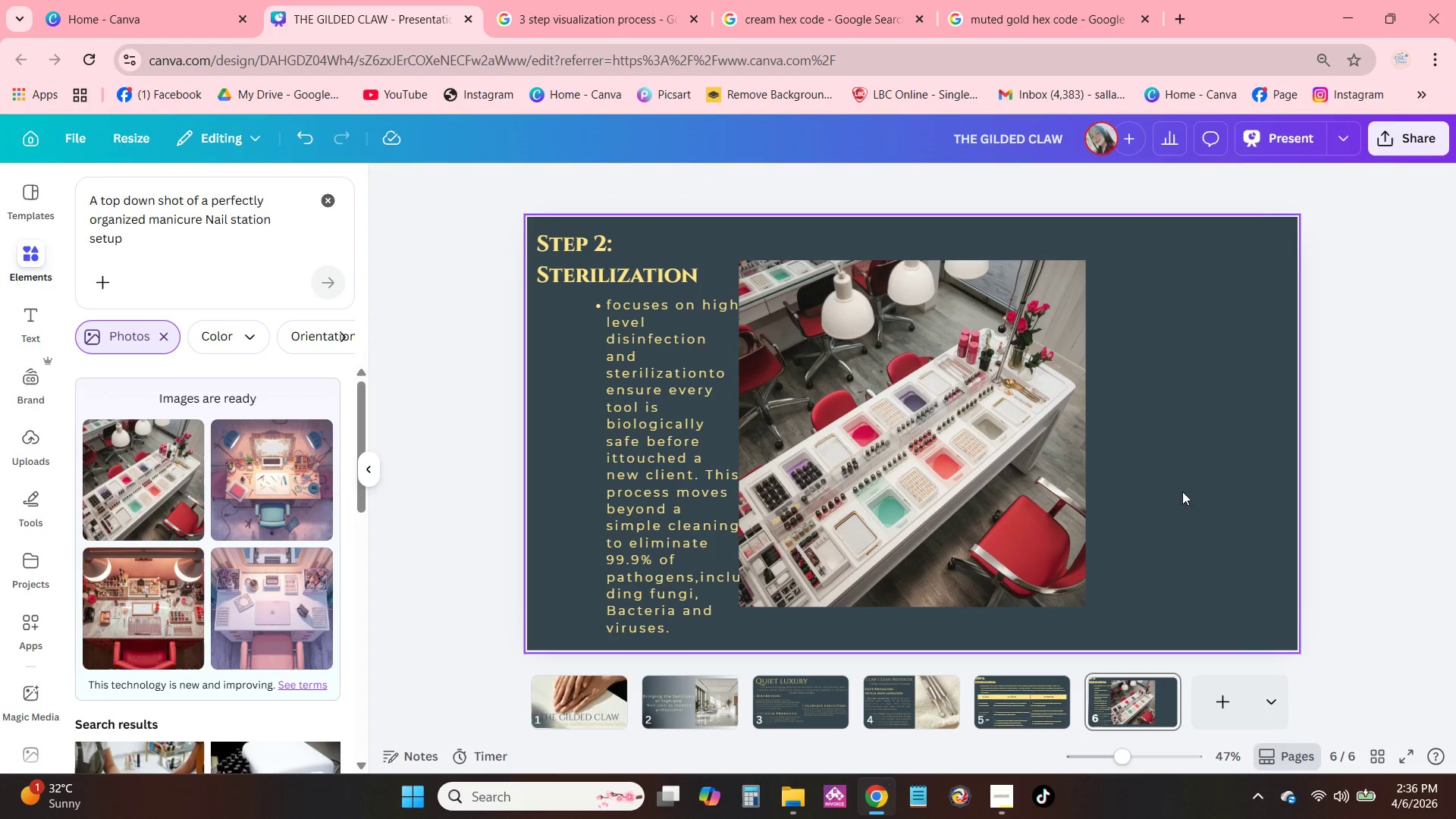 
left_click([971, 485])
 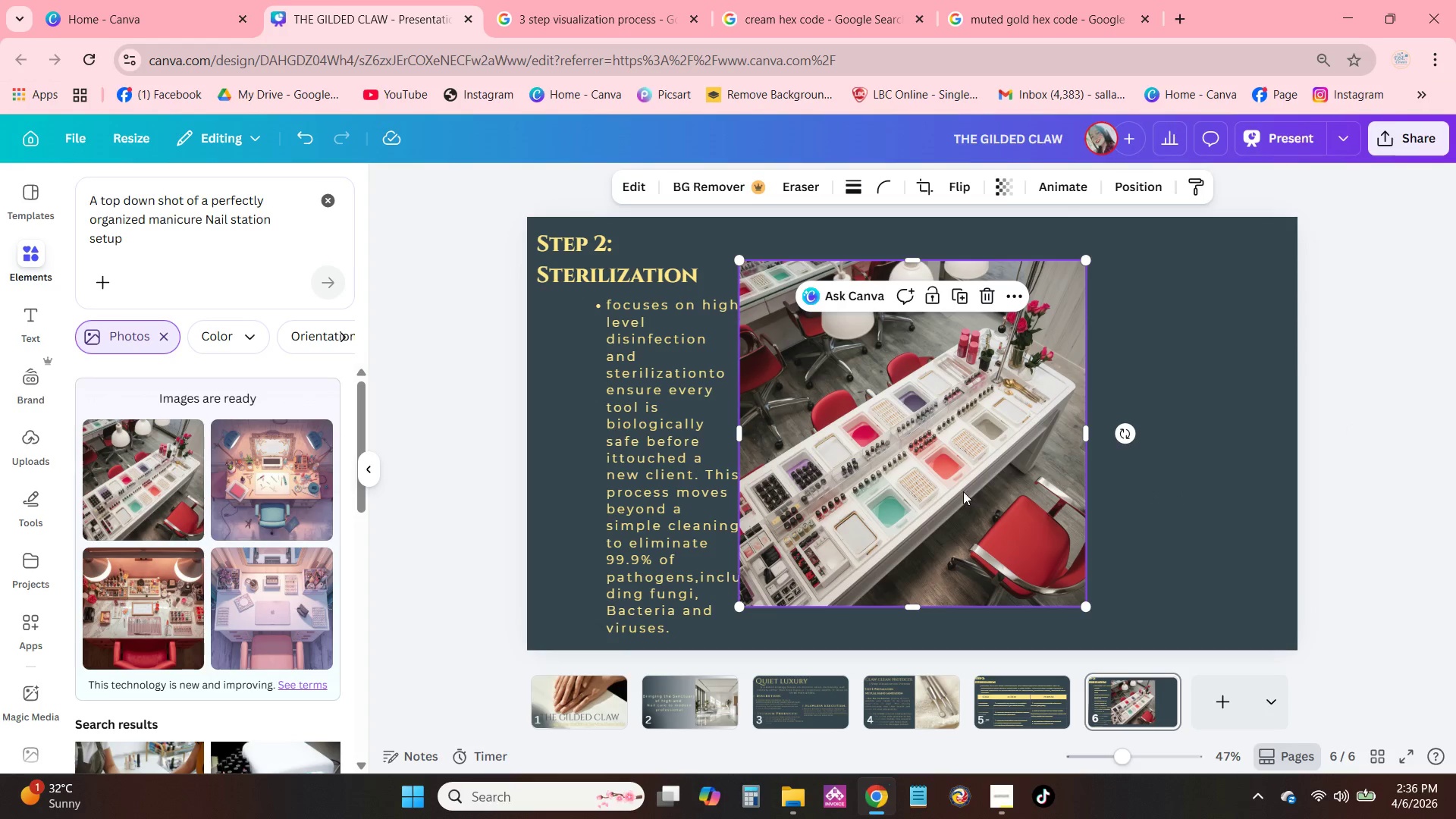 
left_click_drag(start_coordinate=[963, 491], to_coordinate=[1178, 457])
 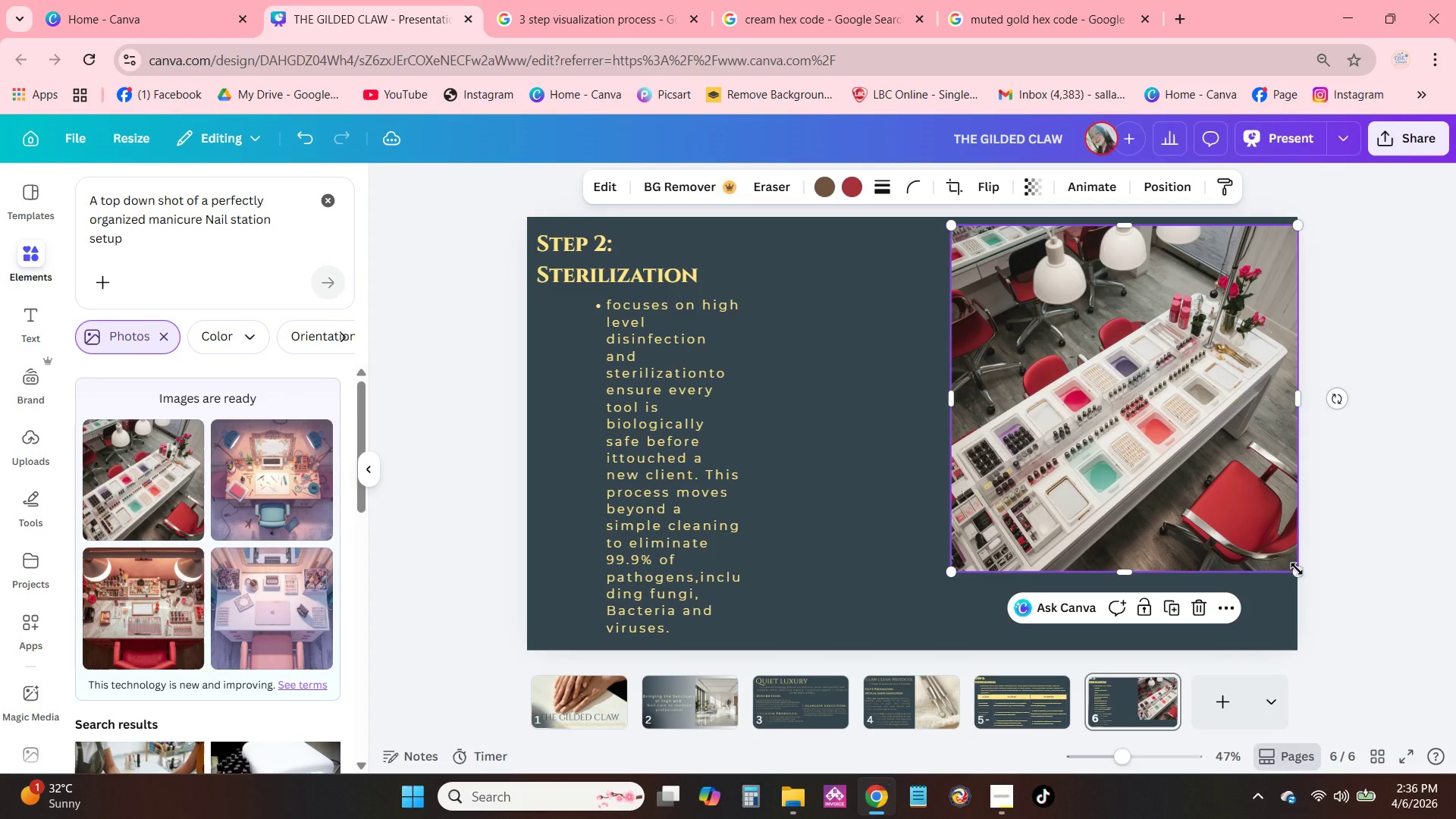 
left_click_drag(start_coordinate=[1297, 570], to_coordinate=[1348, 629])
 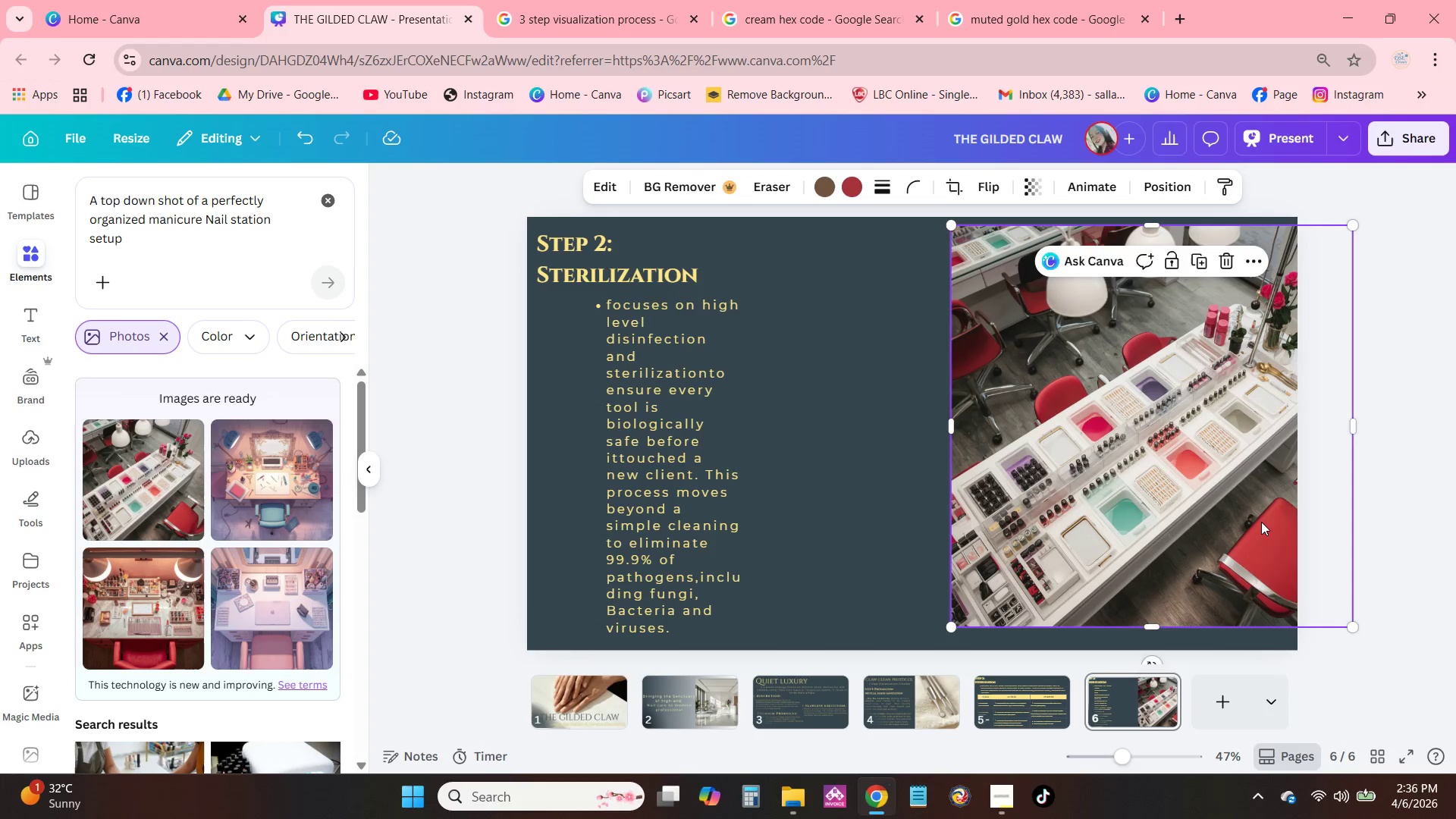 
left_click_drag(start_coordinate=[1261, 522], to_coordinate=[1269, 532])
 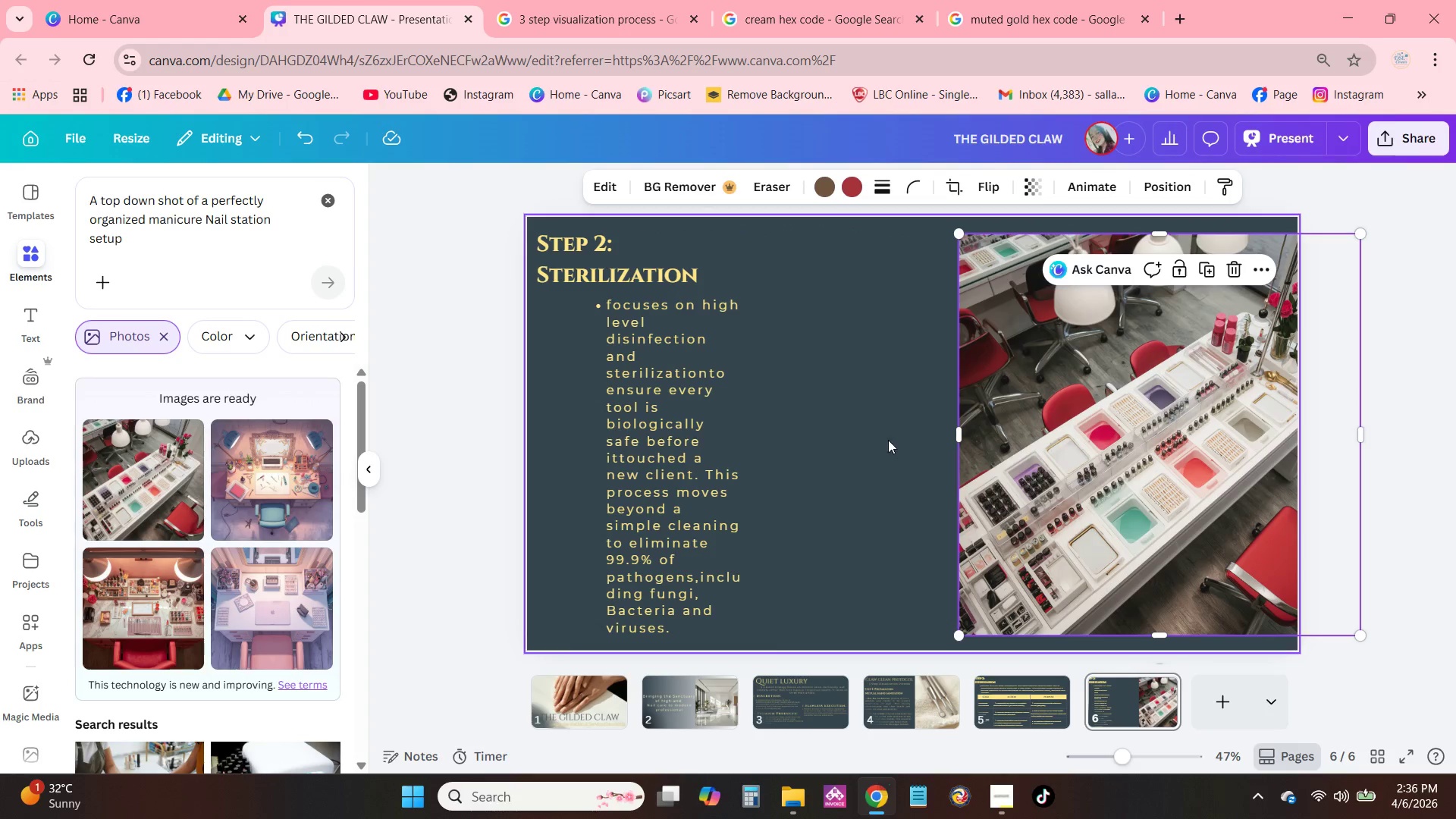 
left_click([888, 440])
 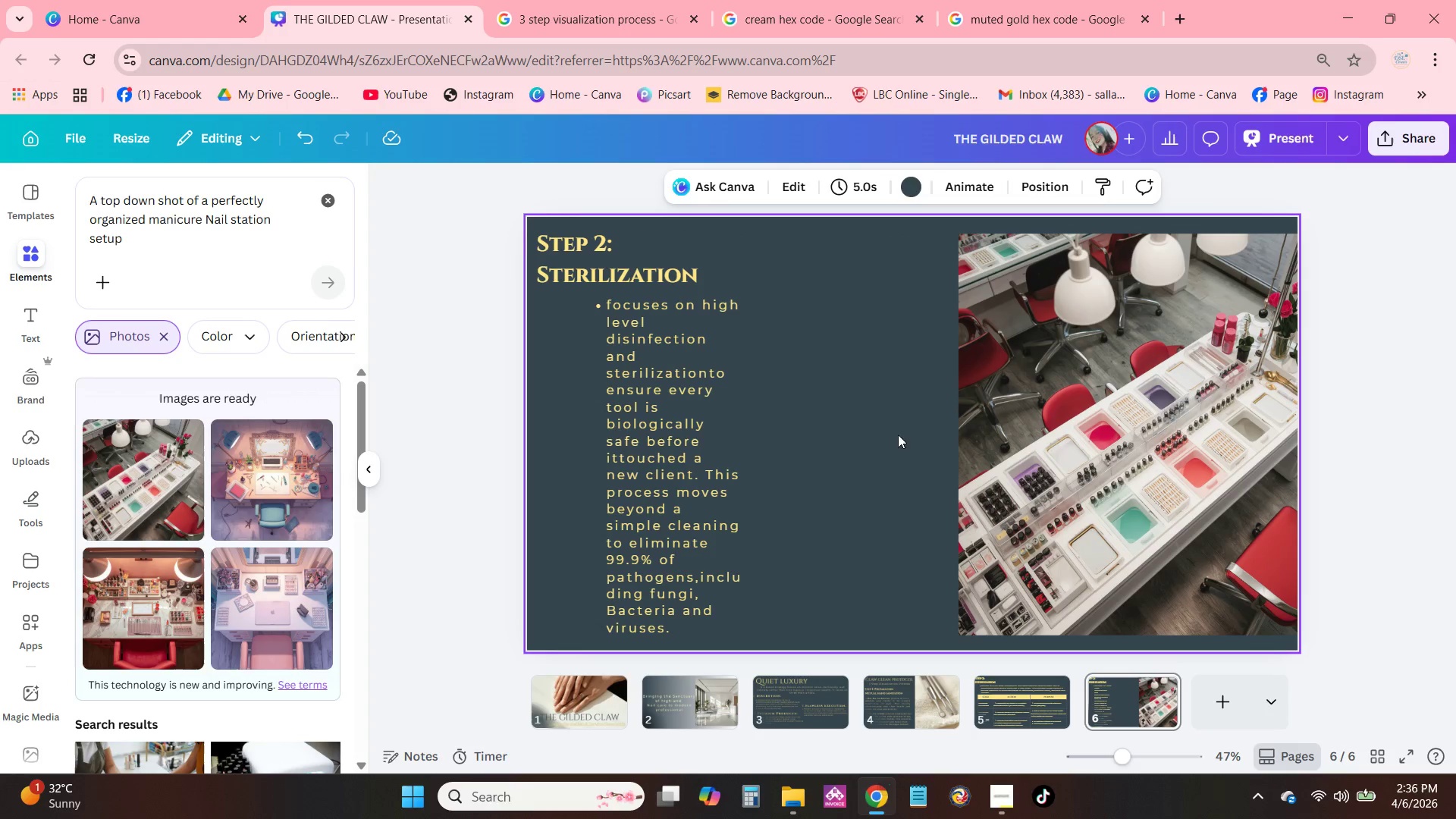 
left_click([663, 378])
 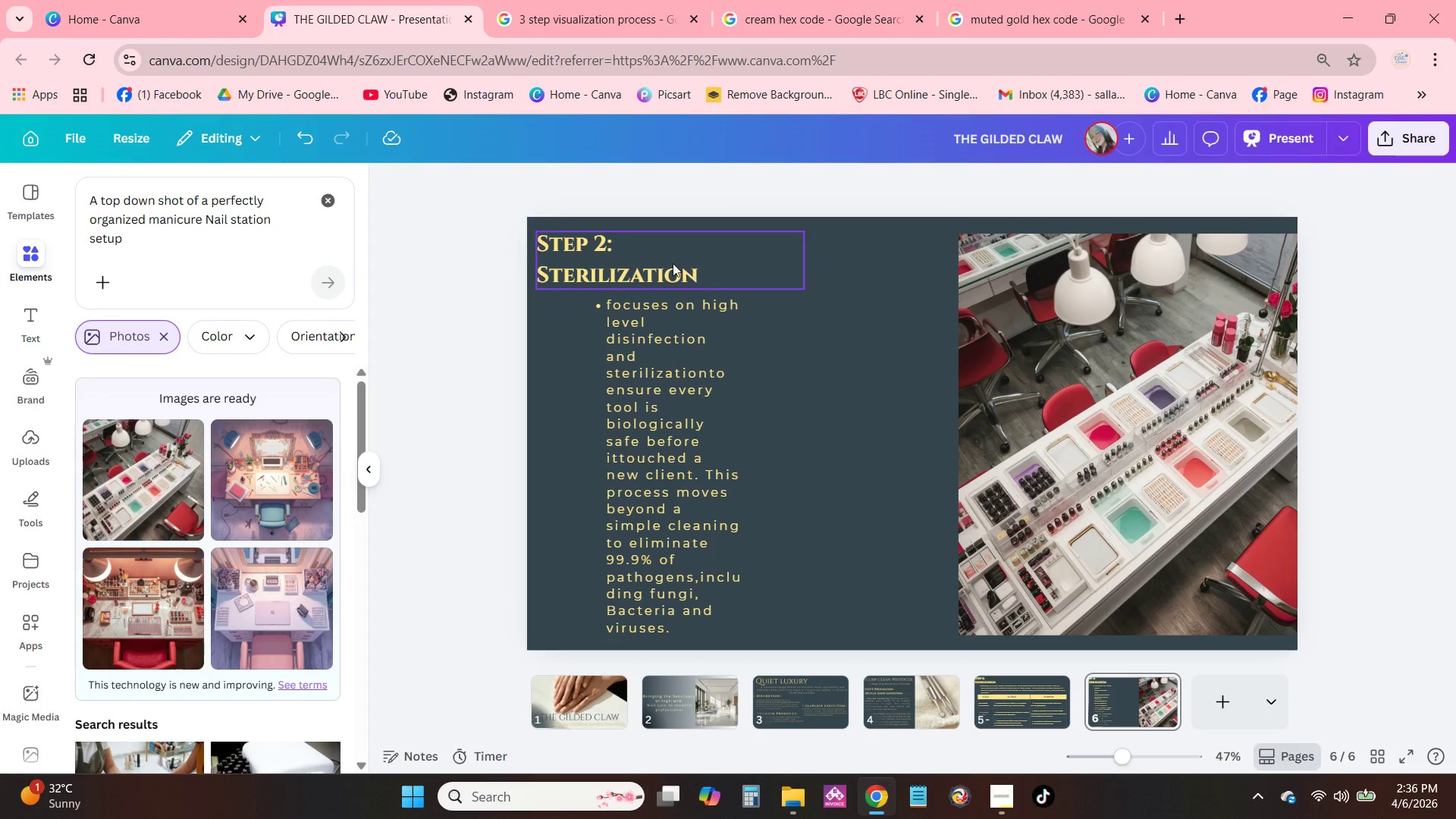 
double_click([661, 273])
 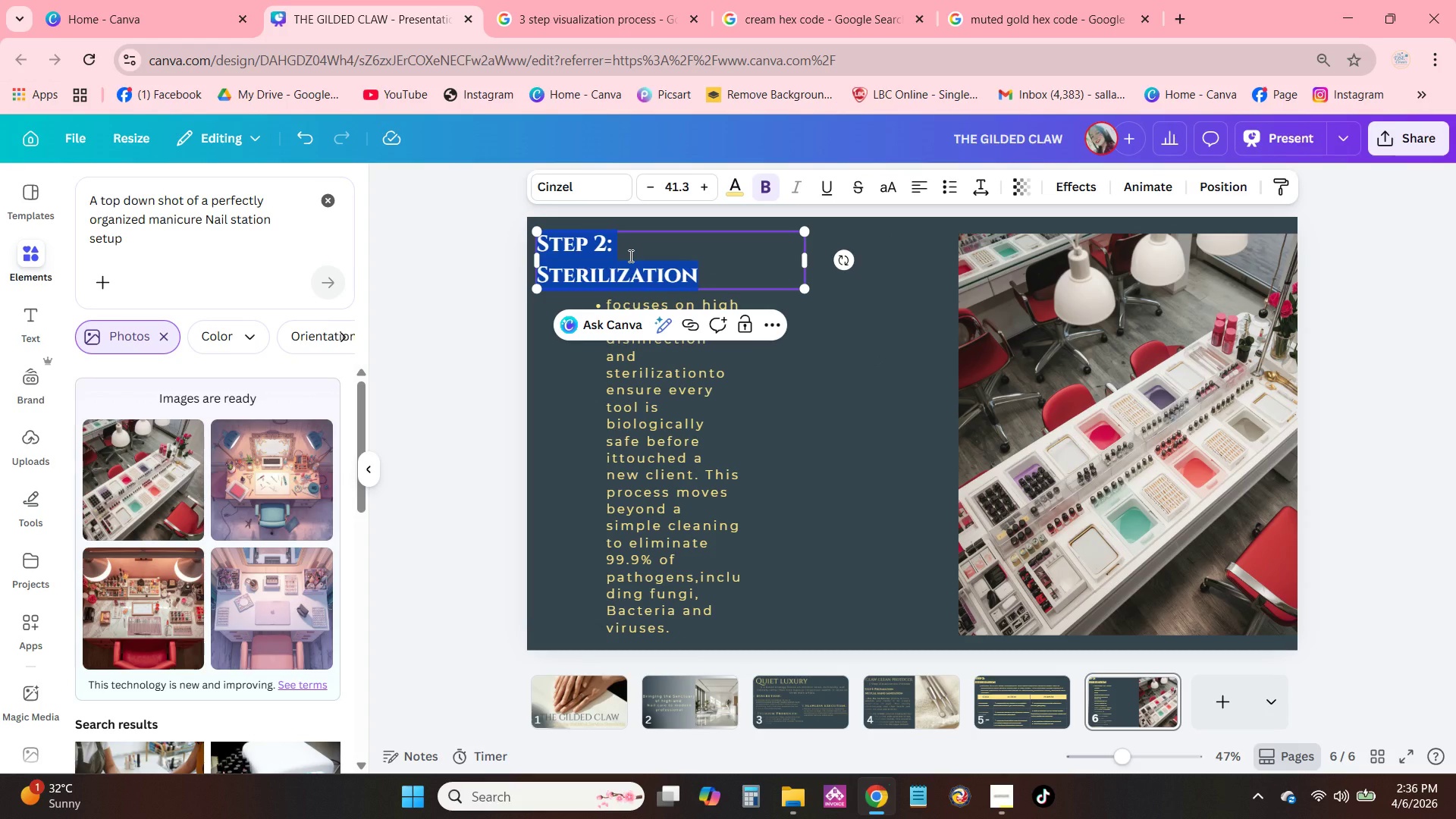 
type(D)
key(Backspace)
type(STep)
key(Backspace)
key(Backspace)
key(Backspace)
type(tep 3:)
 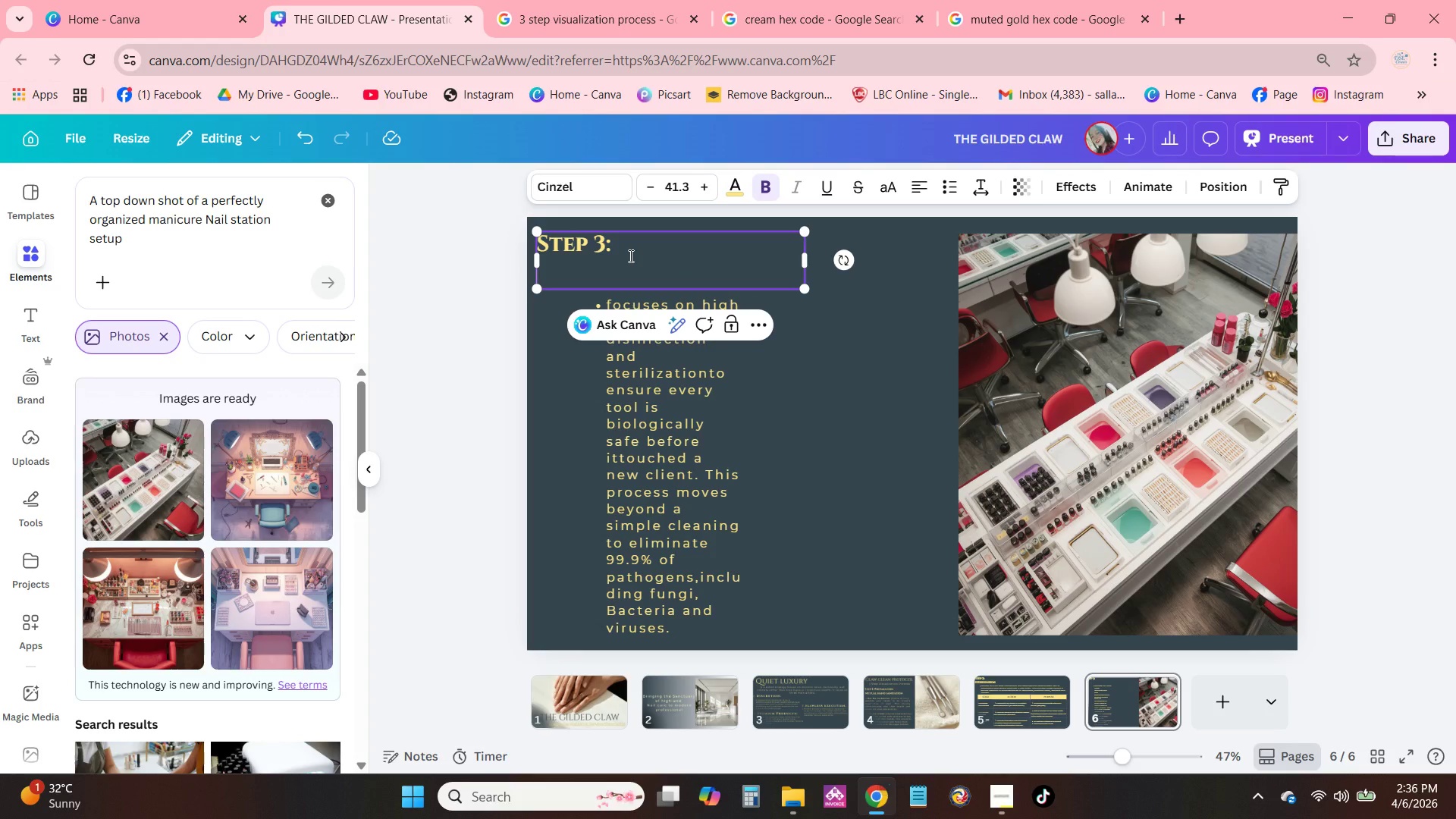 
 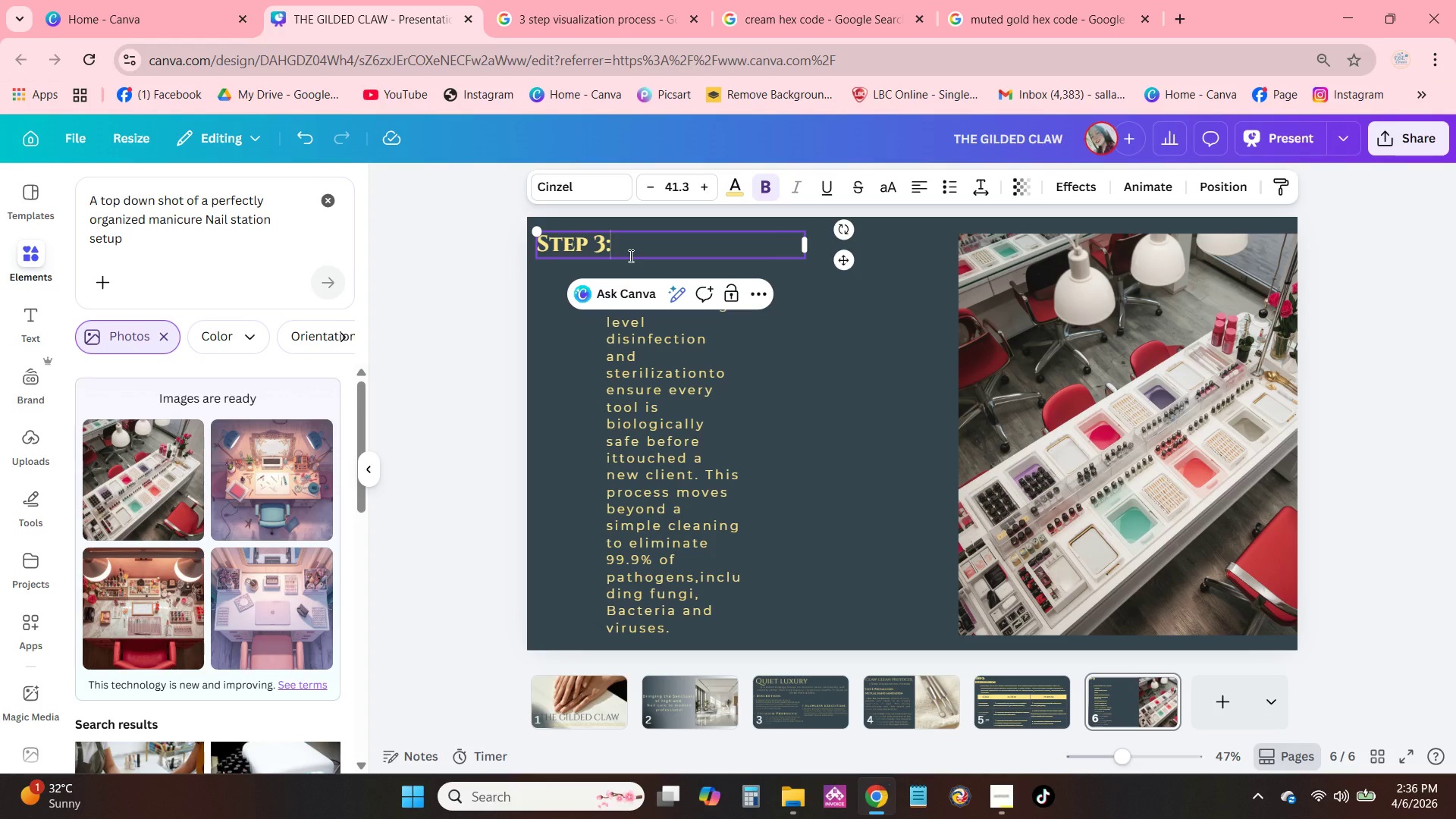 
key(Shift+Enter)
 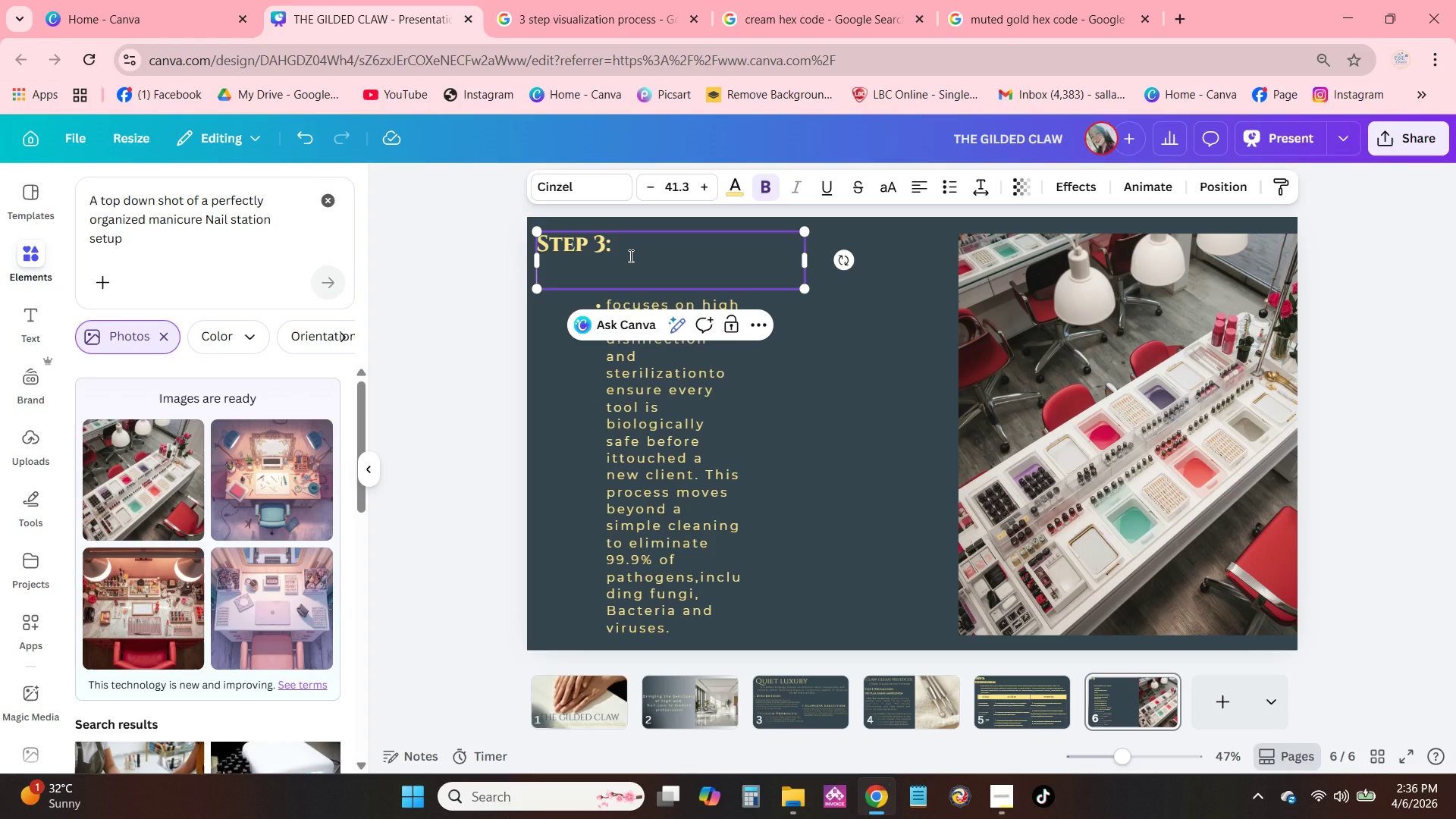 
type(Working Set up)
 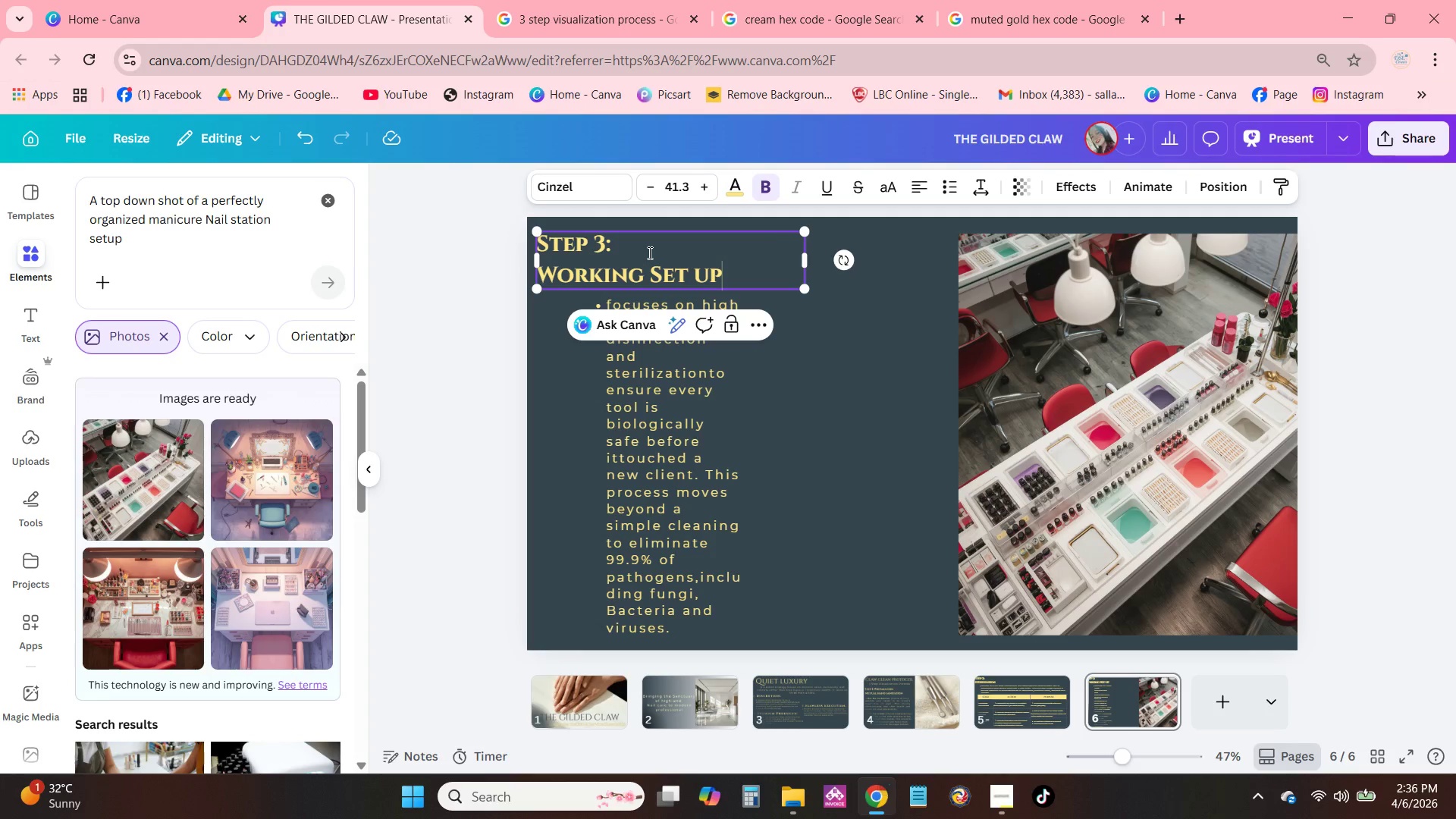 
left_click([826, 367])
 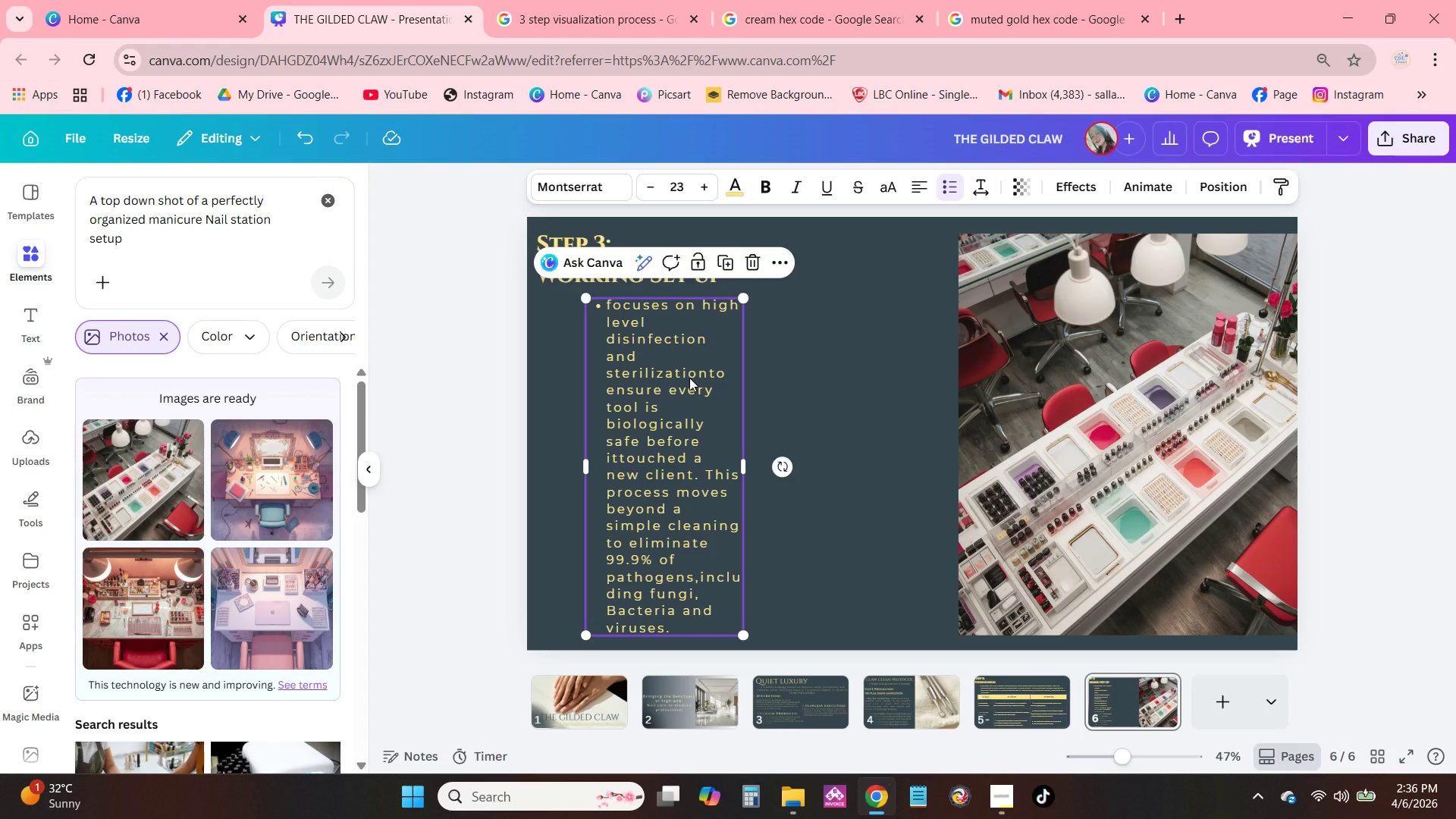 
double_click([689, 378])
 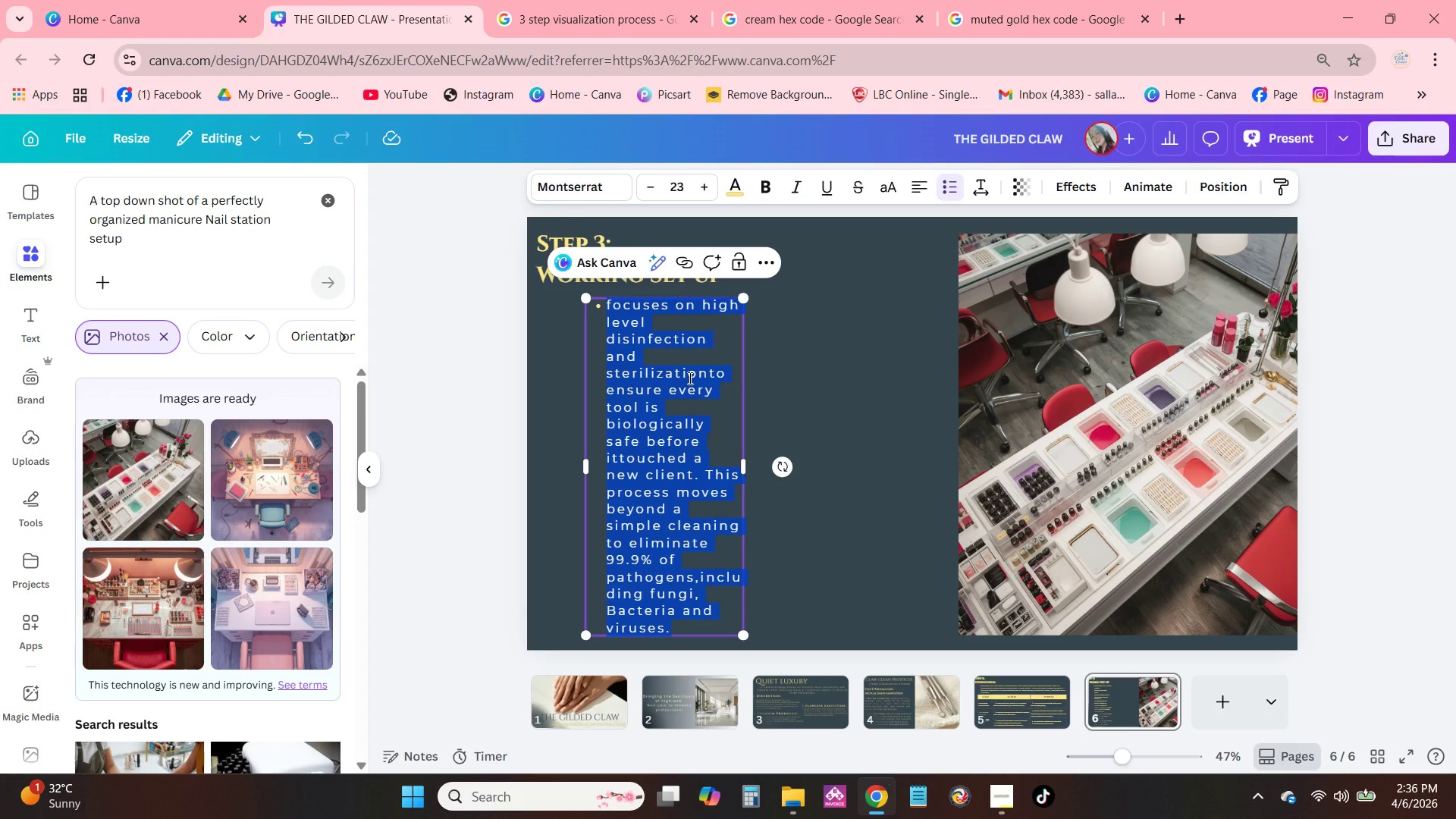 
triple_click([689, 378])
 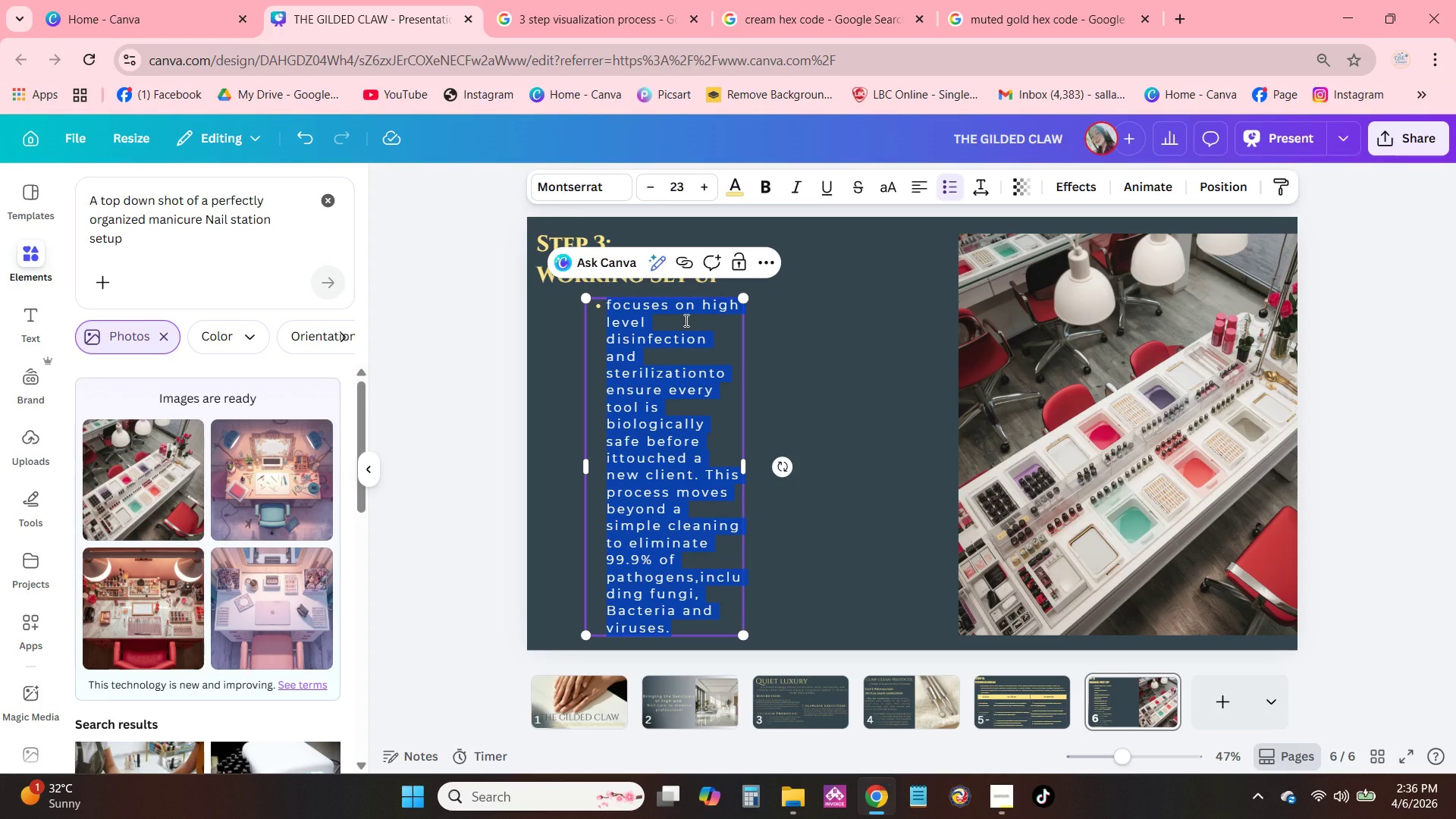 
wait(5.34)
 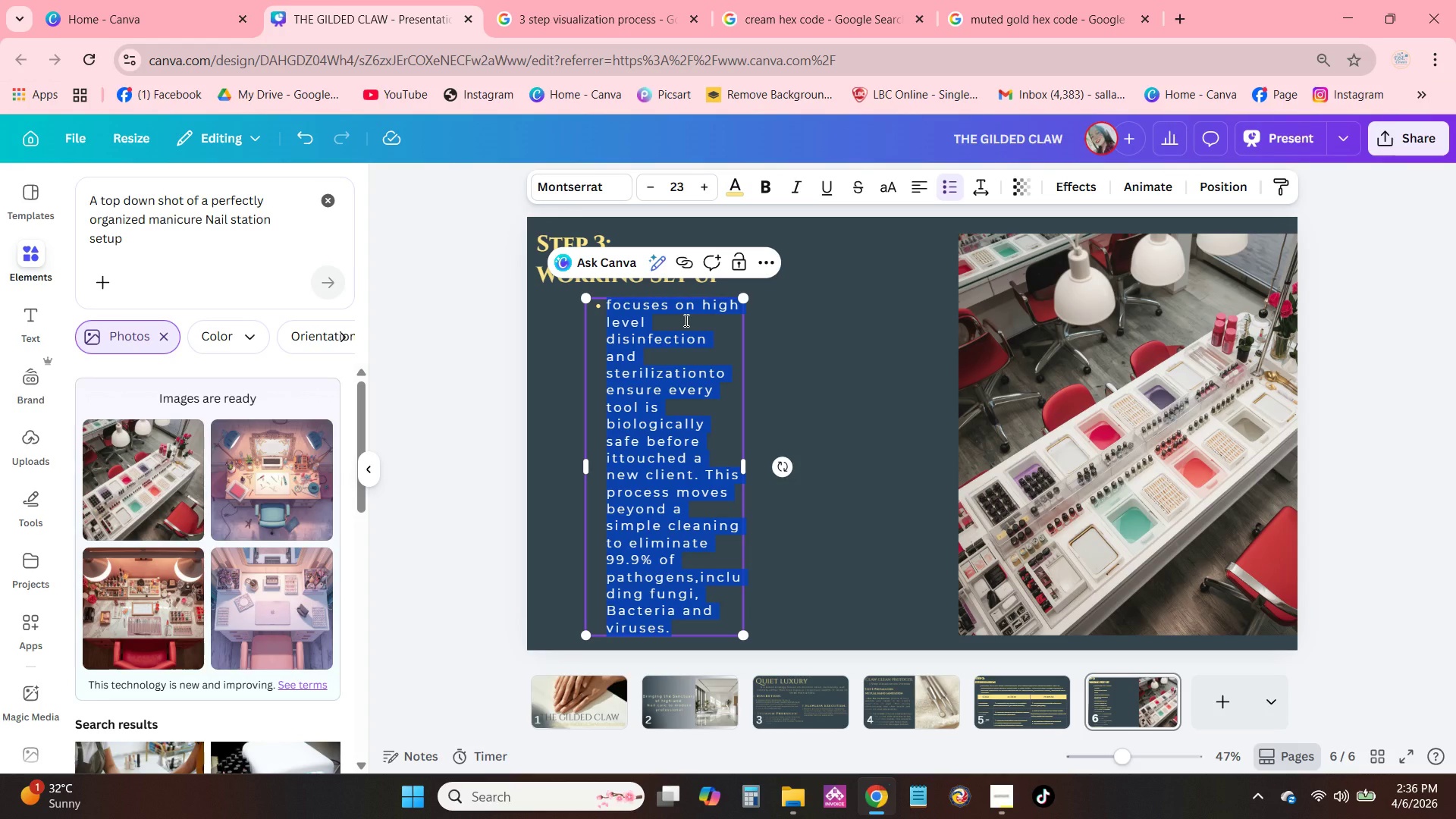 
left_click([805, 367])
 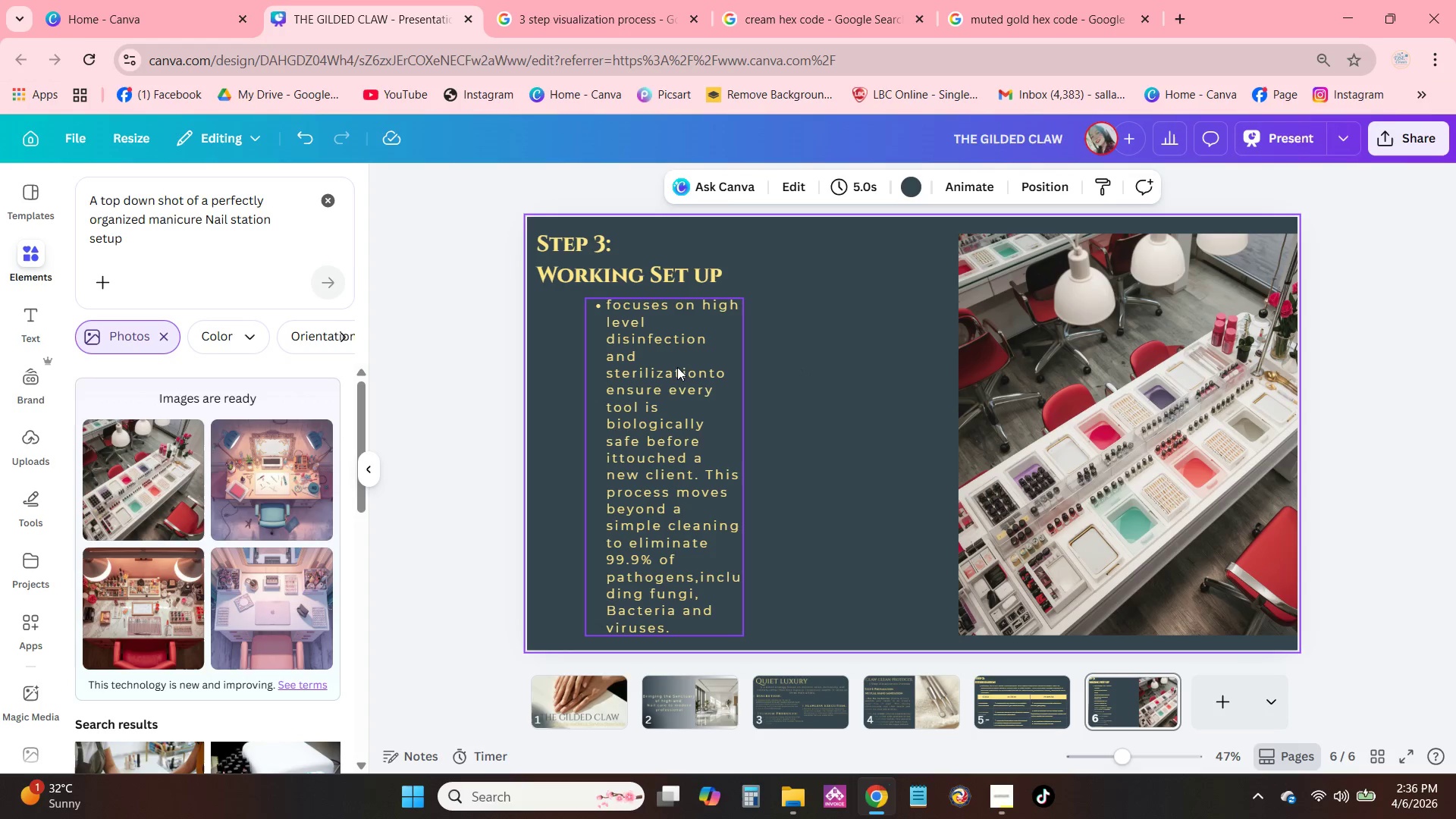 
left_click_drag(start_coordinate=[661, 369], to_coordinate=[684, 374])
 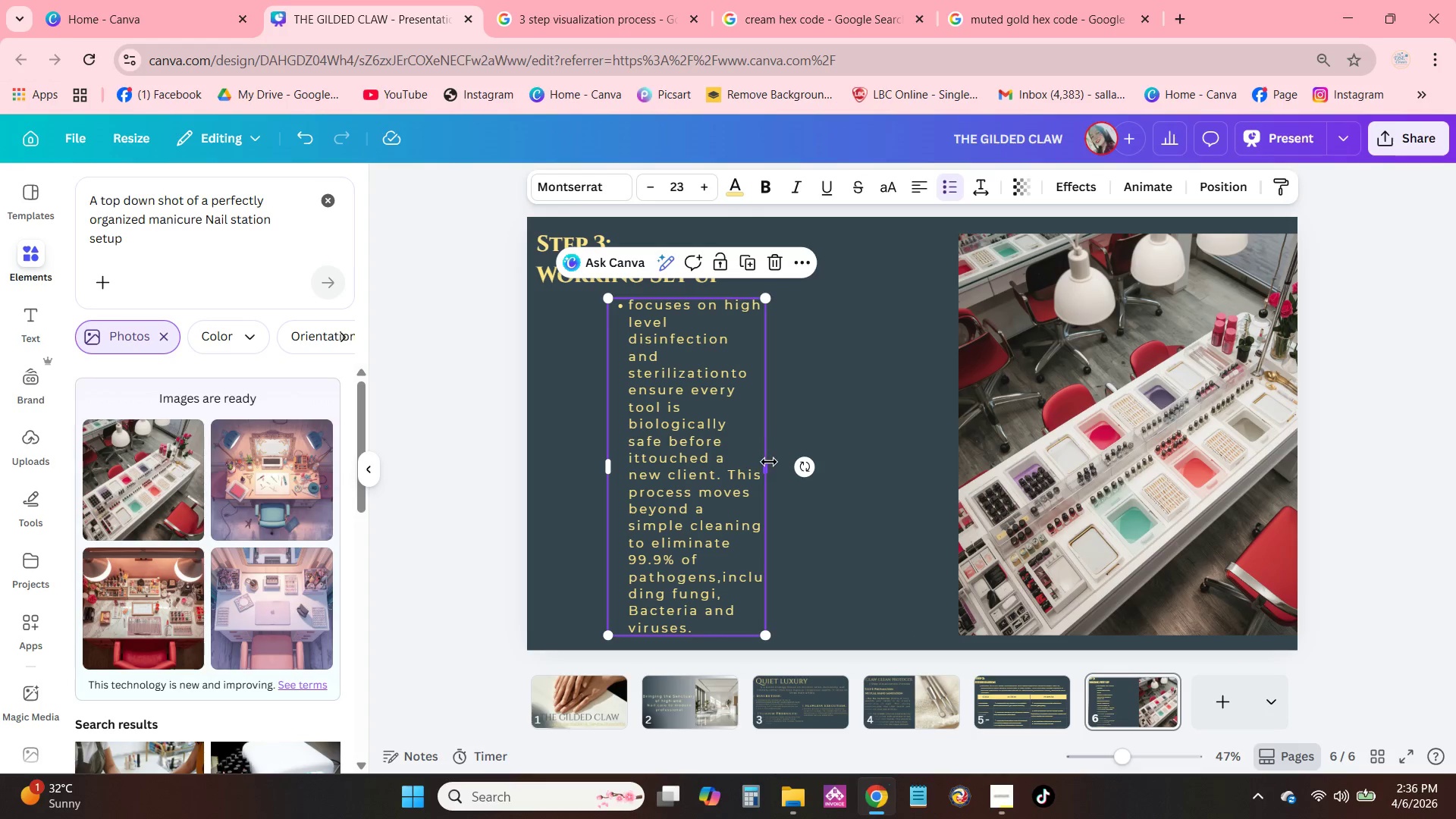 
left_click_drag(start_coordinate=[769, 464], to_coordinate=[946, 470])
 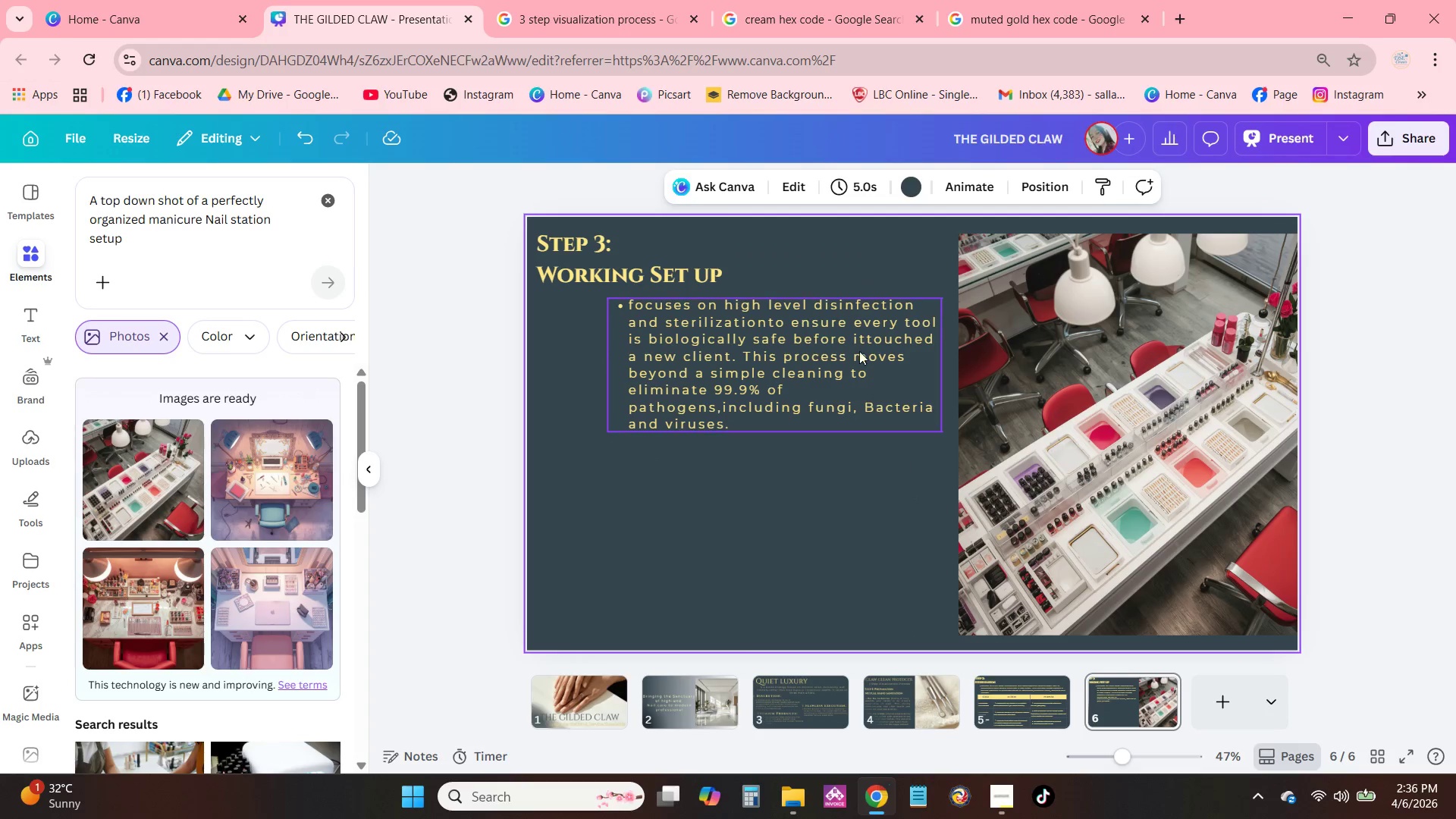 
left_click_drag(start_coordinate=[855, 342], to_coordinate=[824, 491])
 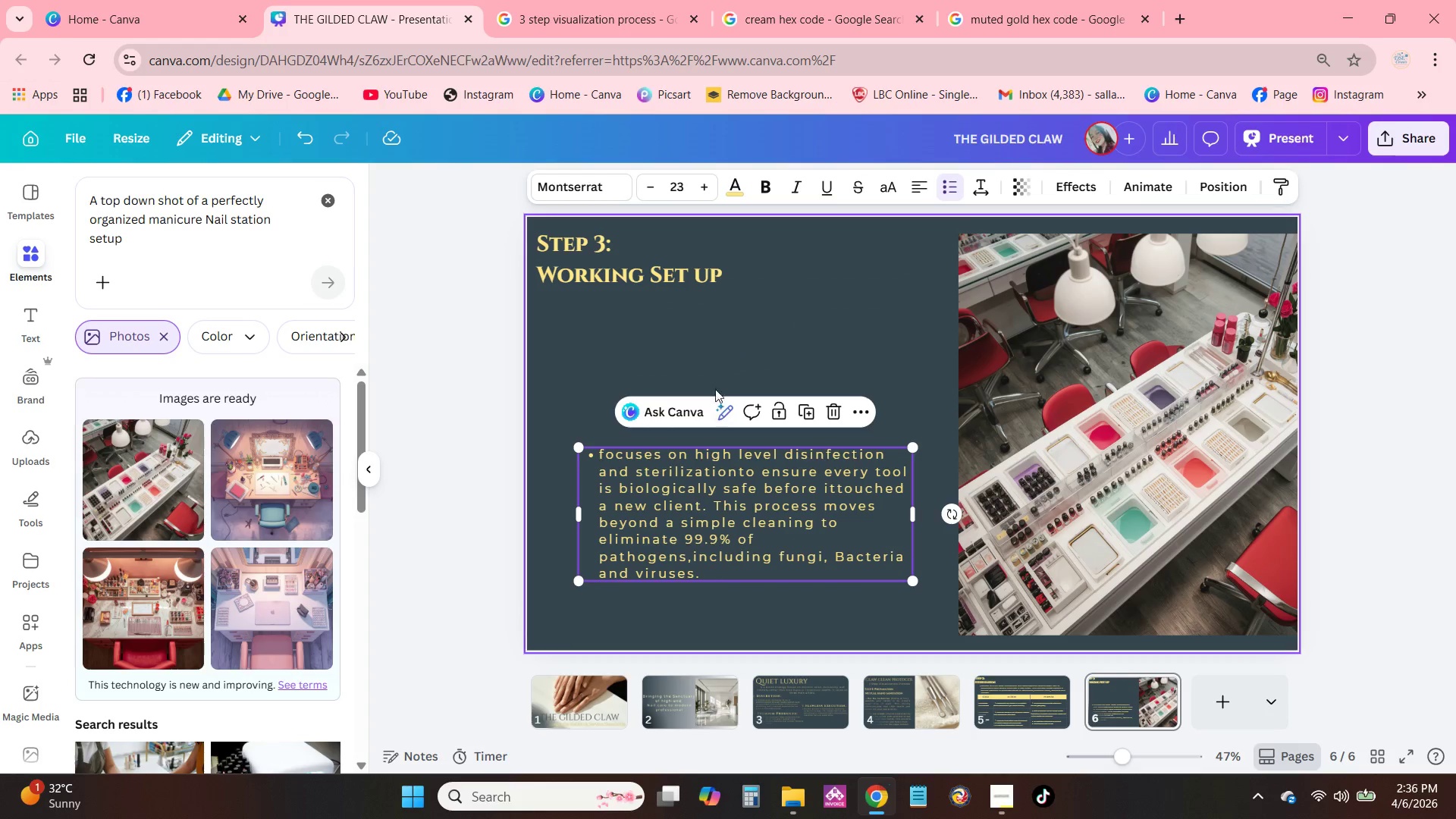 
left_click([662, 289])
 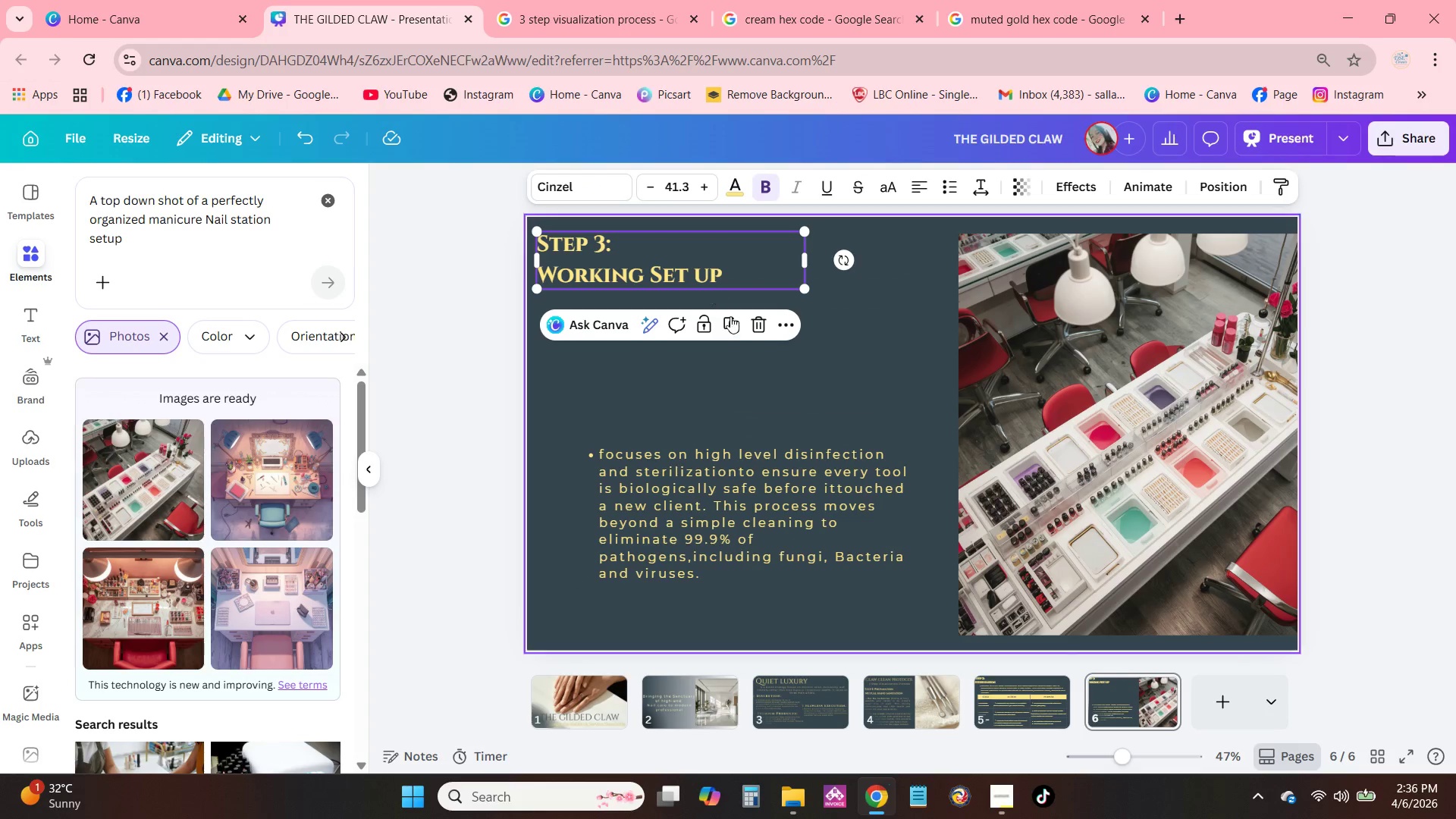 
left_click([733, 322])
 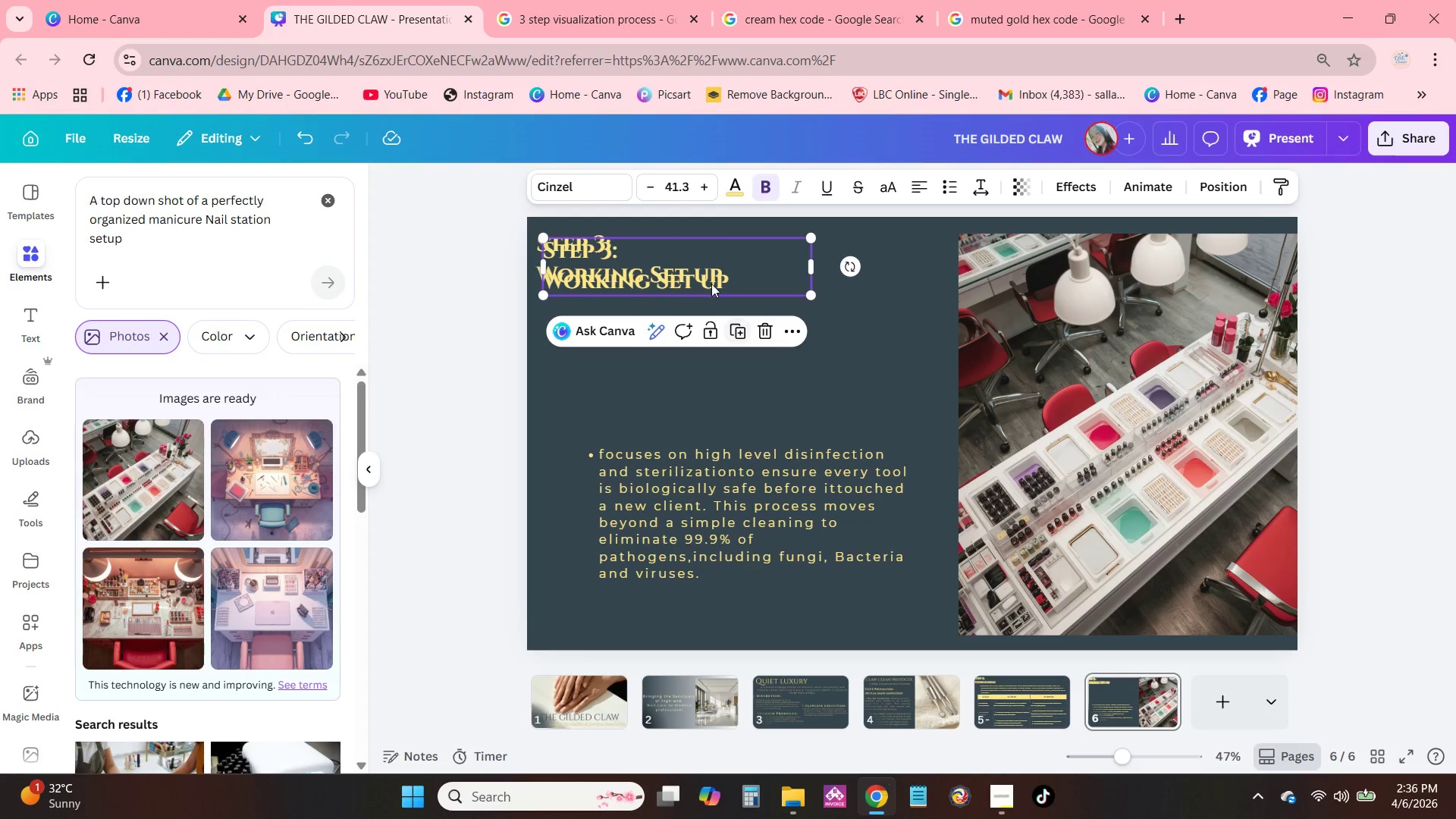 
left_click_drag(start_coordinate=[709, 278], to_coordinate=[717, 366])
 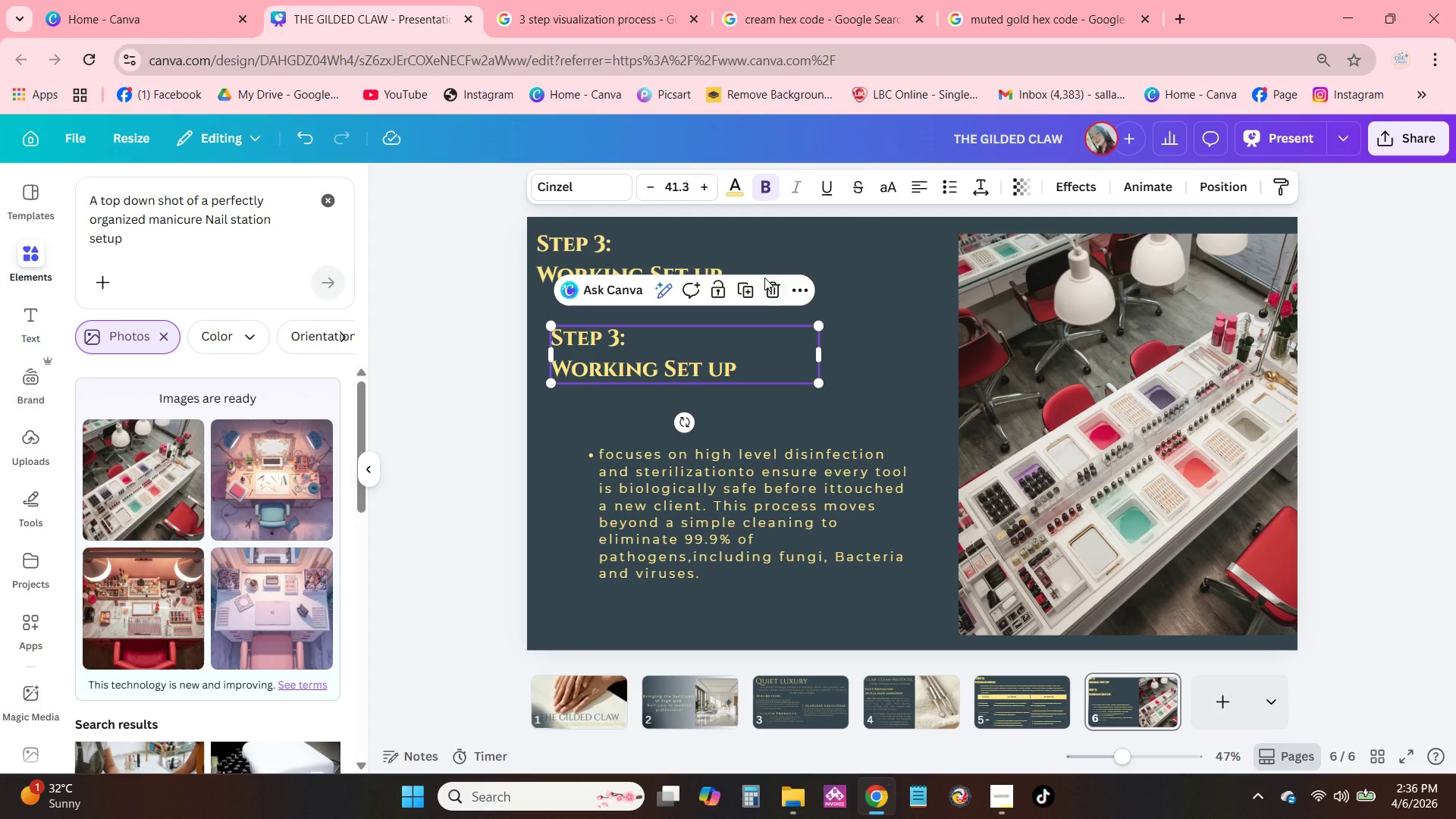 
double_click([752, 494])
 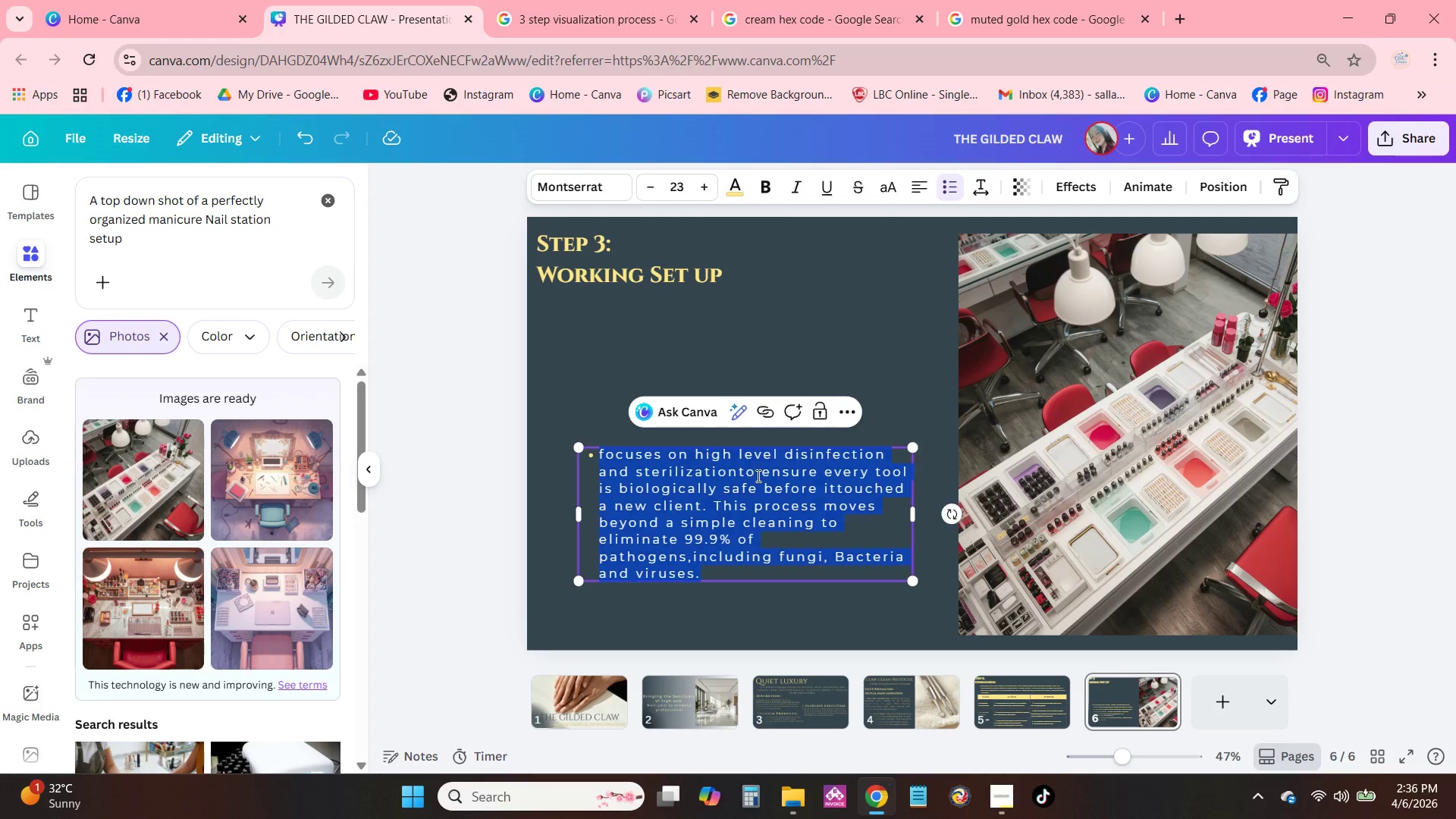 
double_click([757, 479])
 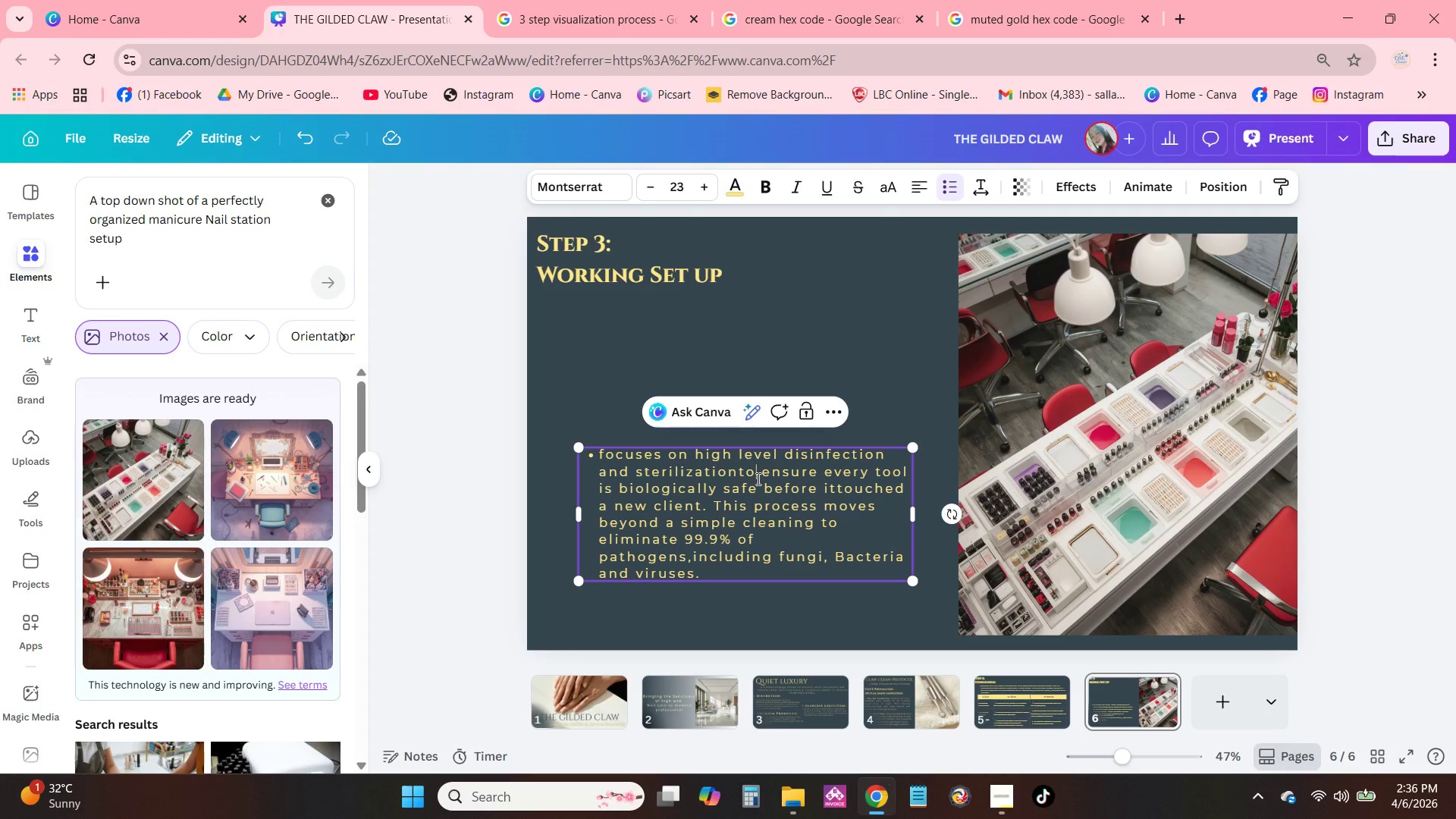 
triple_click([757, 479])
 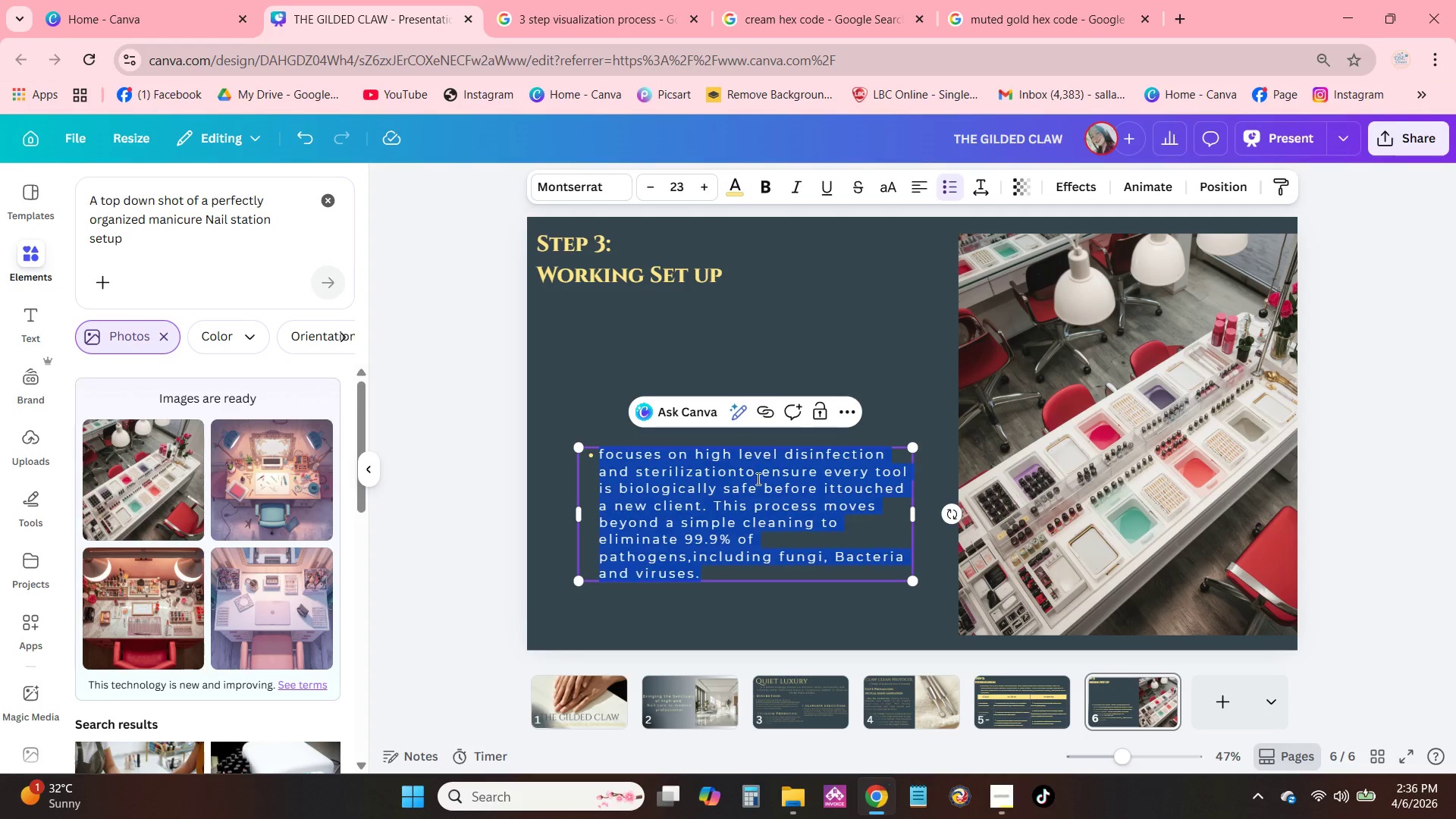 
triple_click([757, 479])
 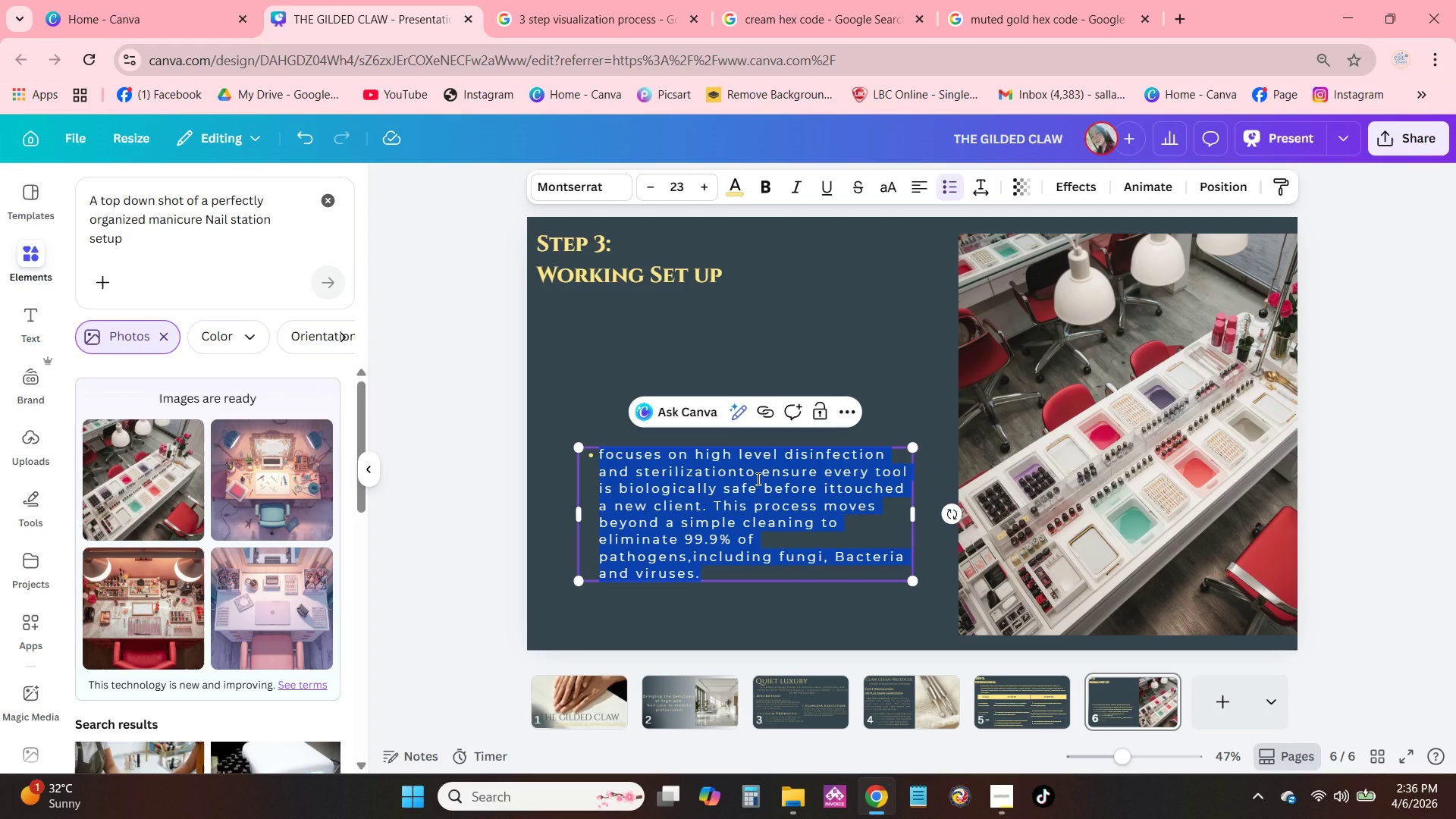 
type(The Workstation Setup Guide)
 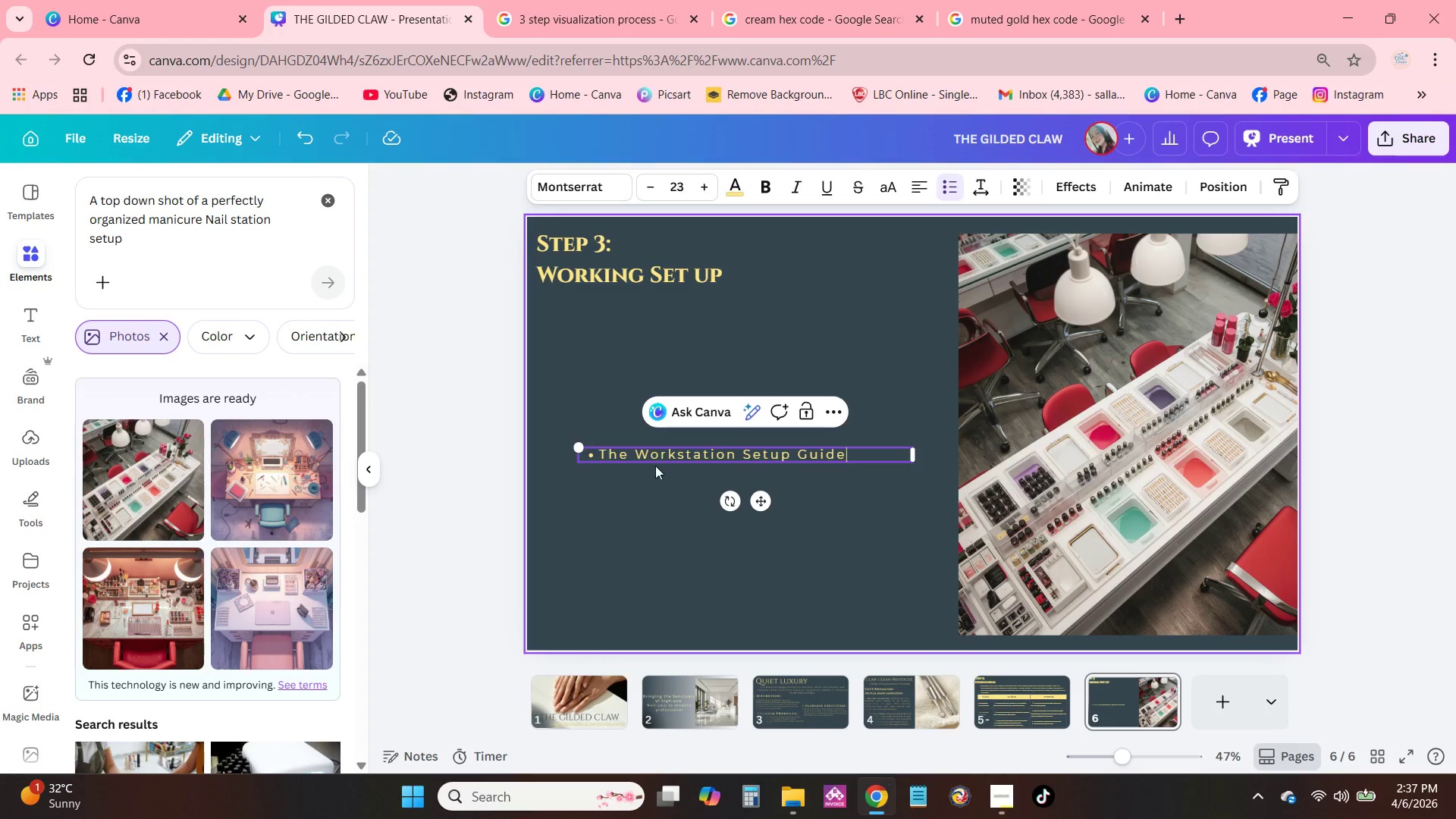 
double_click([593, 453])
 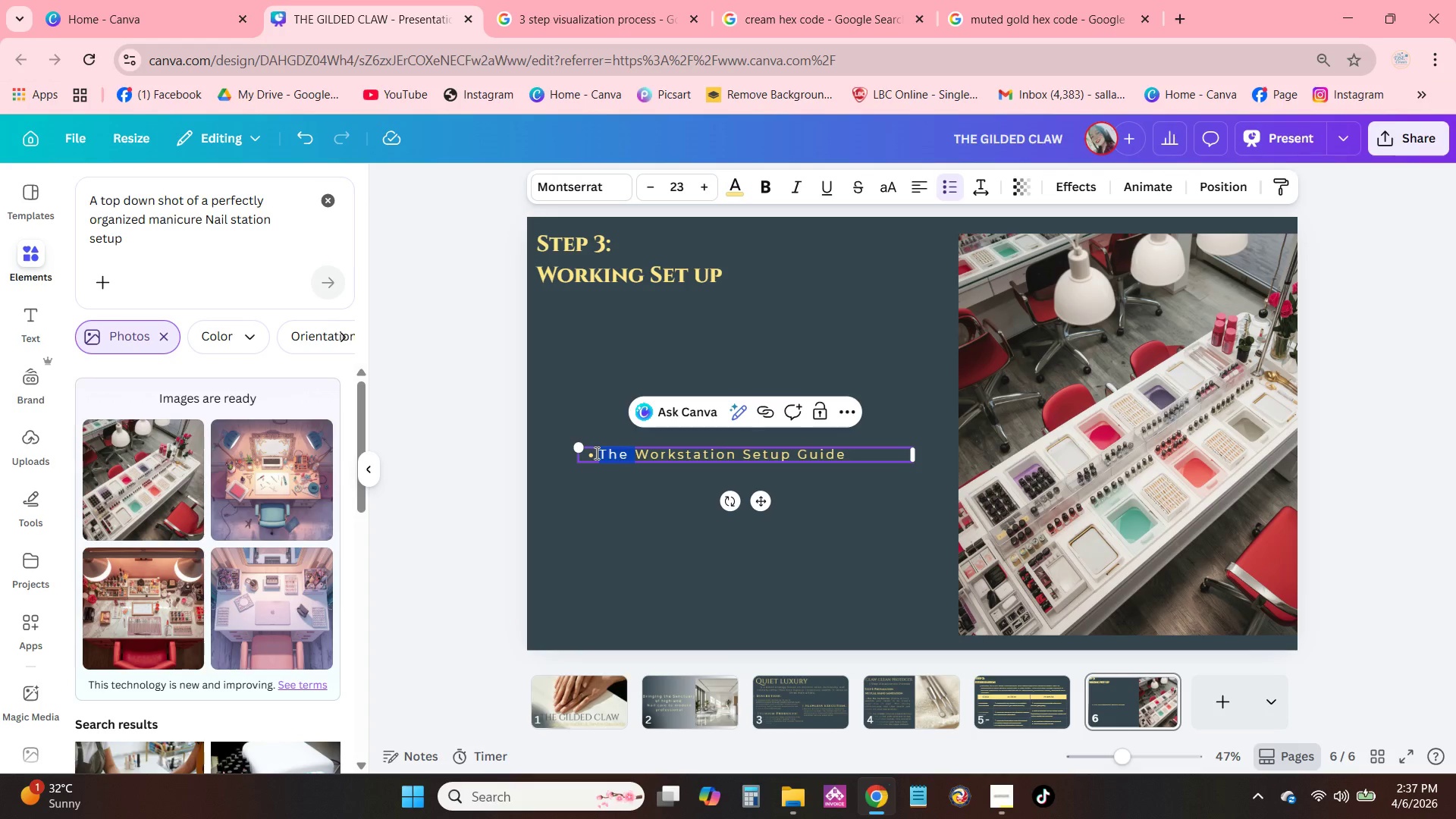 
triple_click([595, 453])
 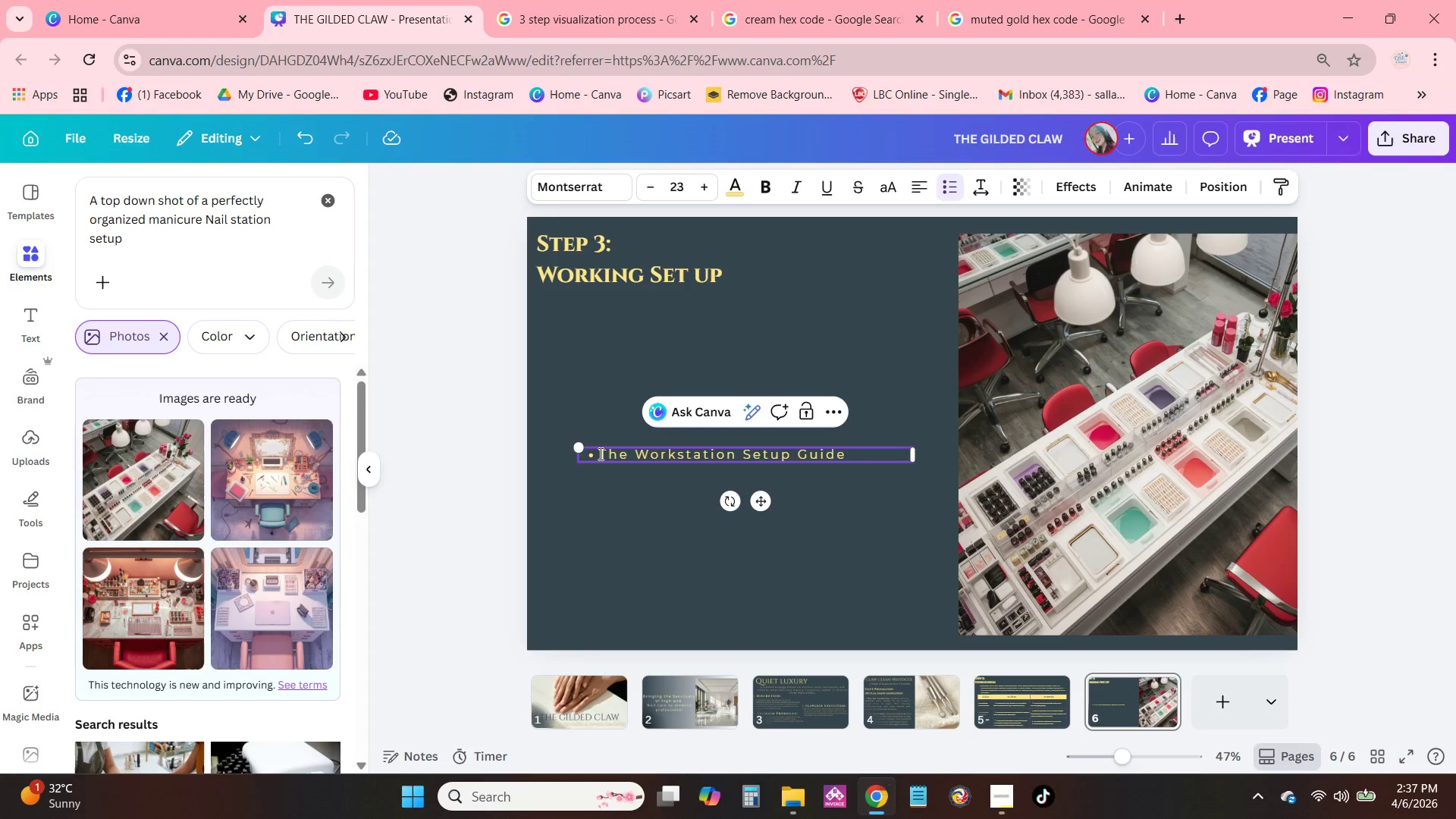 
key(Backspace)
 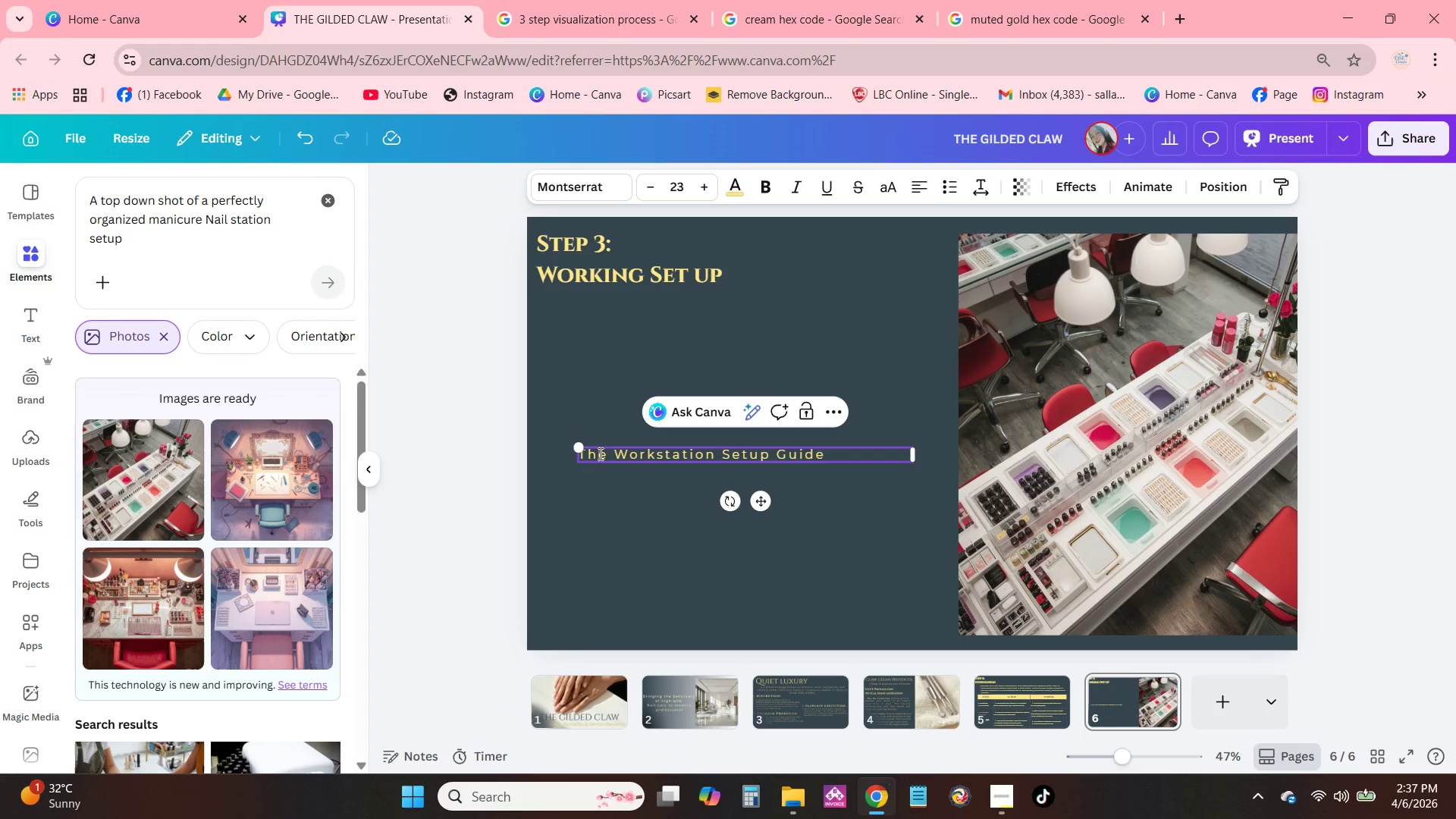 
double_click([599, 453])
 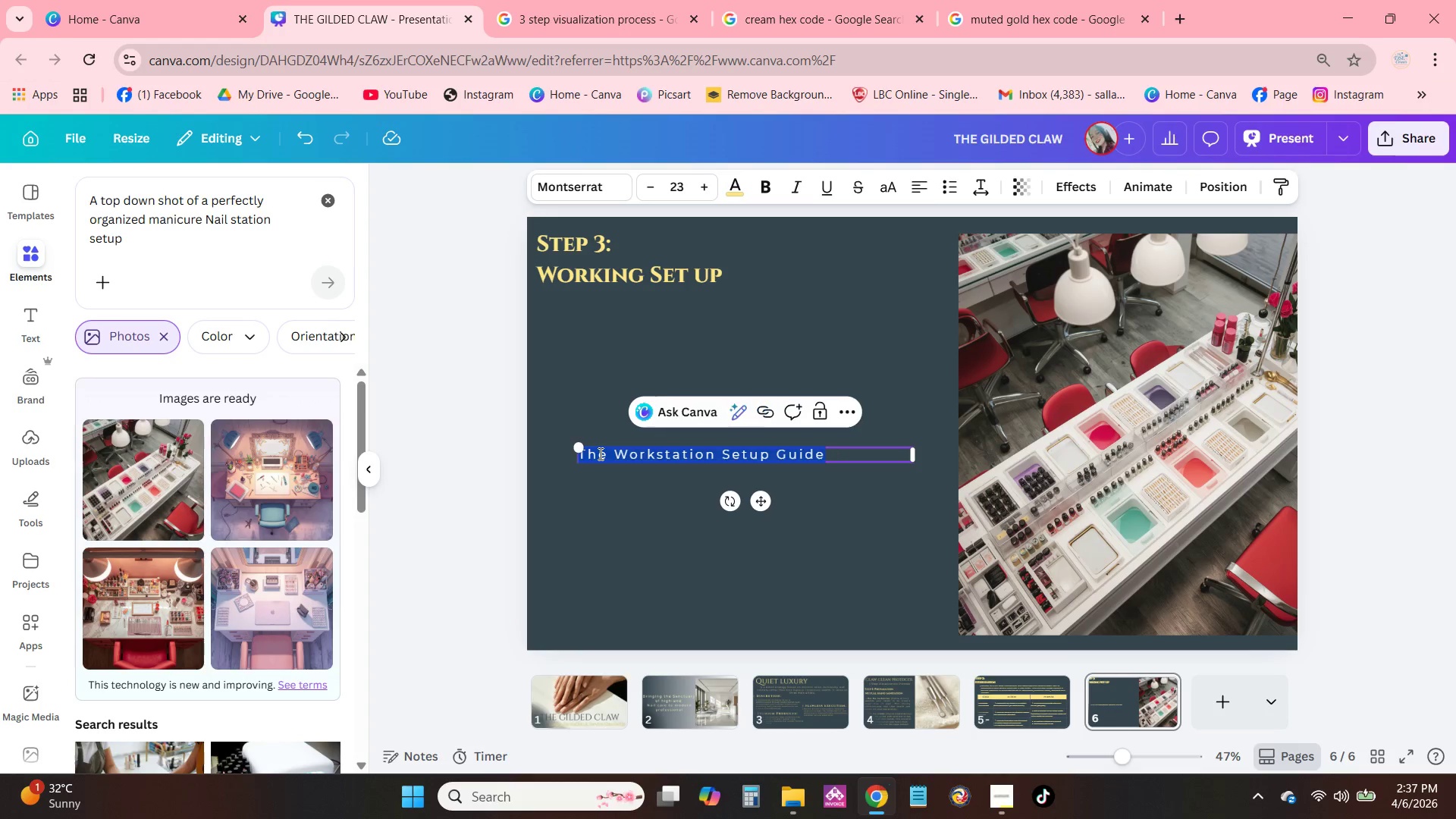 
triple_click([599, 453])
 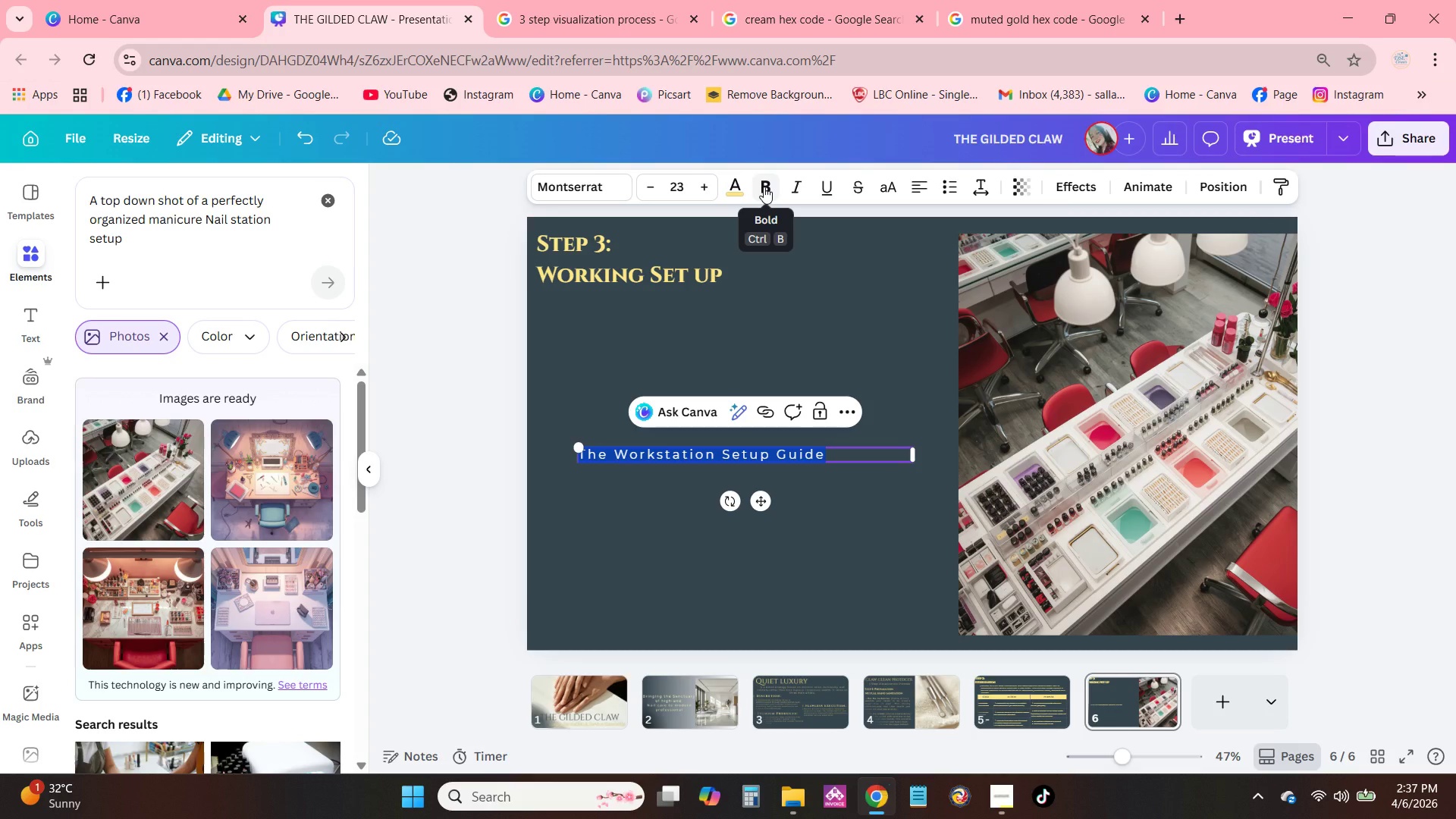 
left_click([764, 187])
 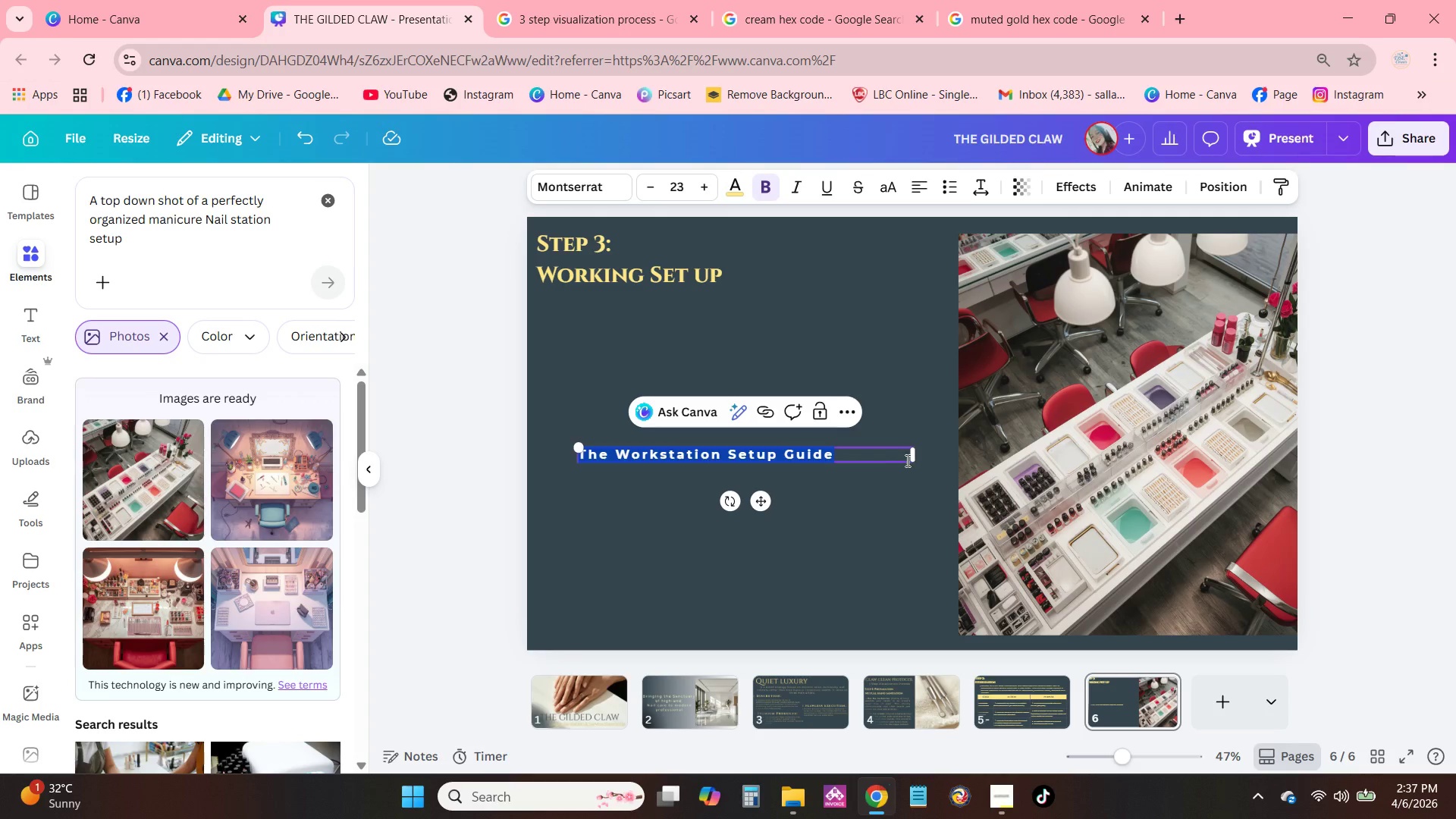 
left_click_drag(start_coordinate=[920, 453], to_coordinate=[839, 460])
 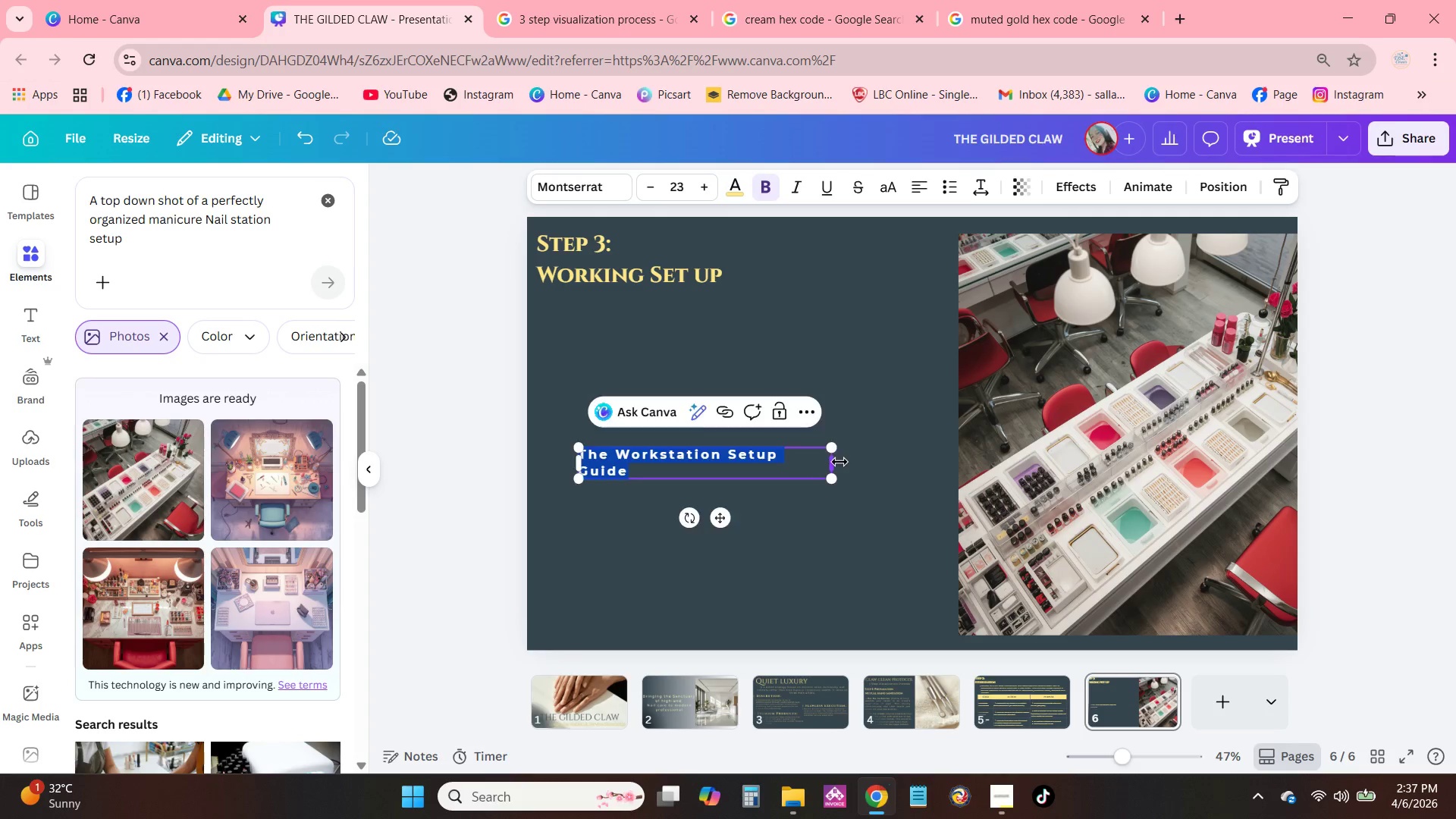 
left_click([839, 462])
 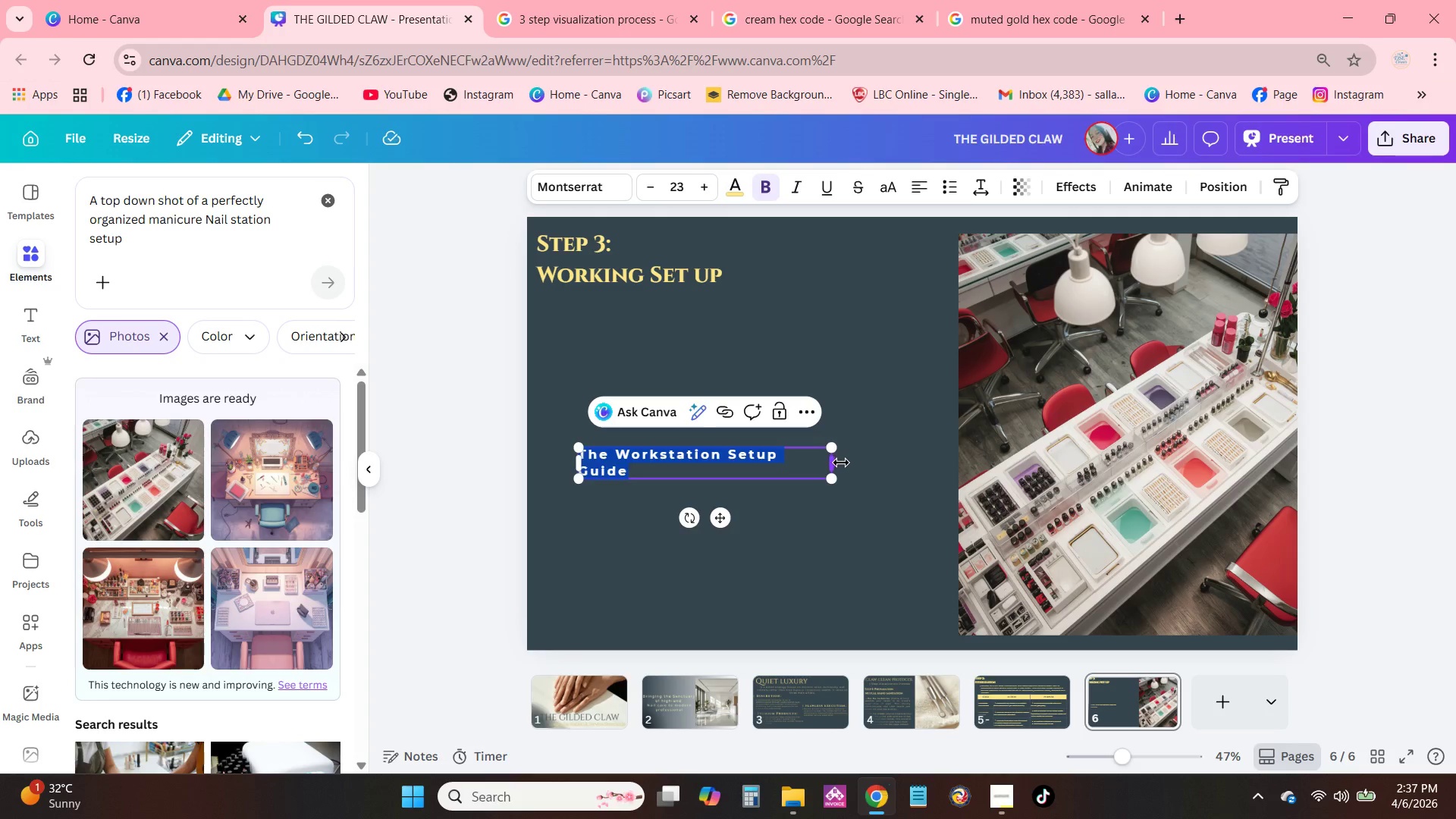 
left_click_drag(start_coordinate=[841, 463], to_coordinate=[854, 463])
 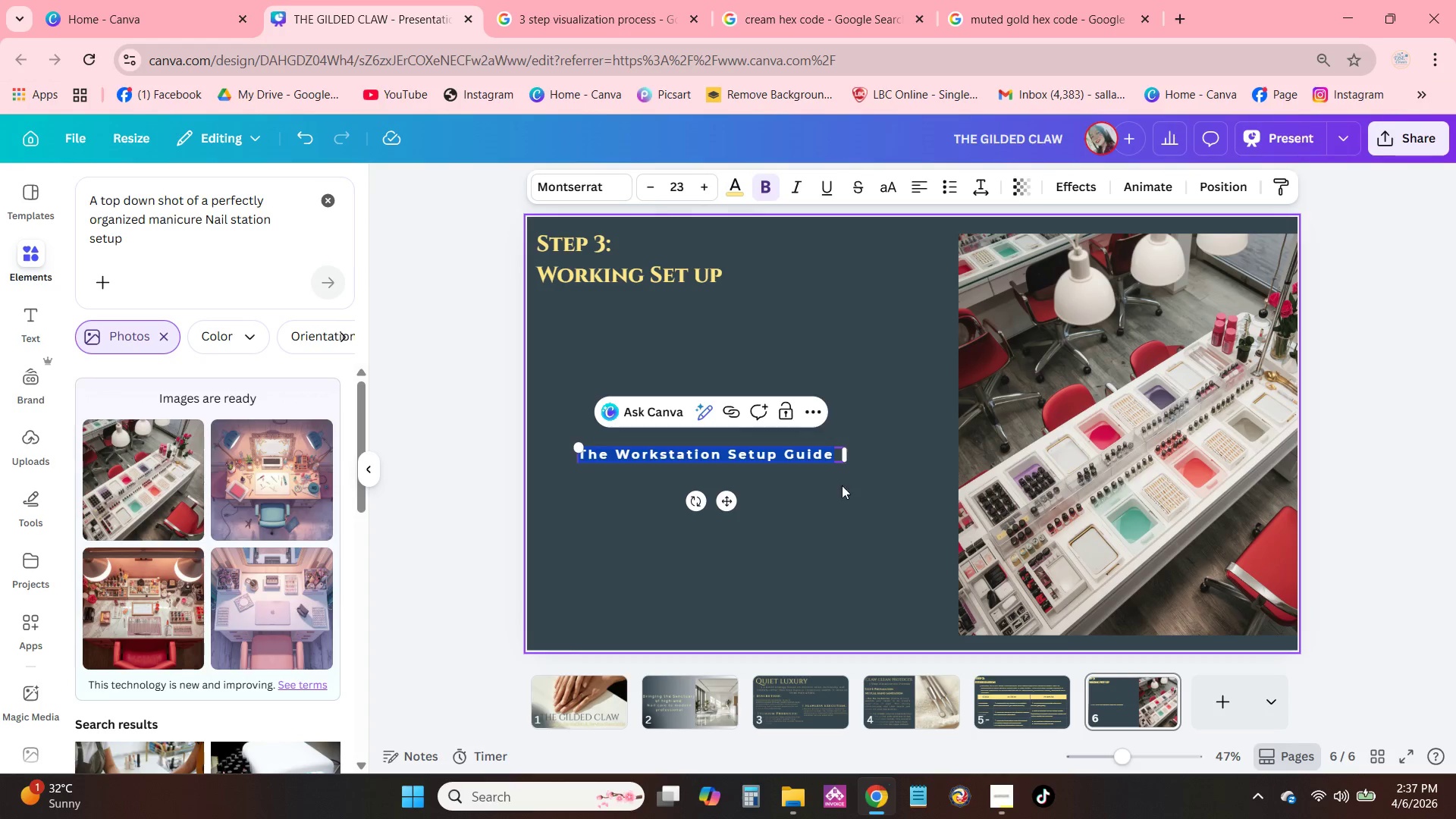 
left_click_drag(start_coordinate=[847, 453], to_coordinate=[816, 460])
 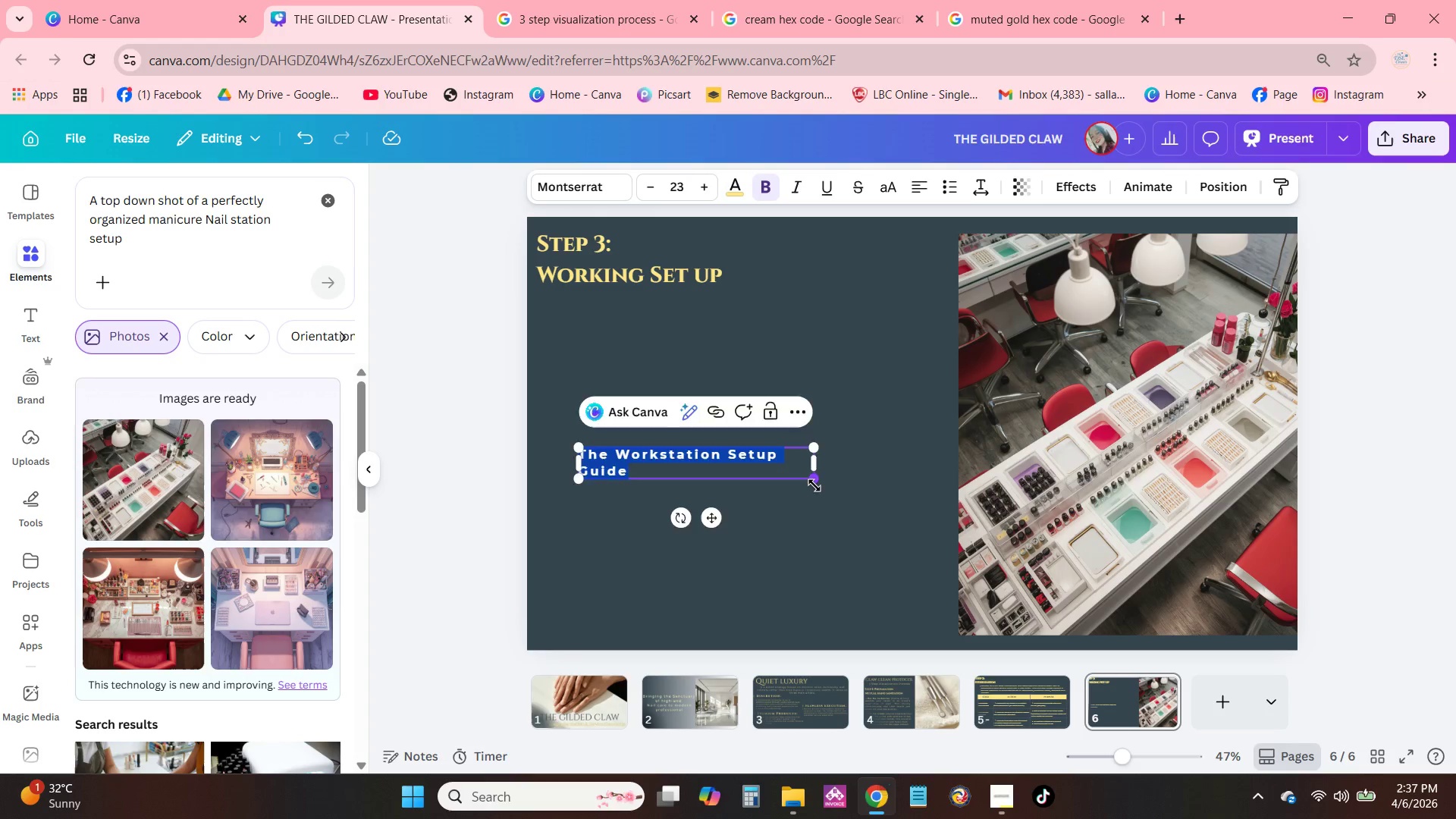 
left_click_drag(start_coordinate=[814, 485], to_coordinate=[916, 563])
 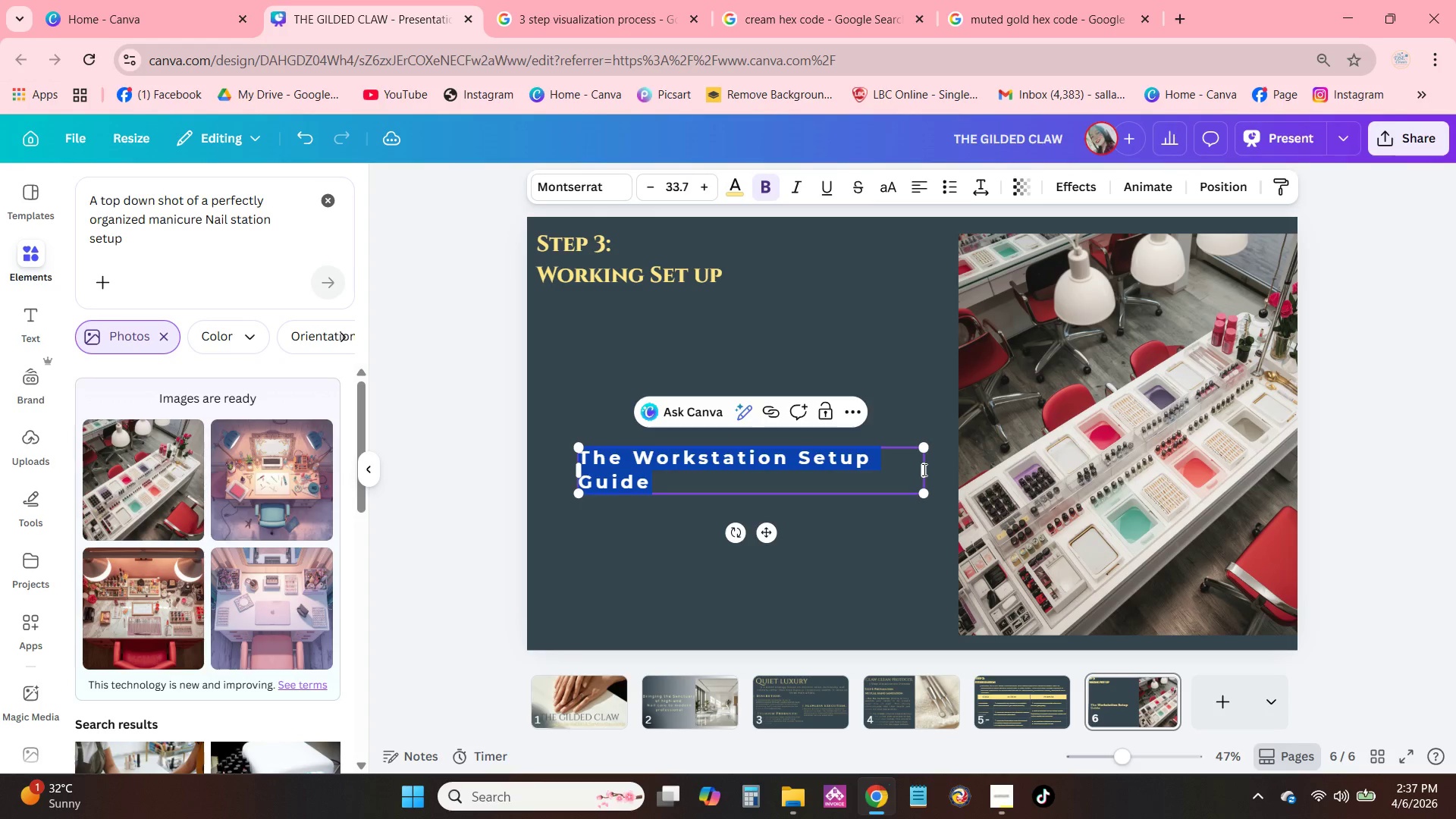 
left_click_drag(start_coordinate=[924, 468], to_coordinate=[932, 475])
 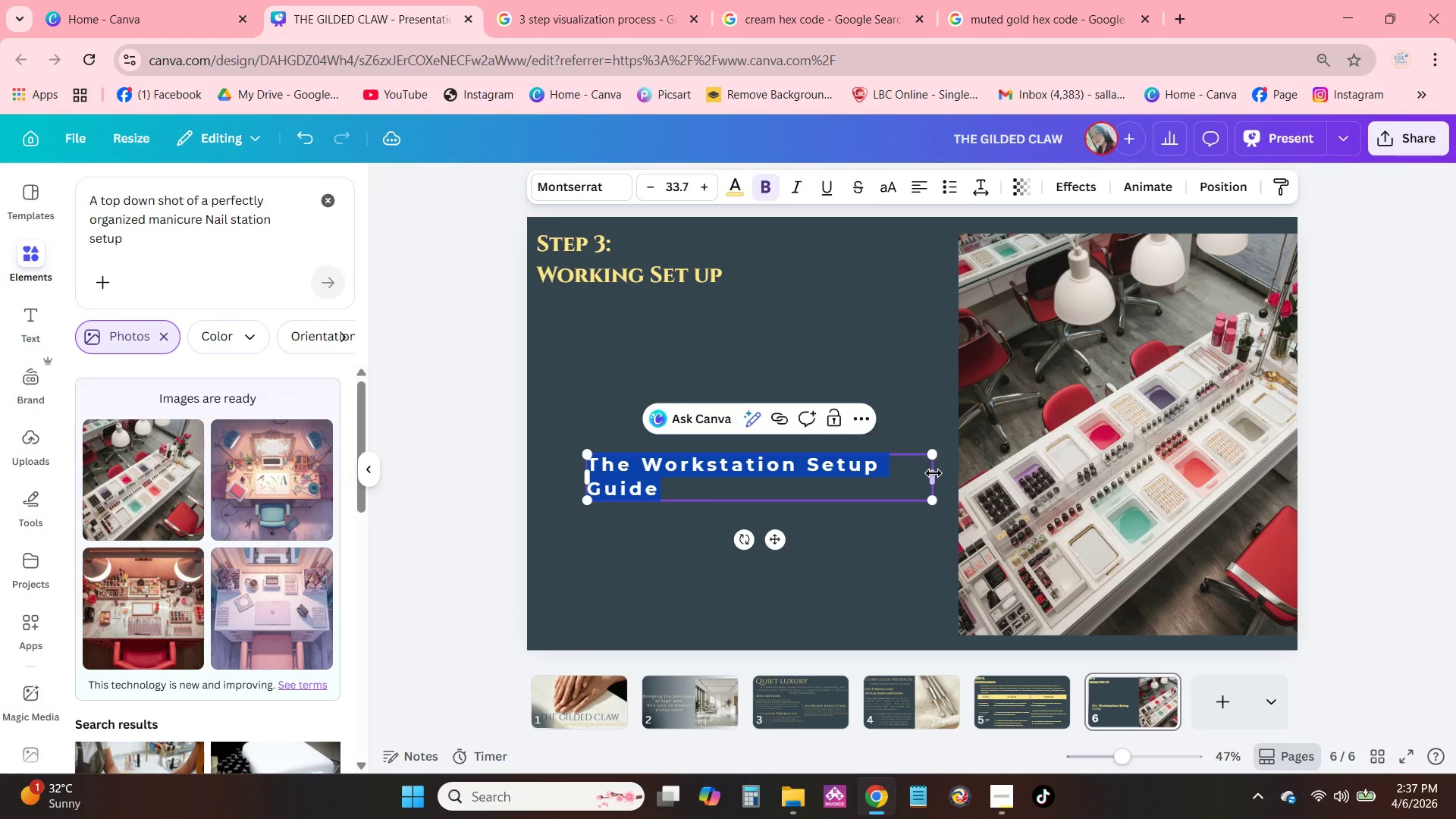 
left_click_drag(start_coordinate=[934, 473], to_coordinate=[971, 475])
 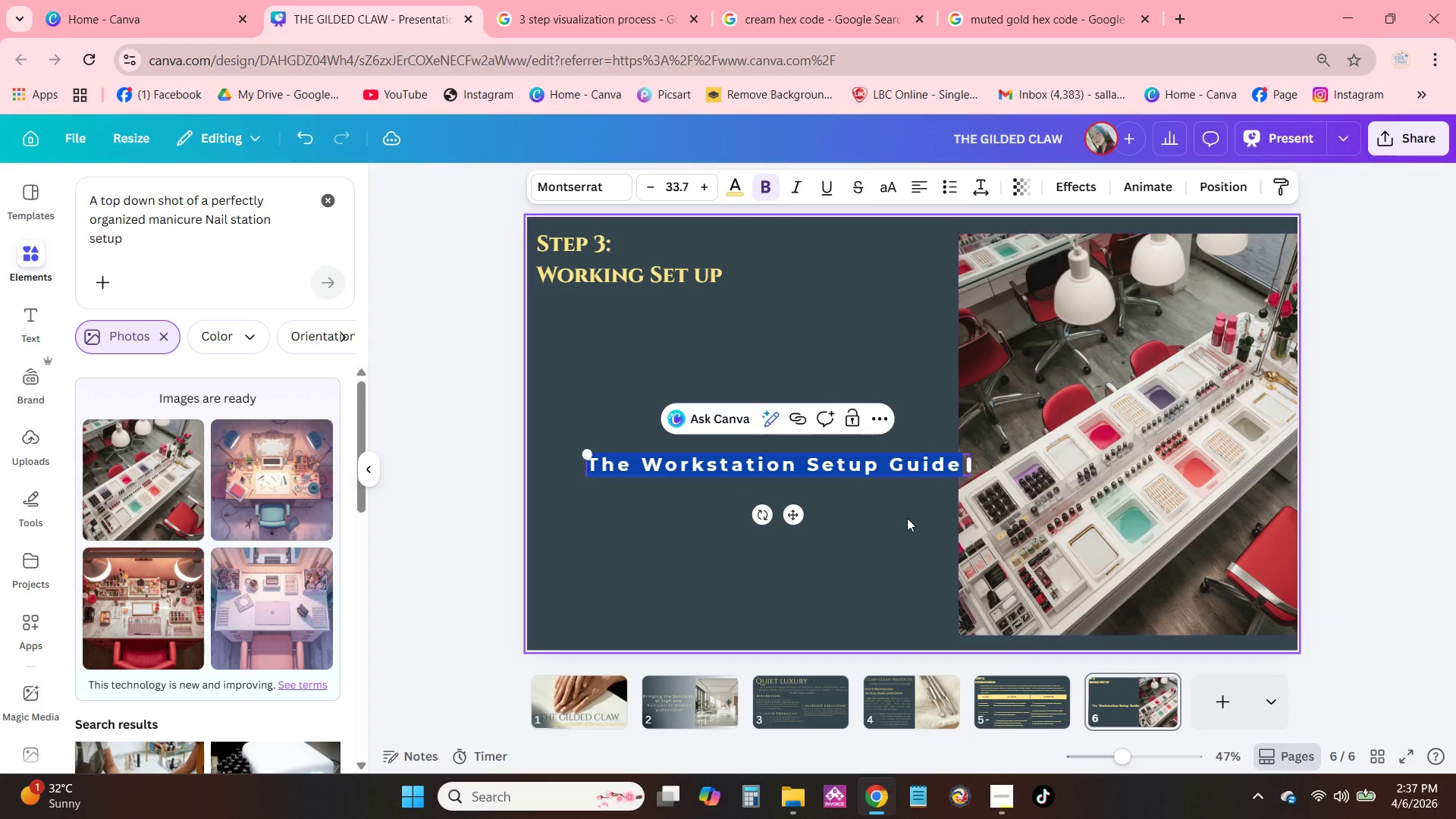 
left_click([907, 518])
 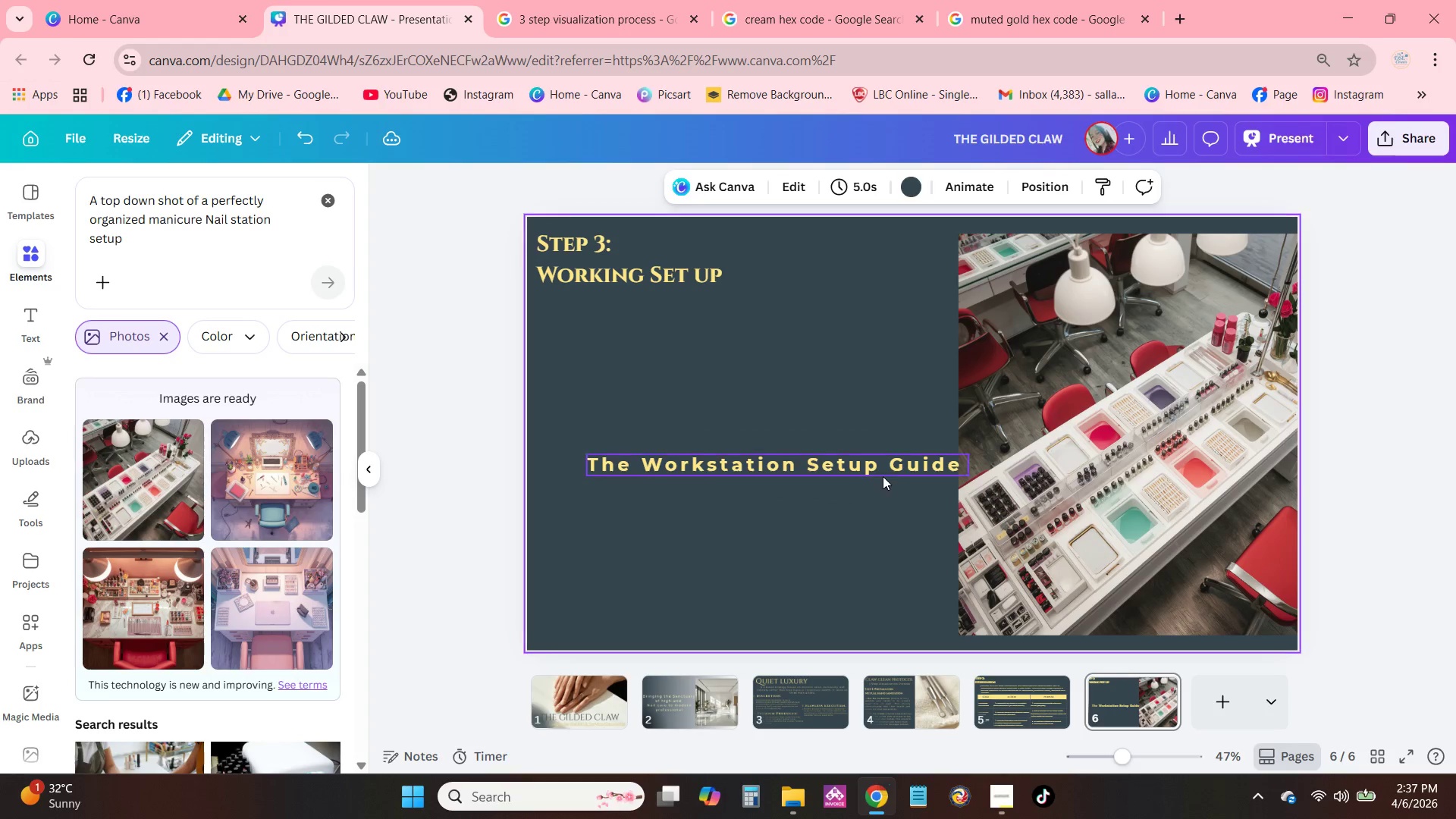 
left_click_drag(start_coordinate=[883, 476], to_coordinate=[840, 325])
 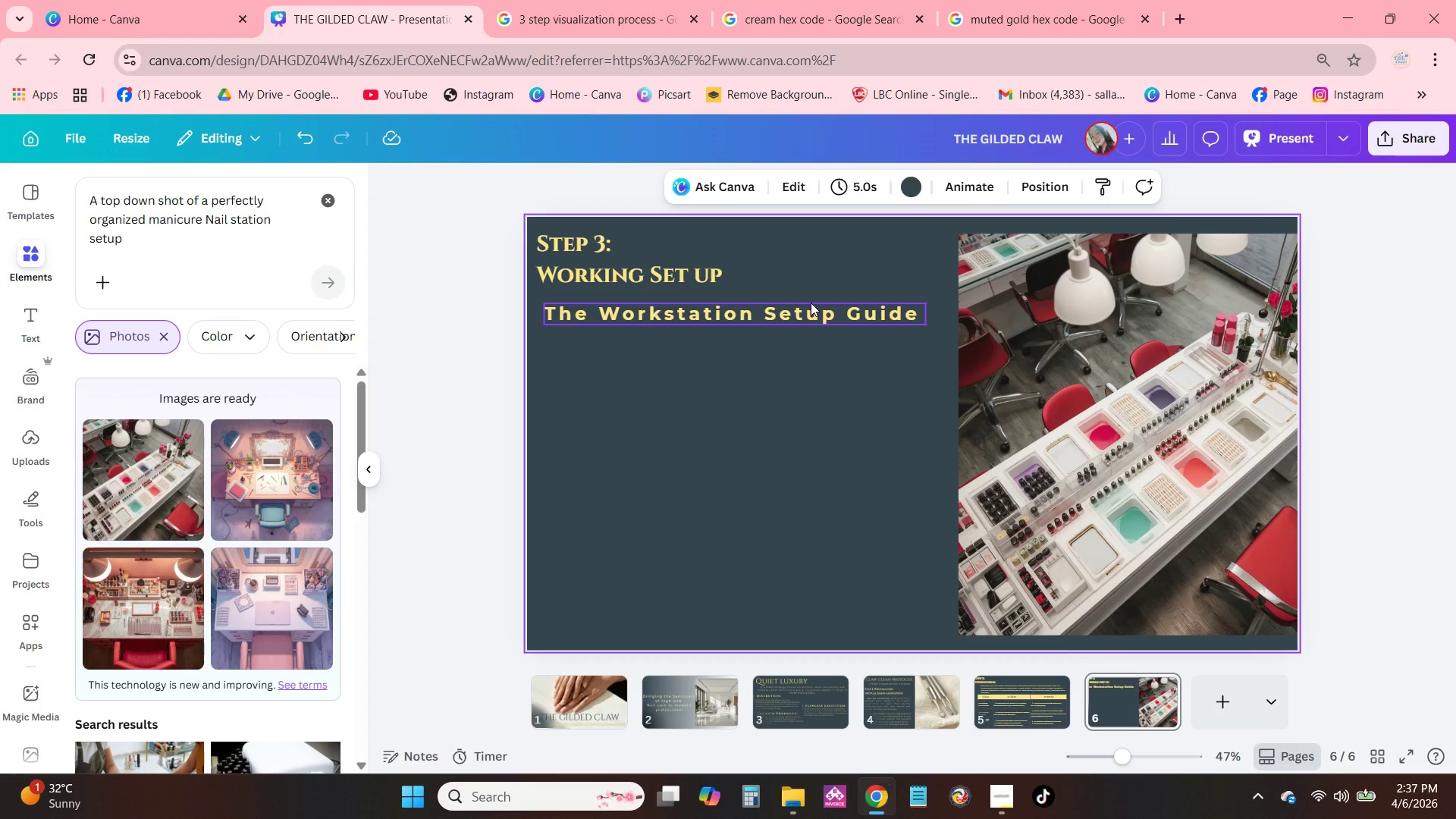 
double_click([808, 300])
 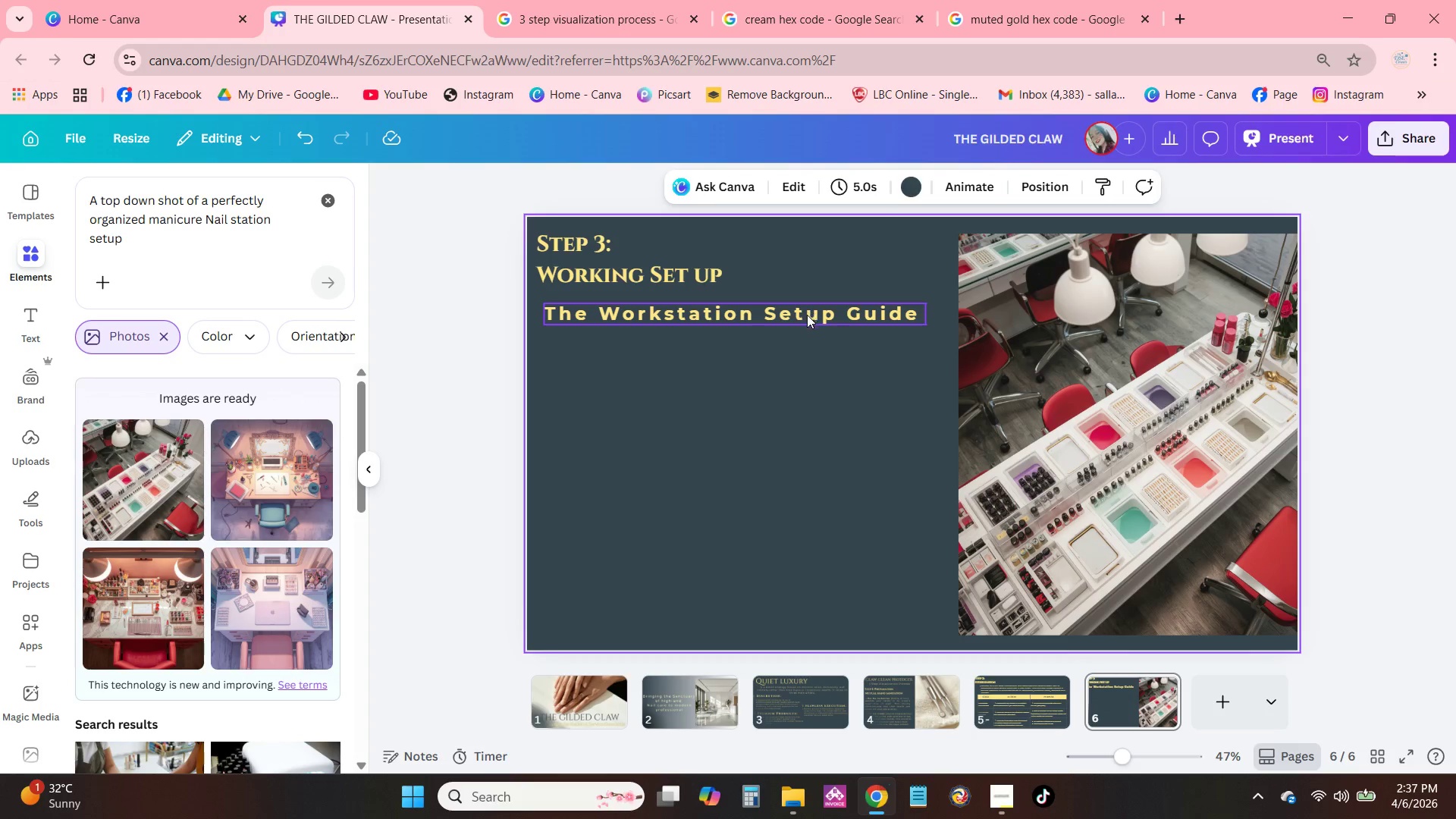 
triple_click([807, 315])
 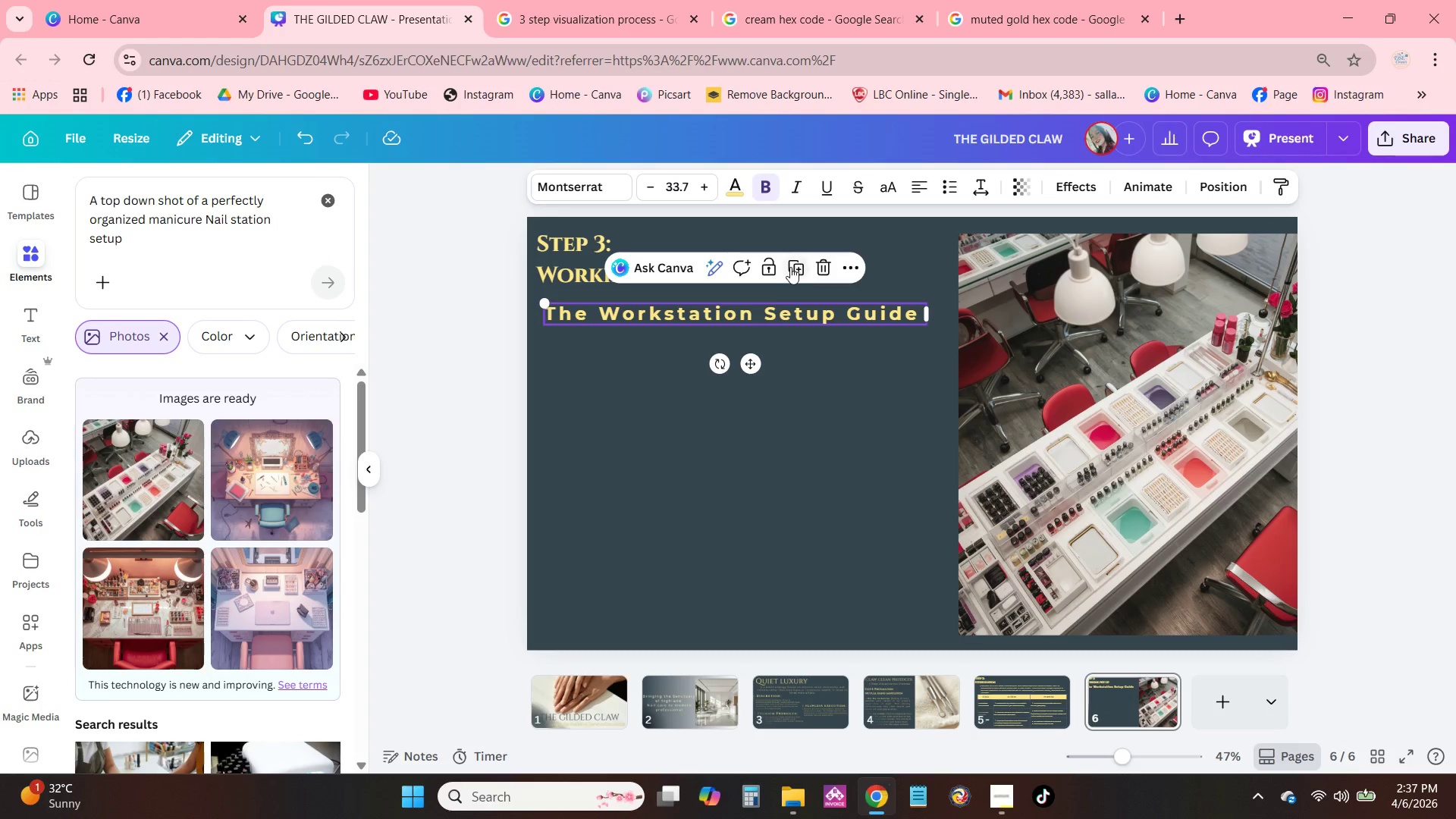 
triple_click([790, 267])
 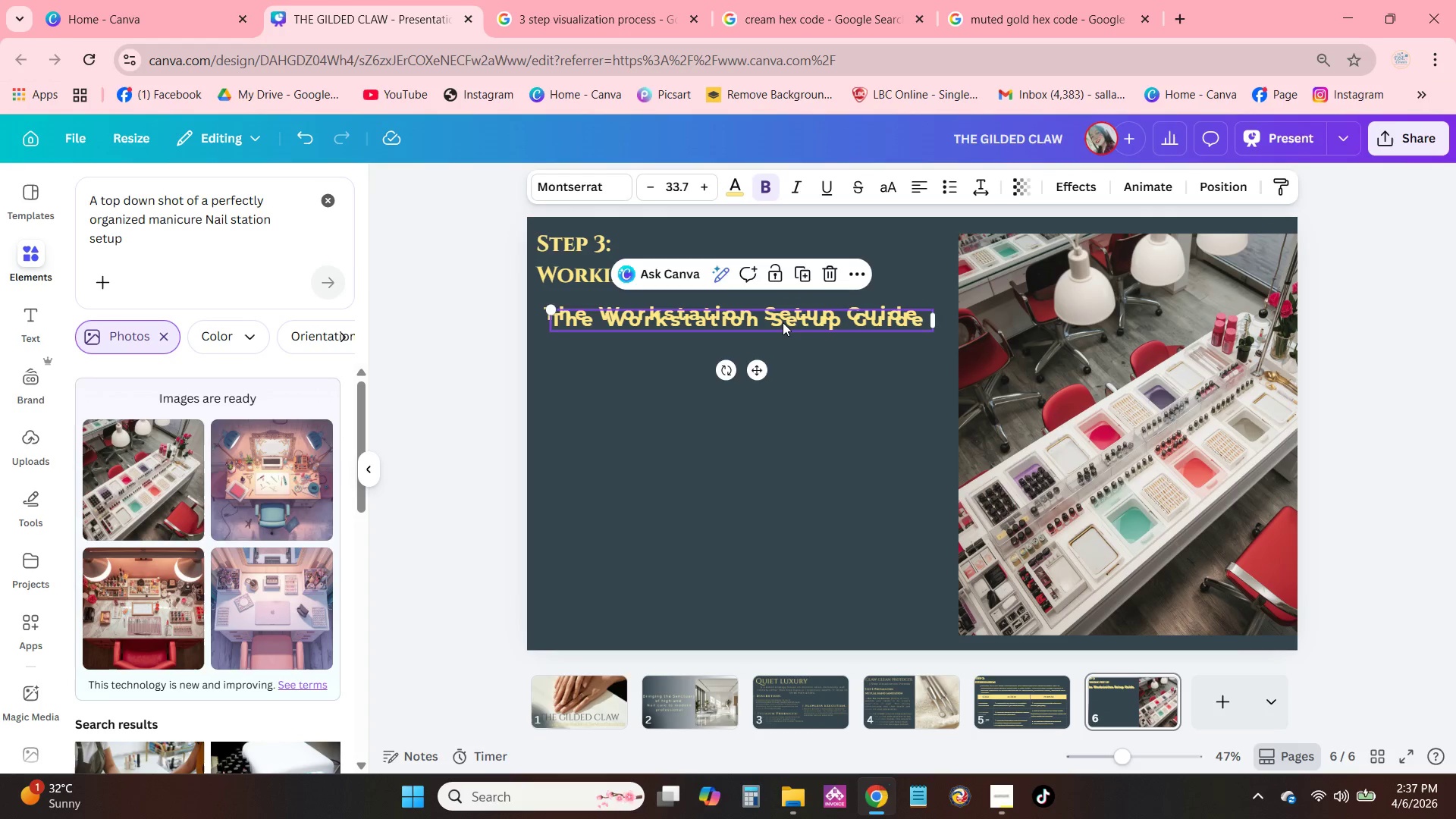 
left_click_drag(start_coordinate=[783, 323], to_coordinate=[766, 387])
 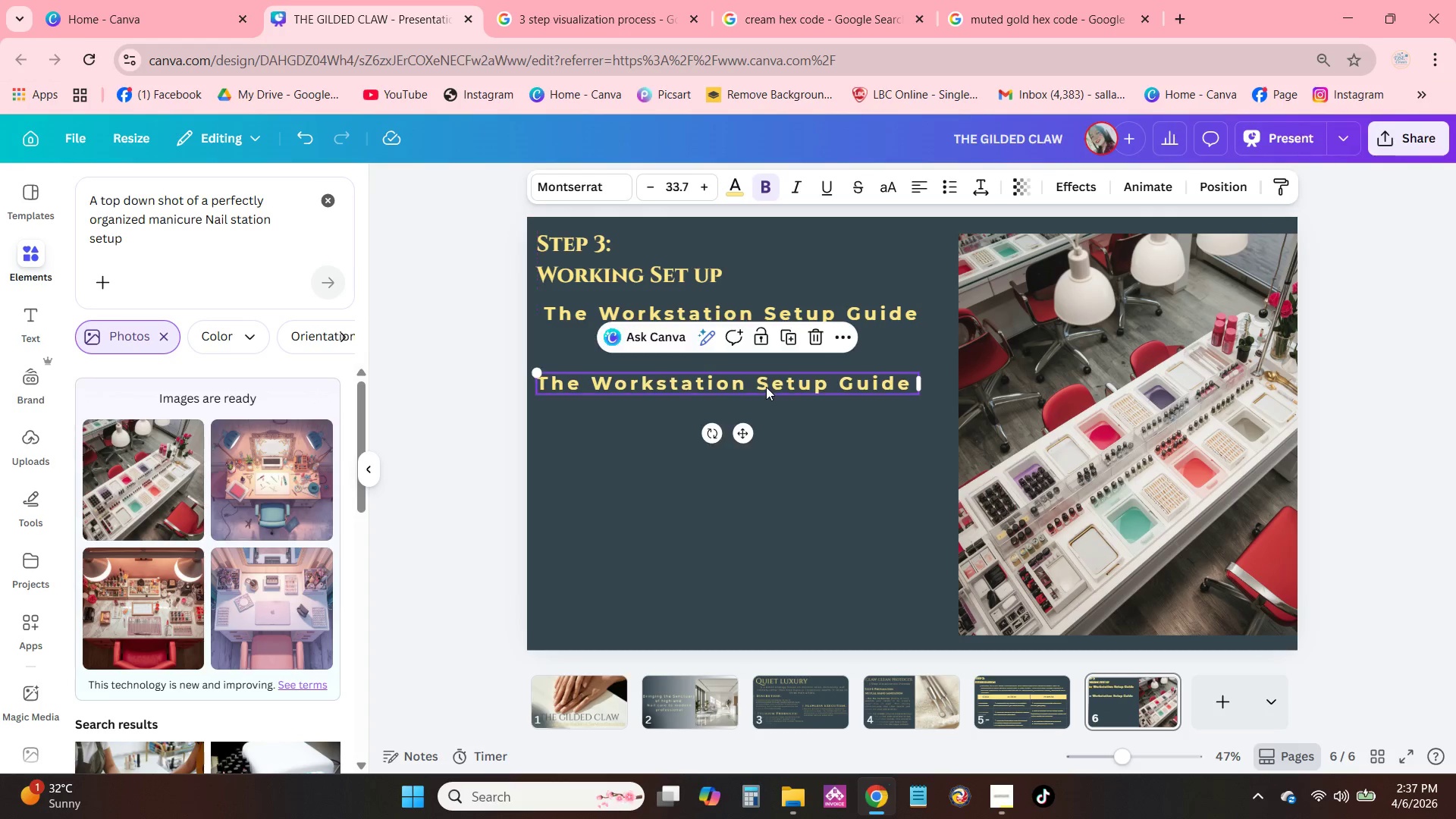 
triple_click([766, 387])
 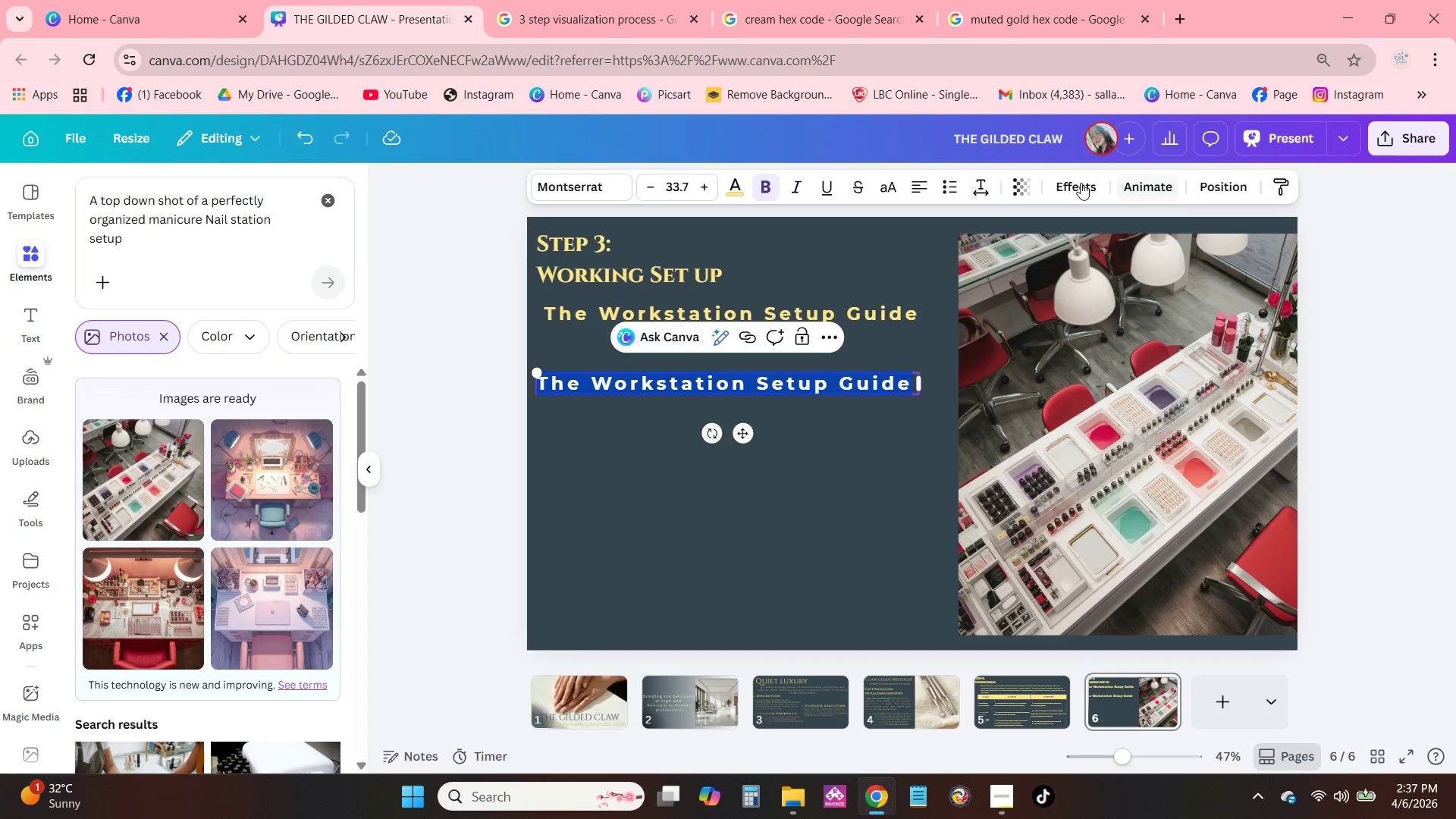 
left_click([950, 187])
 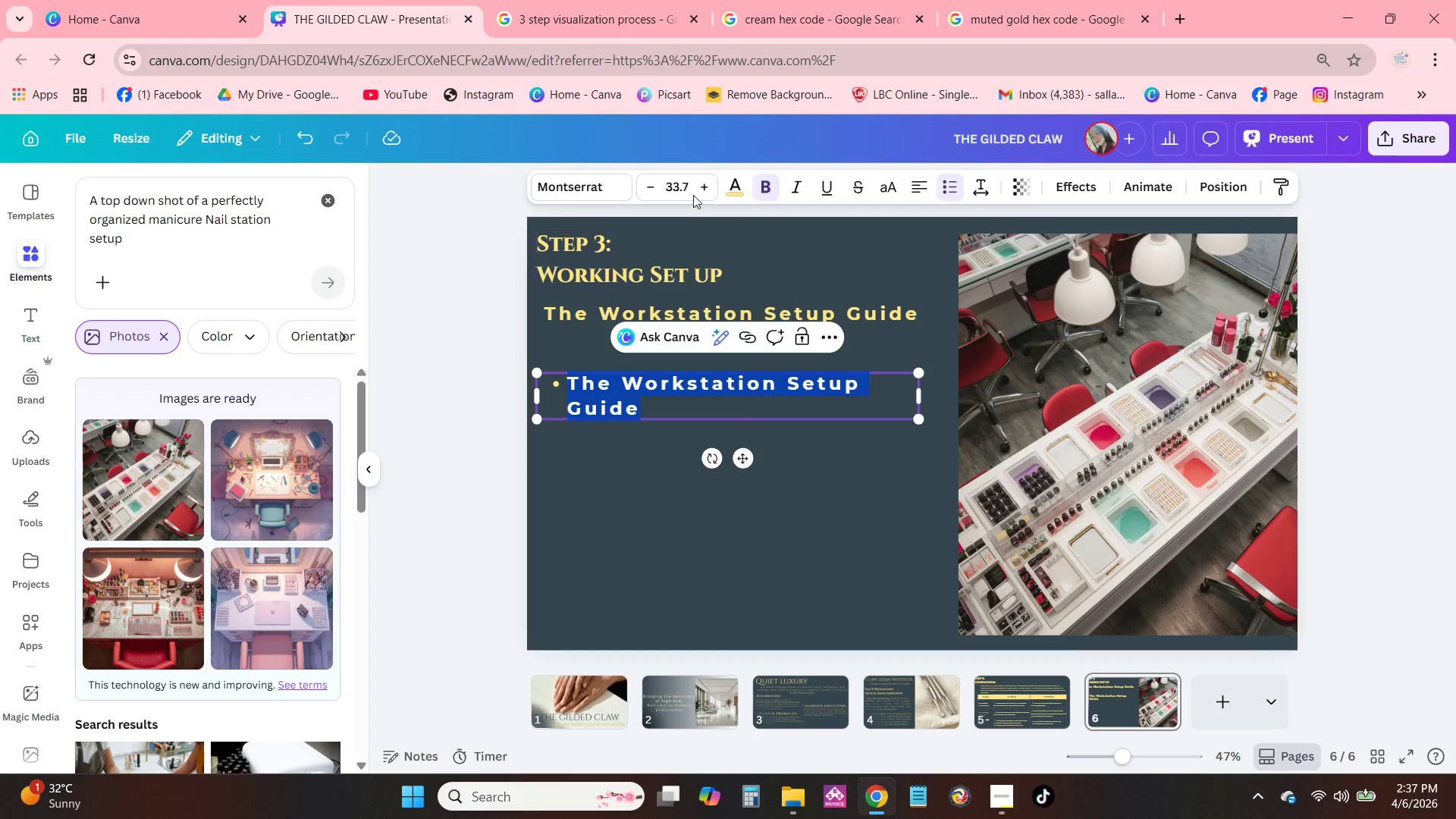 
left_click([770, 182])
 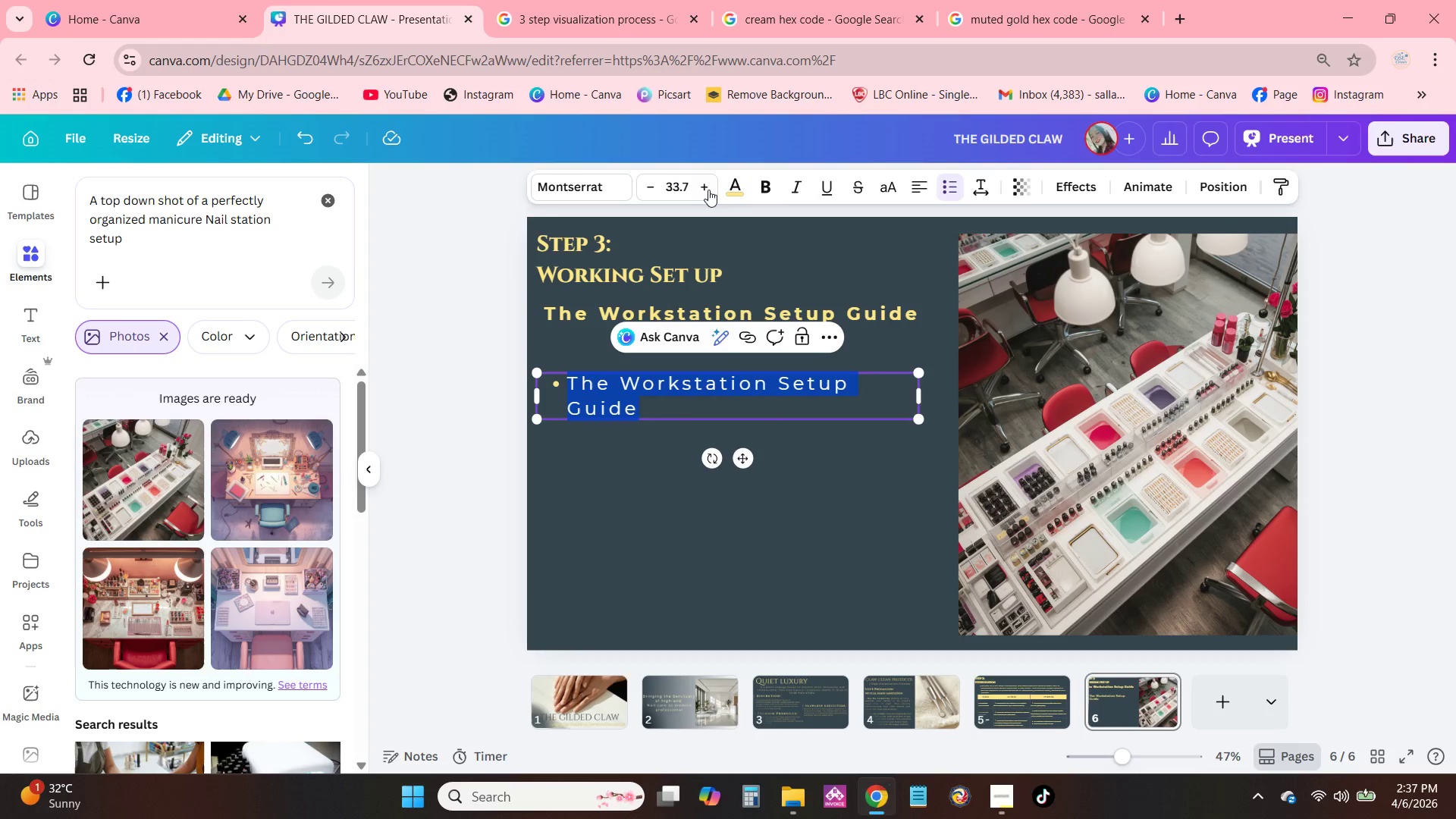 
mouse_move([674, 209])
 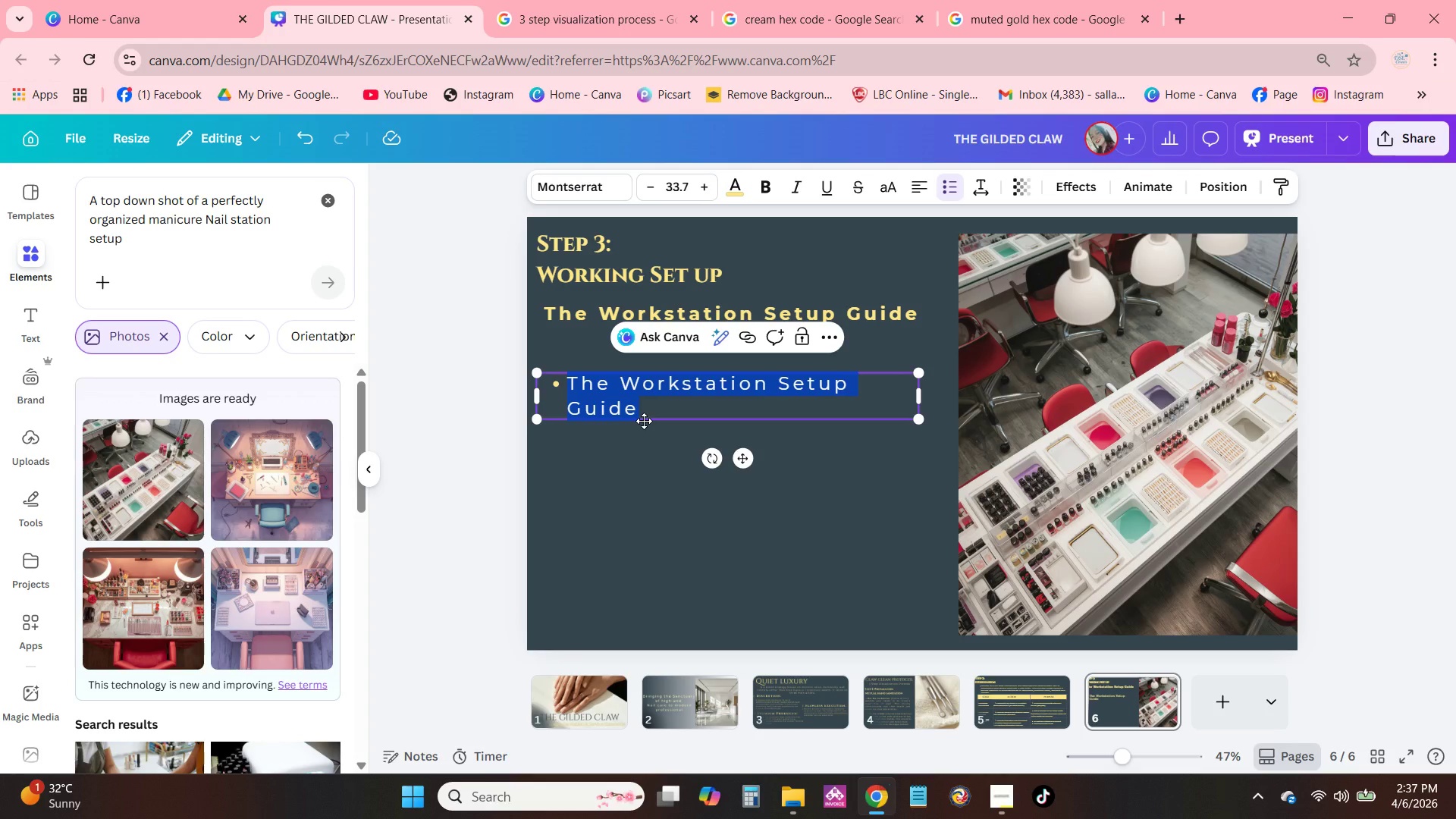 
type(Surface)
 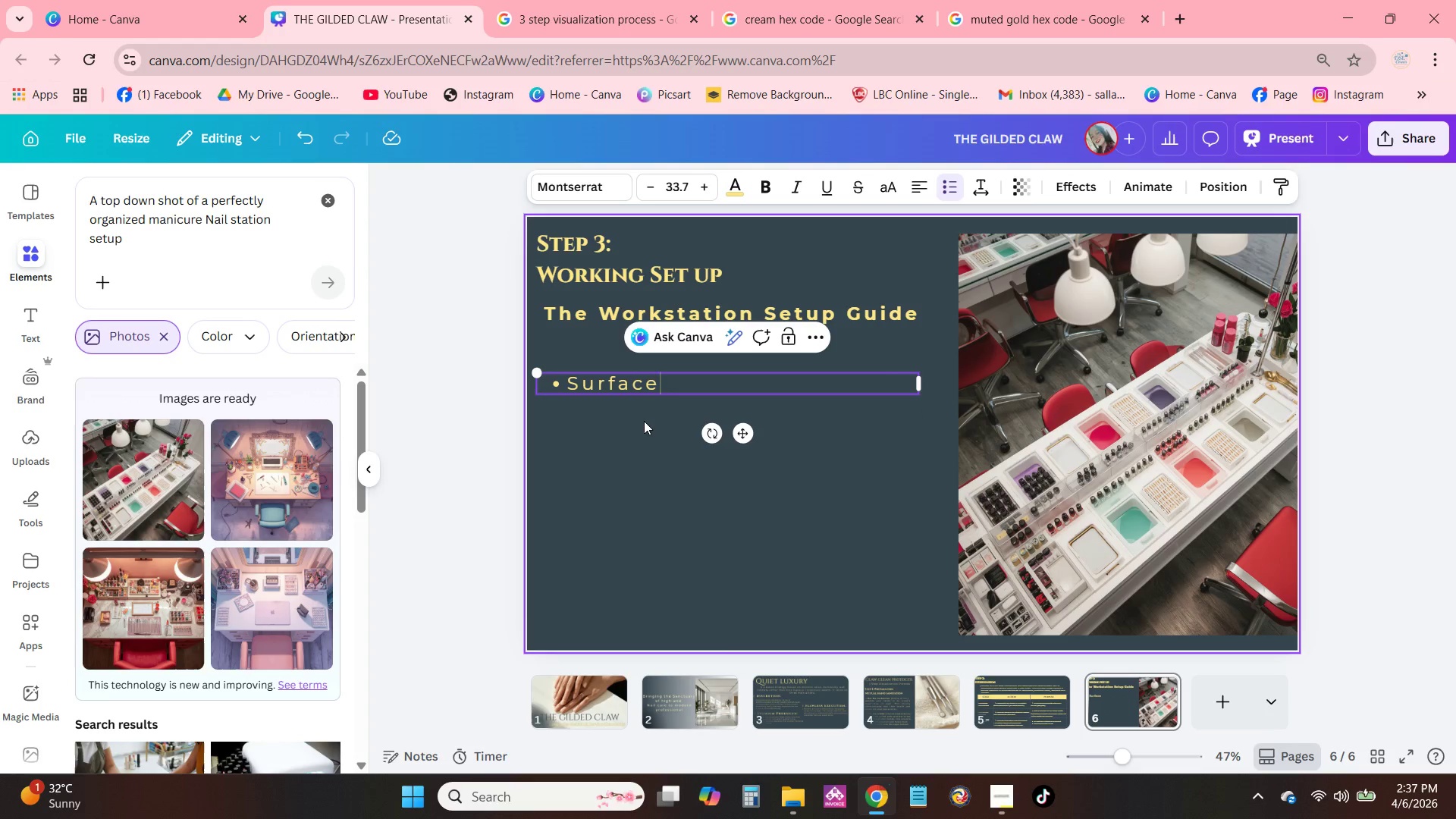 
type( Barried)
key(Backspace)
type(r:)
 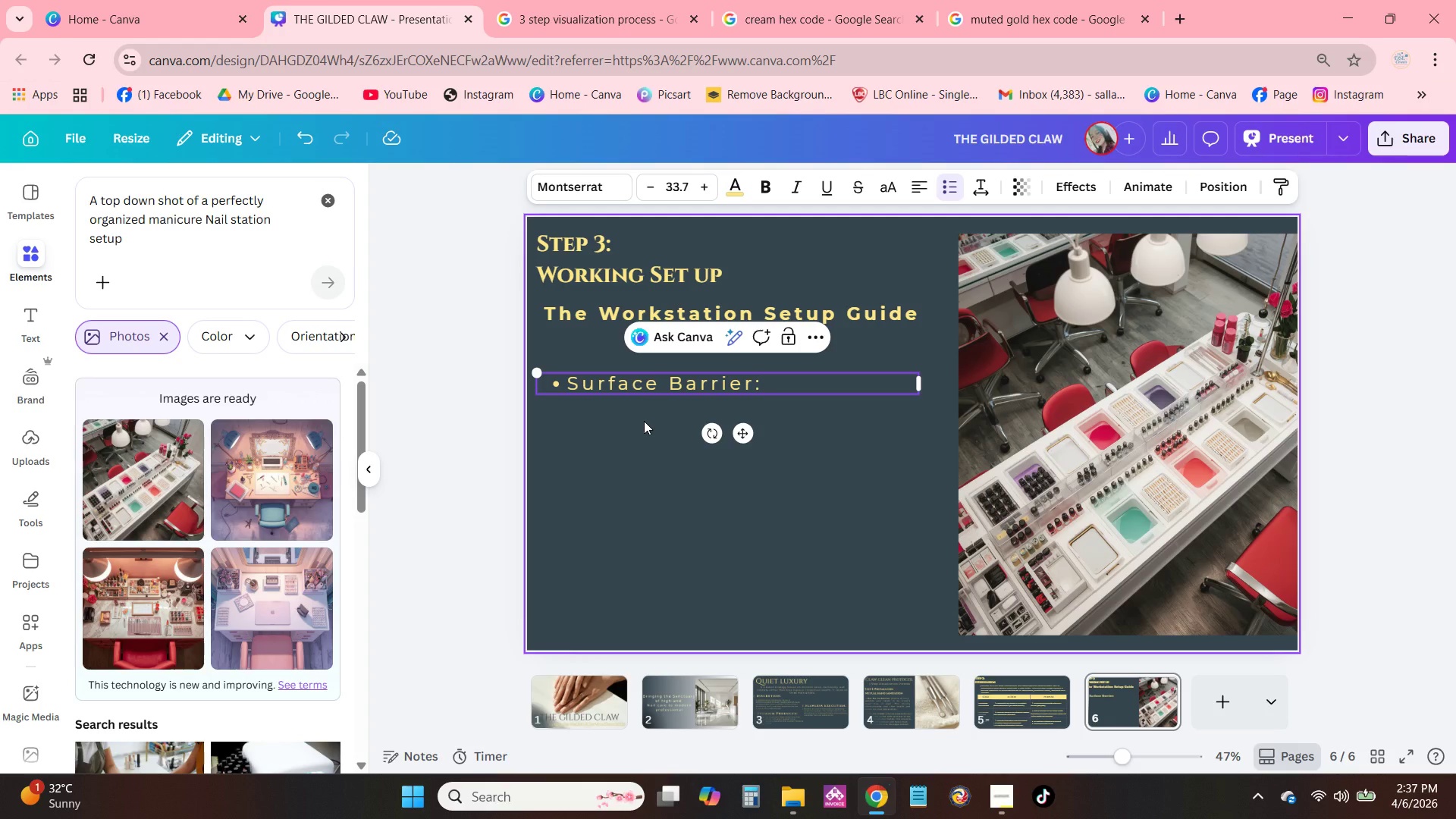 
type( Lay a disposable,waterproof)
 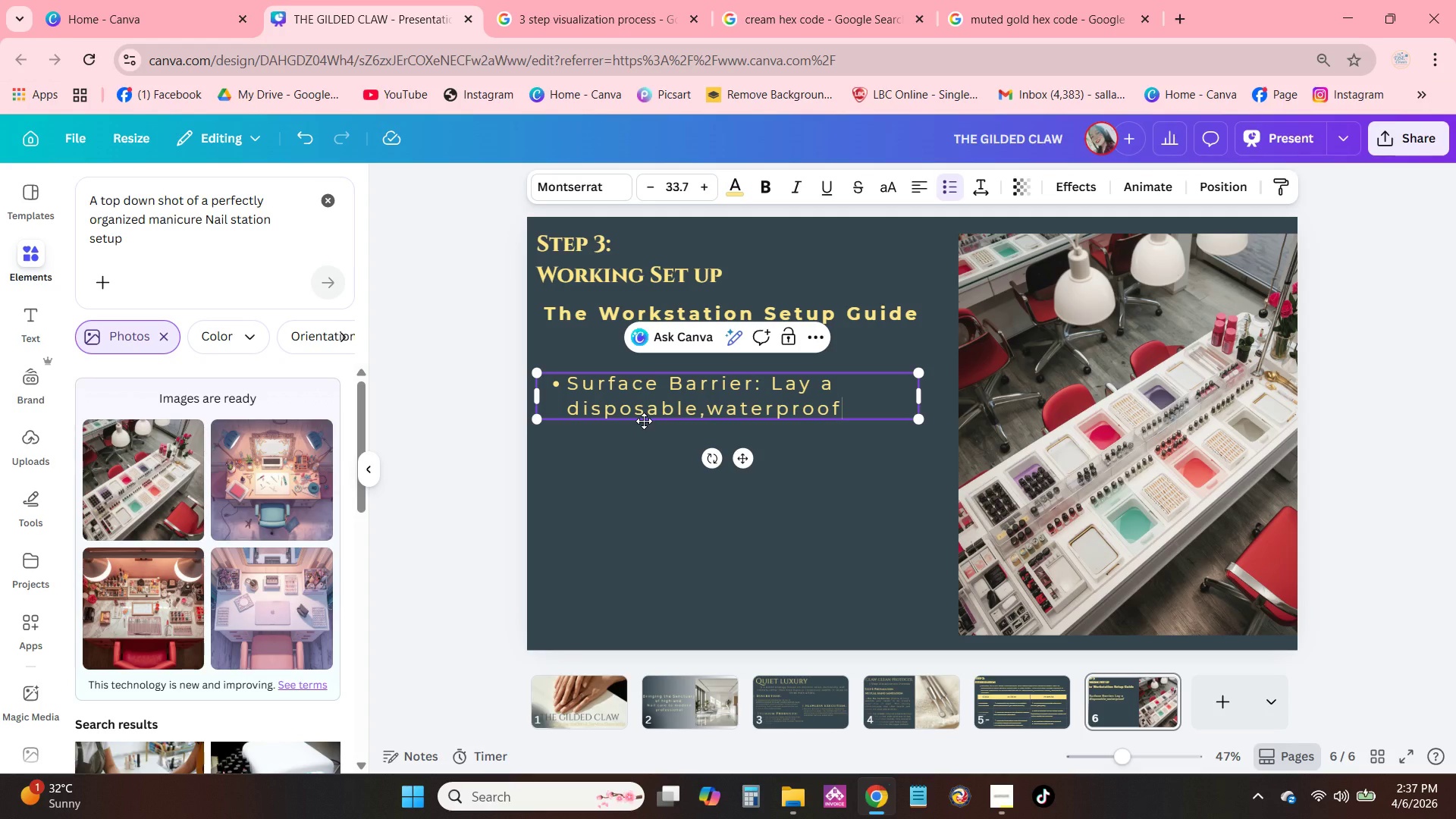 
type( mat to protct)
key(Backspace)
key(Backspace)
key(Backspace)
type(e)
key(Backspace)
type(tect Furt)
key(Backspace)
type(niture )
 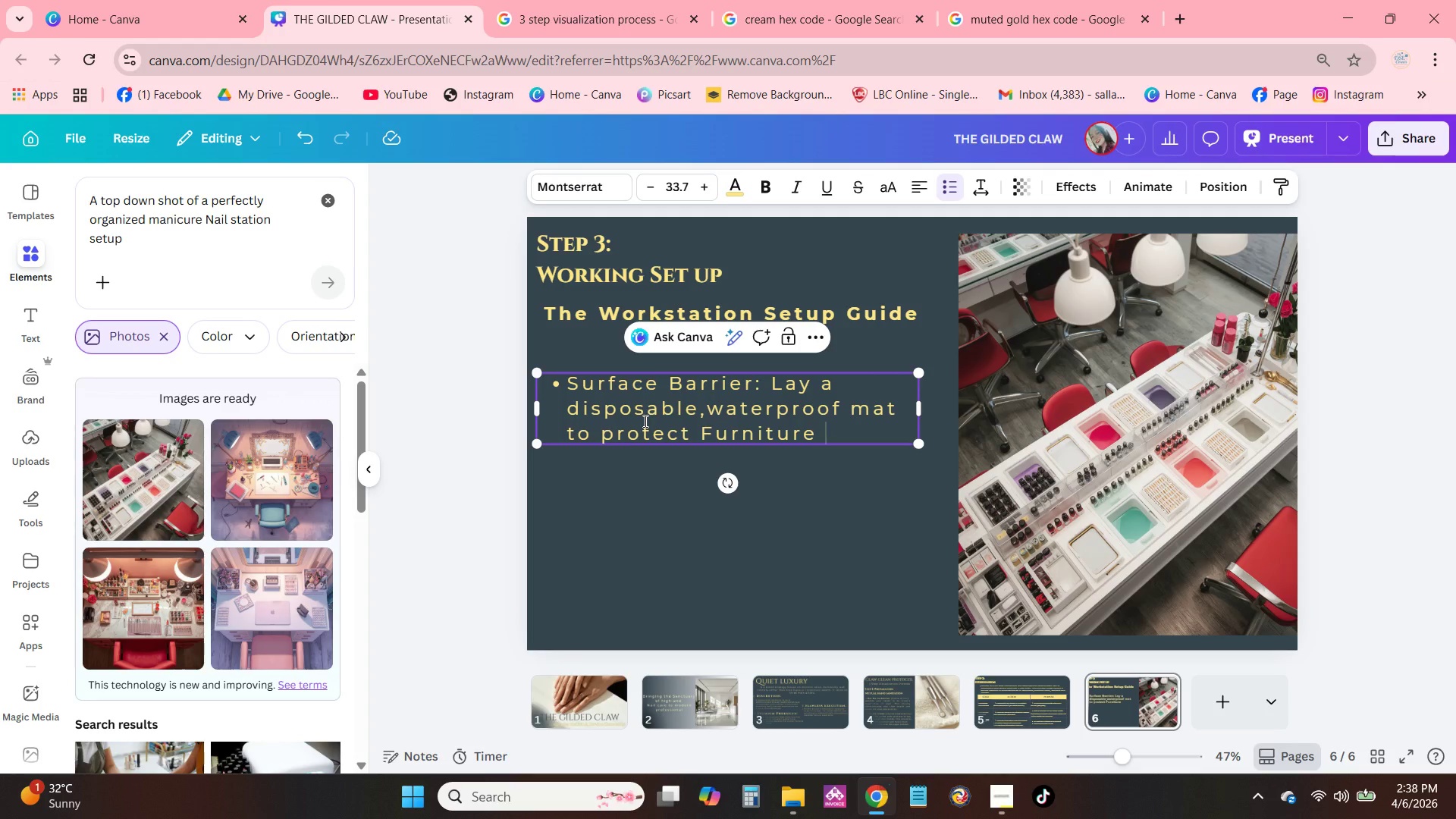 
wait(9.14)
 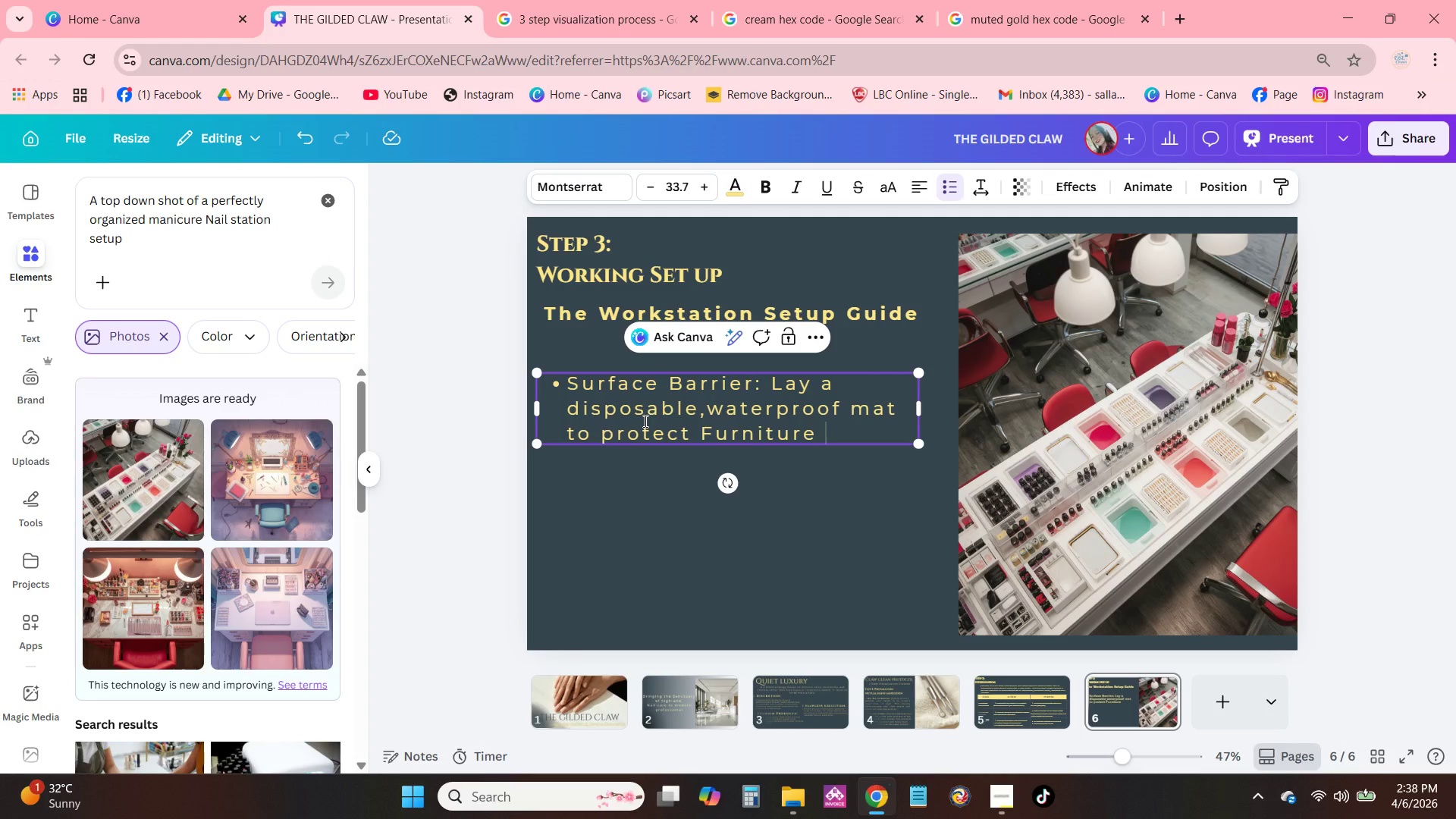 
type(fo=)
key(Backspace)
key(Backspace)
key(Backspace)
type(from chemical and nail dust.)
 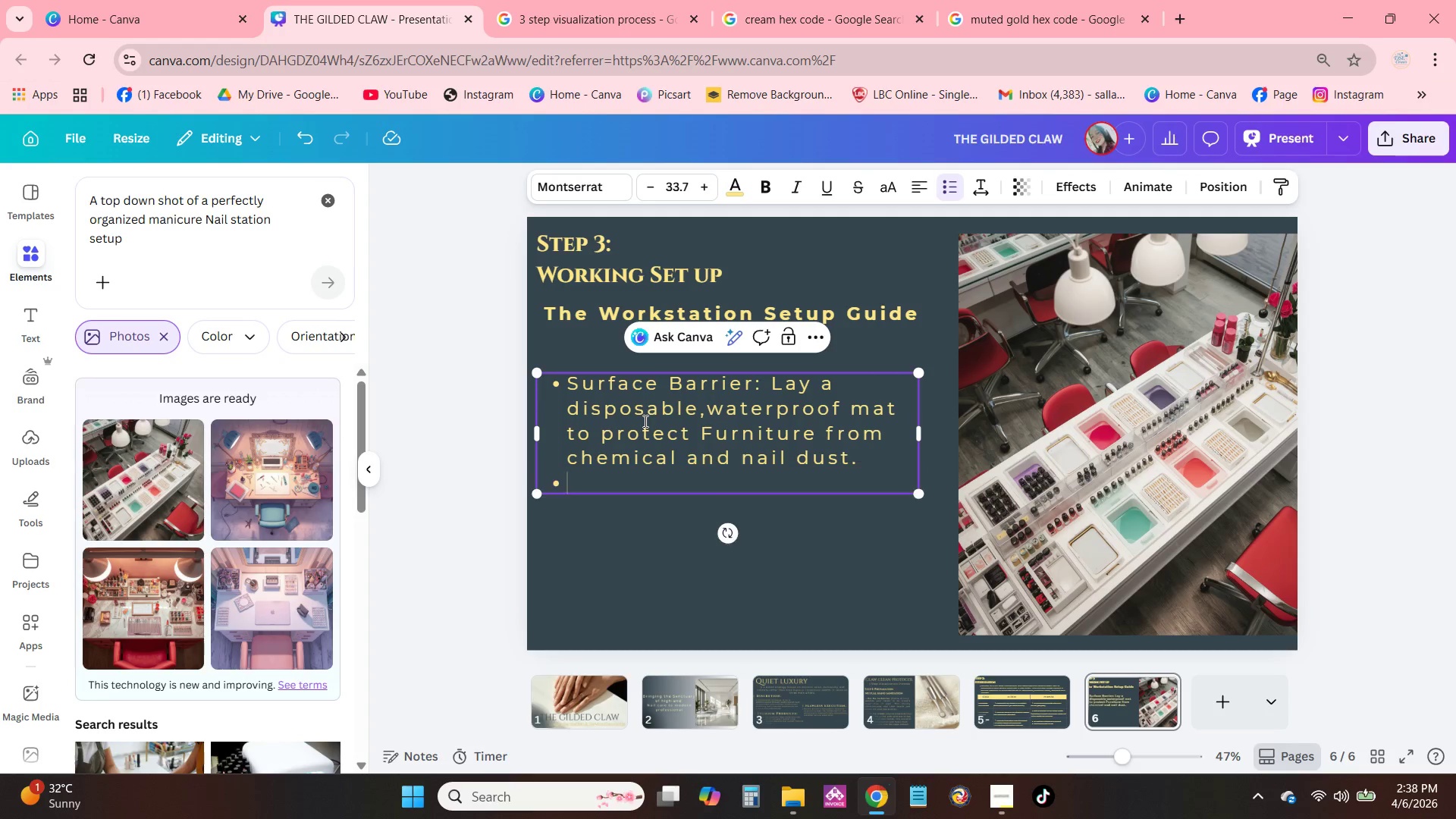 
key(Shift+Enter)
 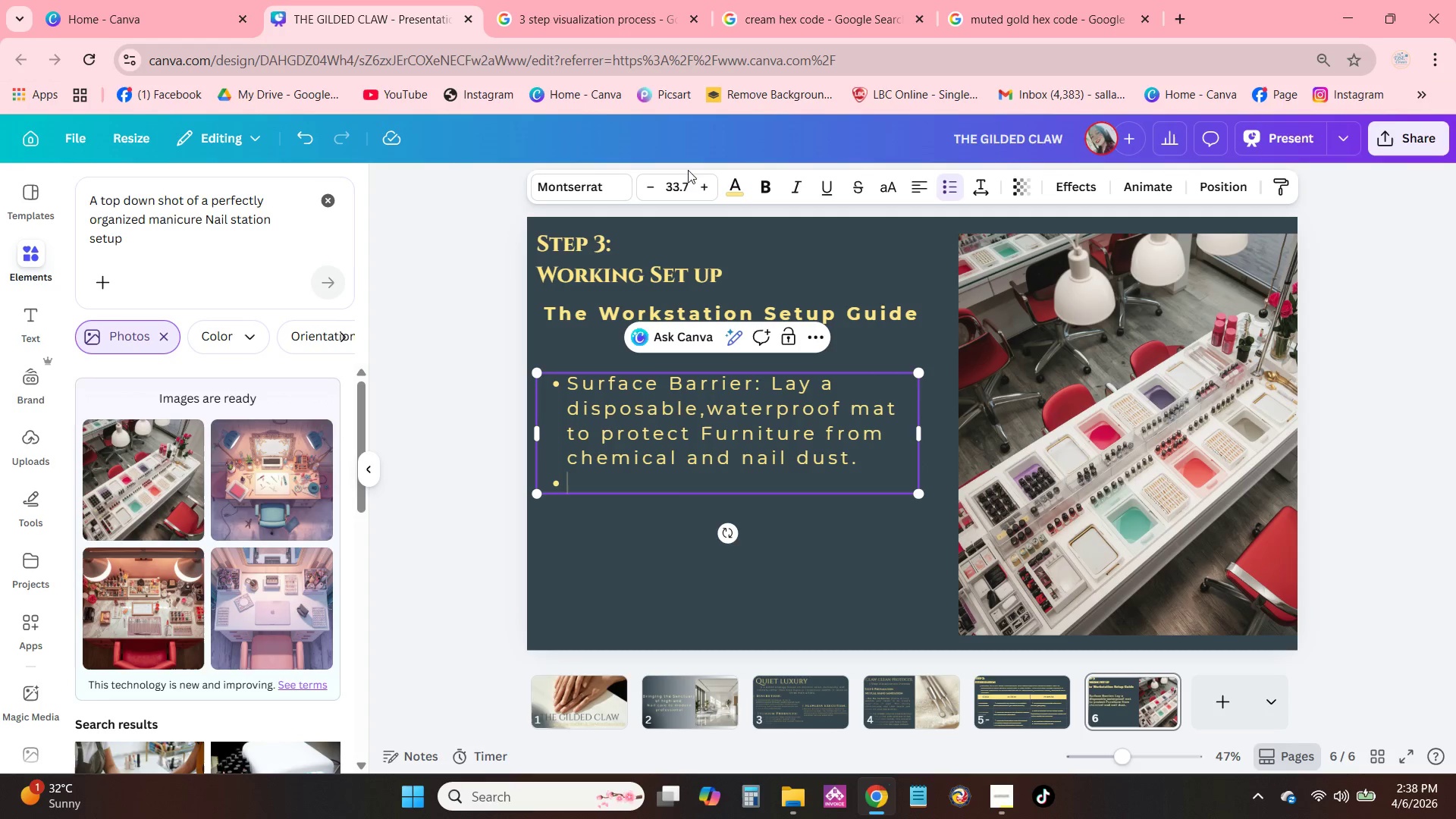 
double_click([686, 189])
 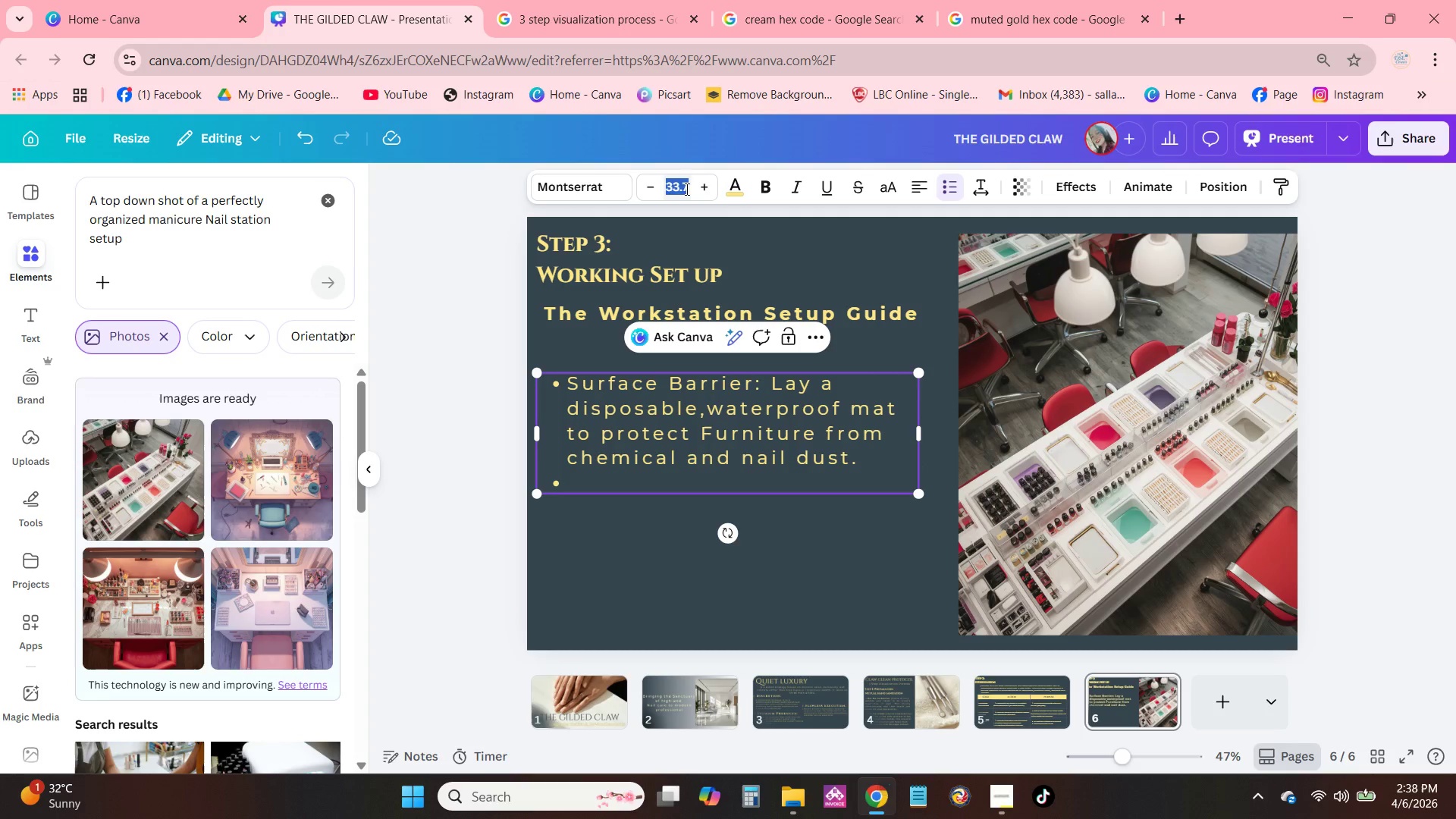 
key(Numpad2)
 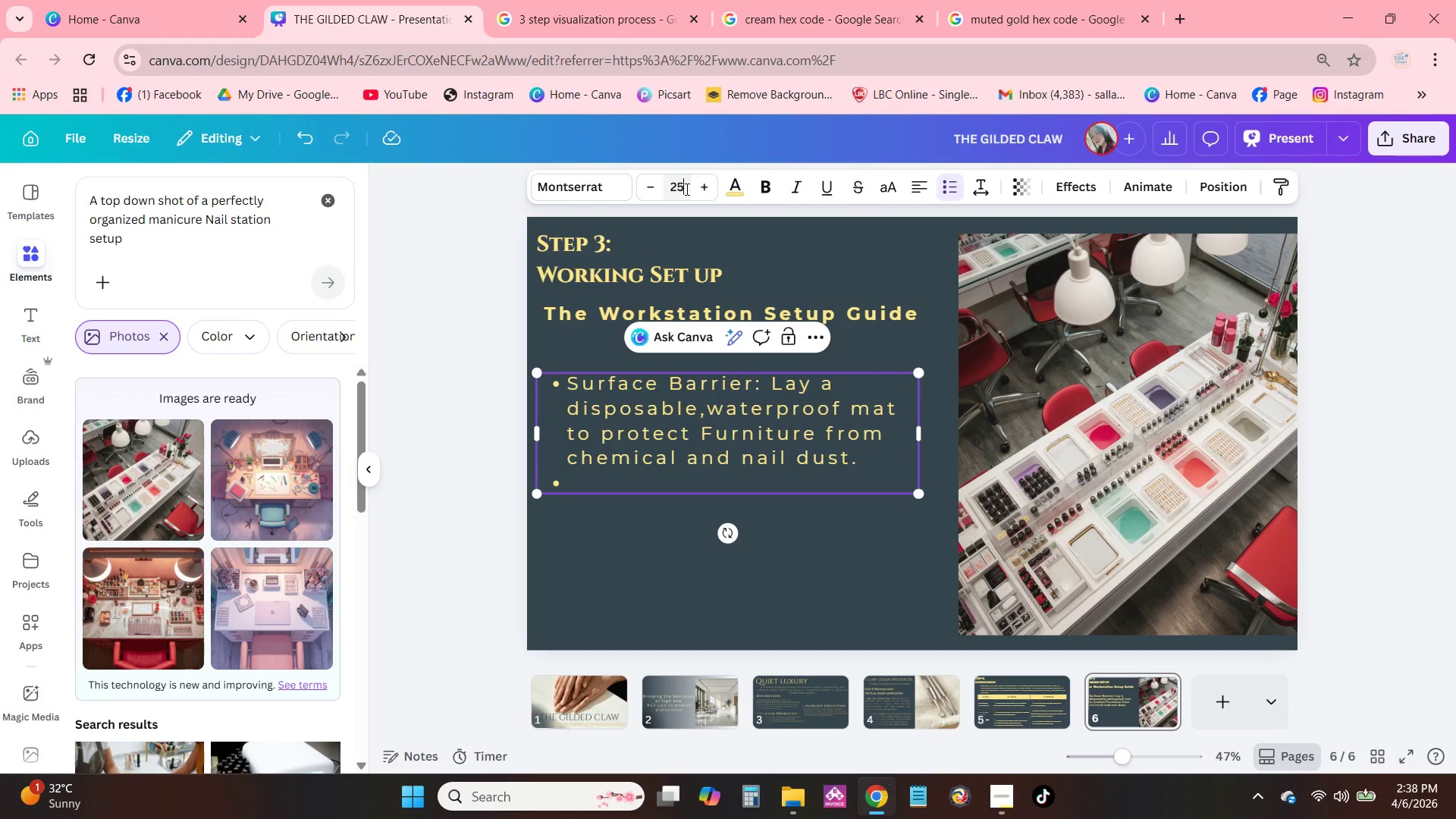 
key(Numpad5)
 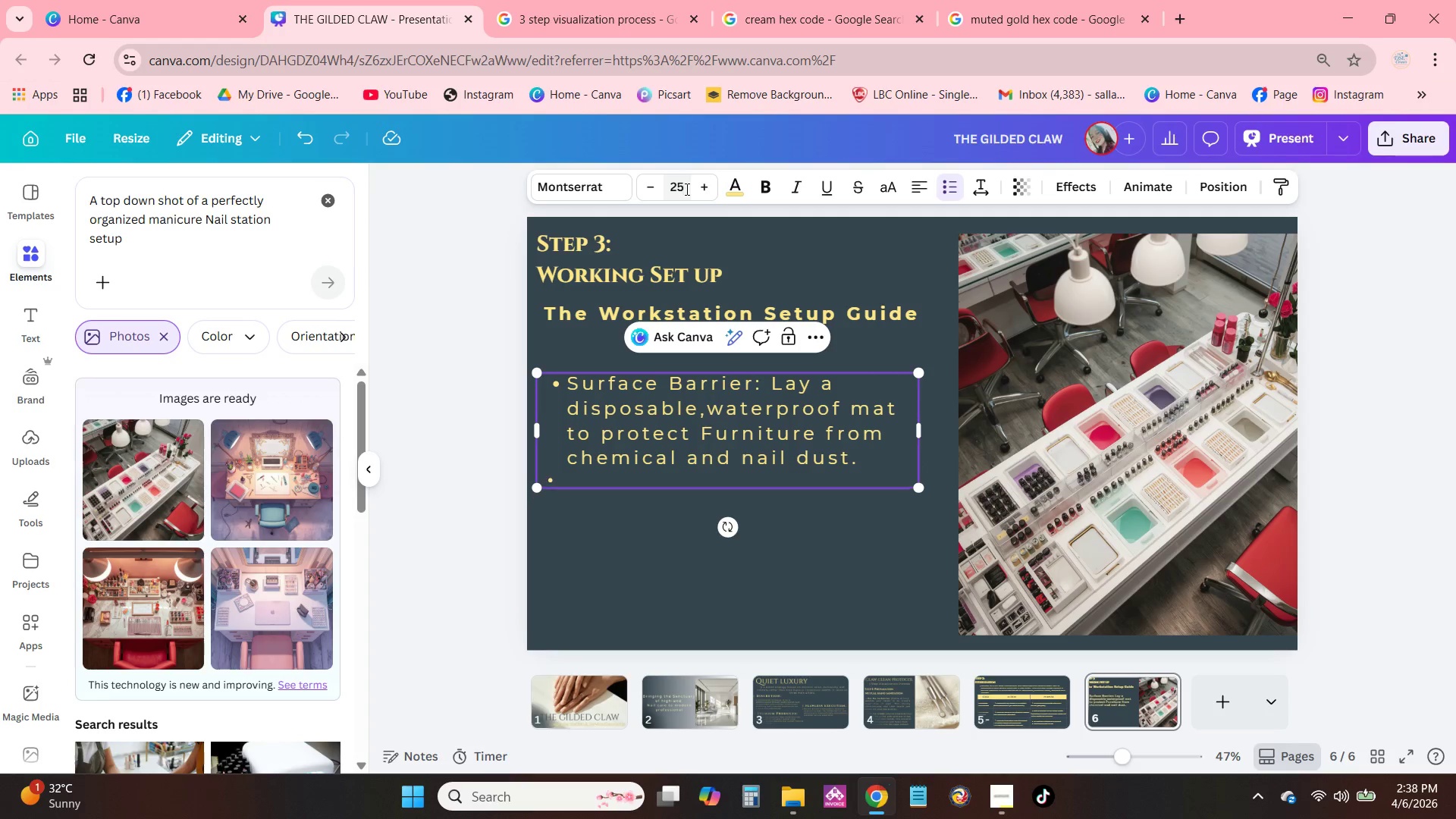 
key(NumpadEnter)
 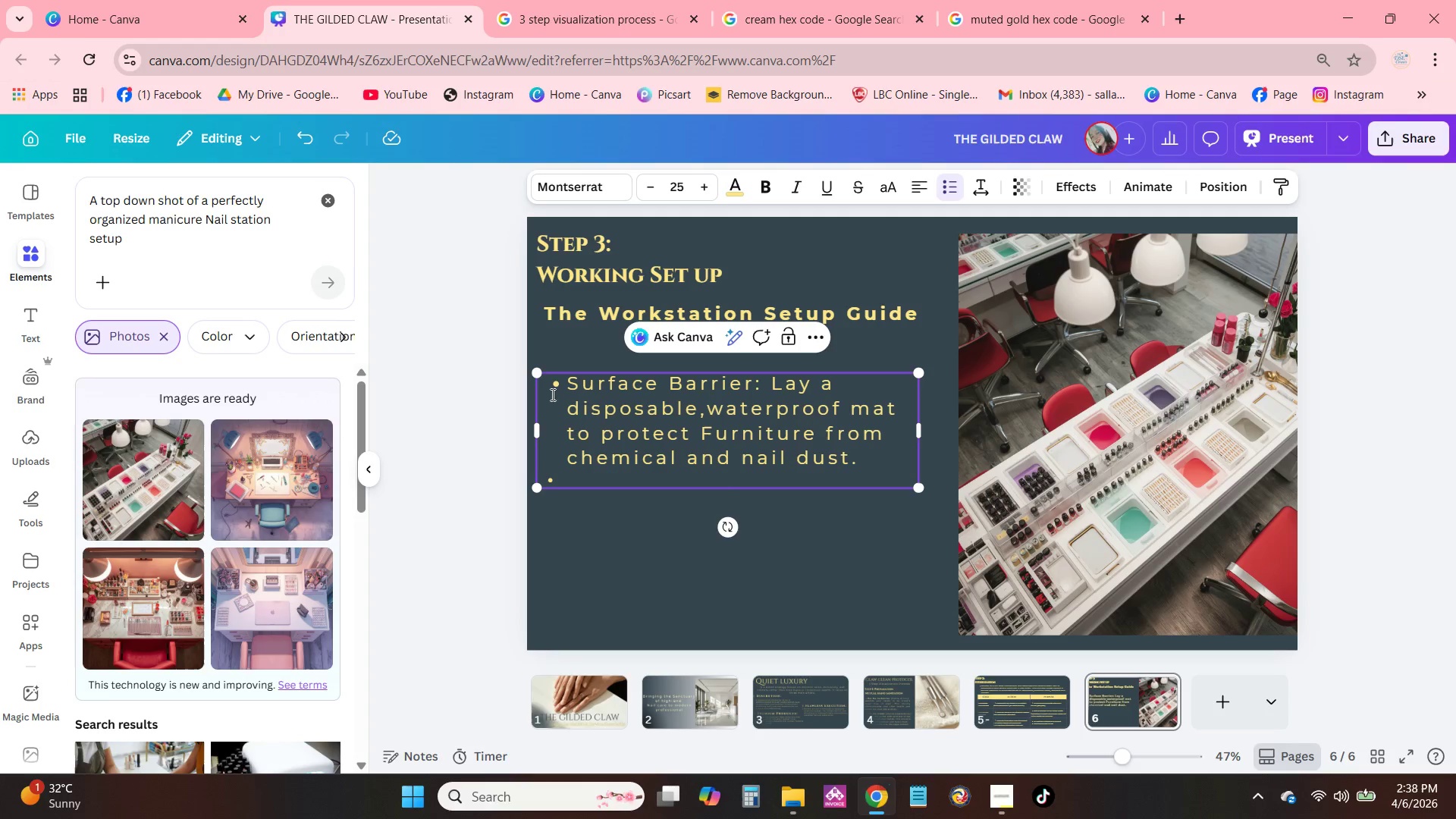 
left_click_drag(start_coordinate=[554, 385], to_coordinate=[892, 493])
 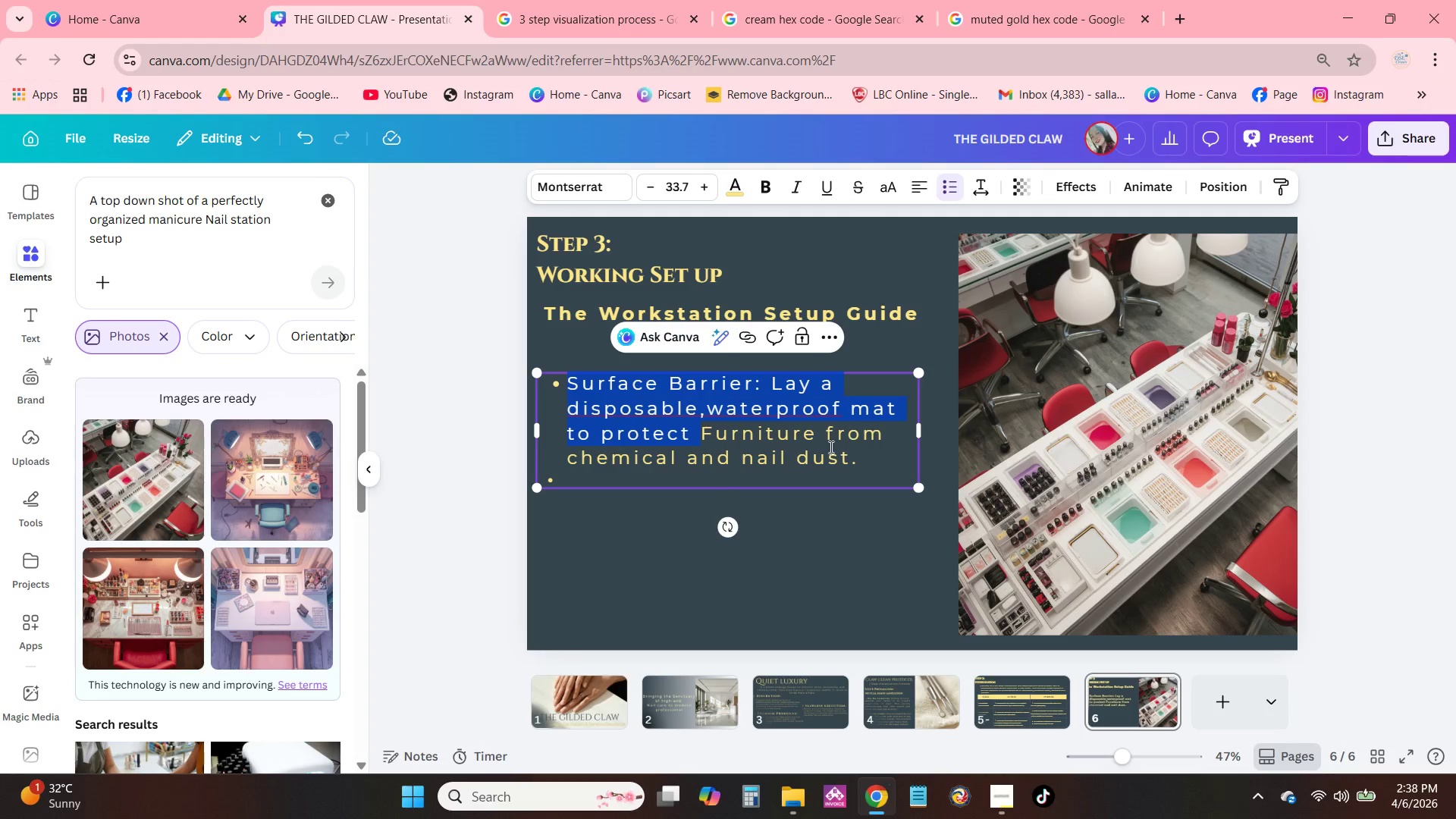 
left_click([611, 419])
 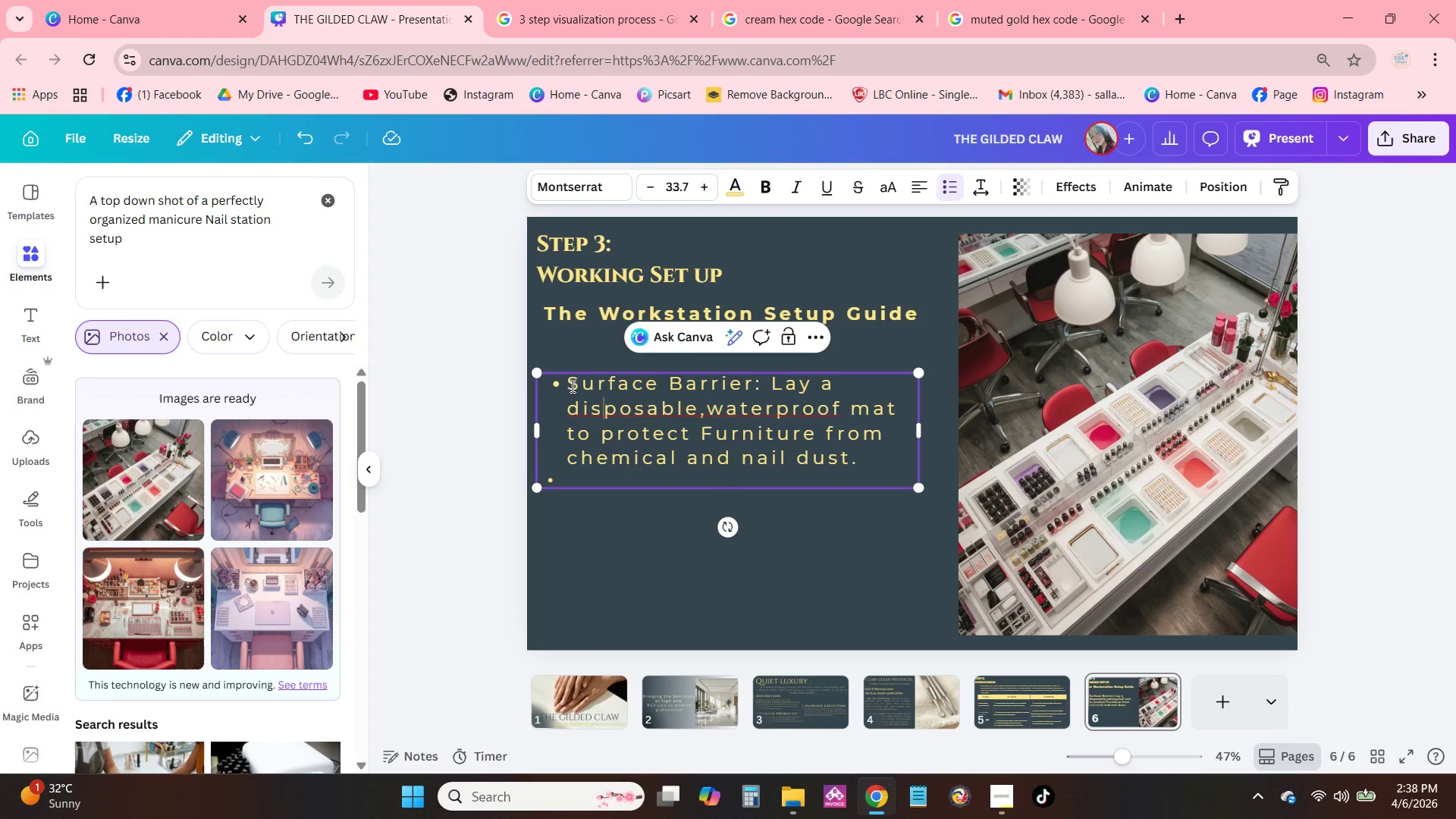 
left_click_drag(start_coordinate=[567, 385], to_coordinate=[876, 481])
 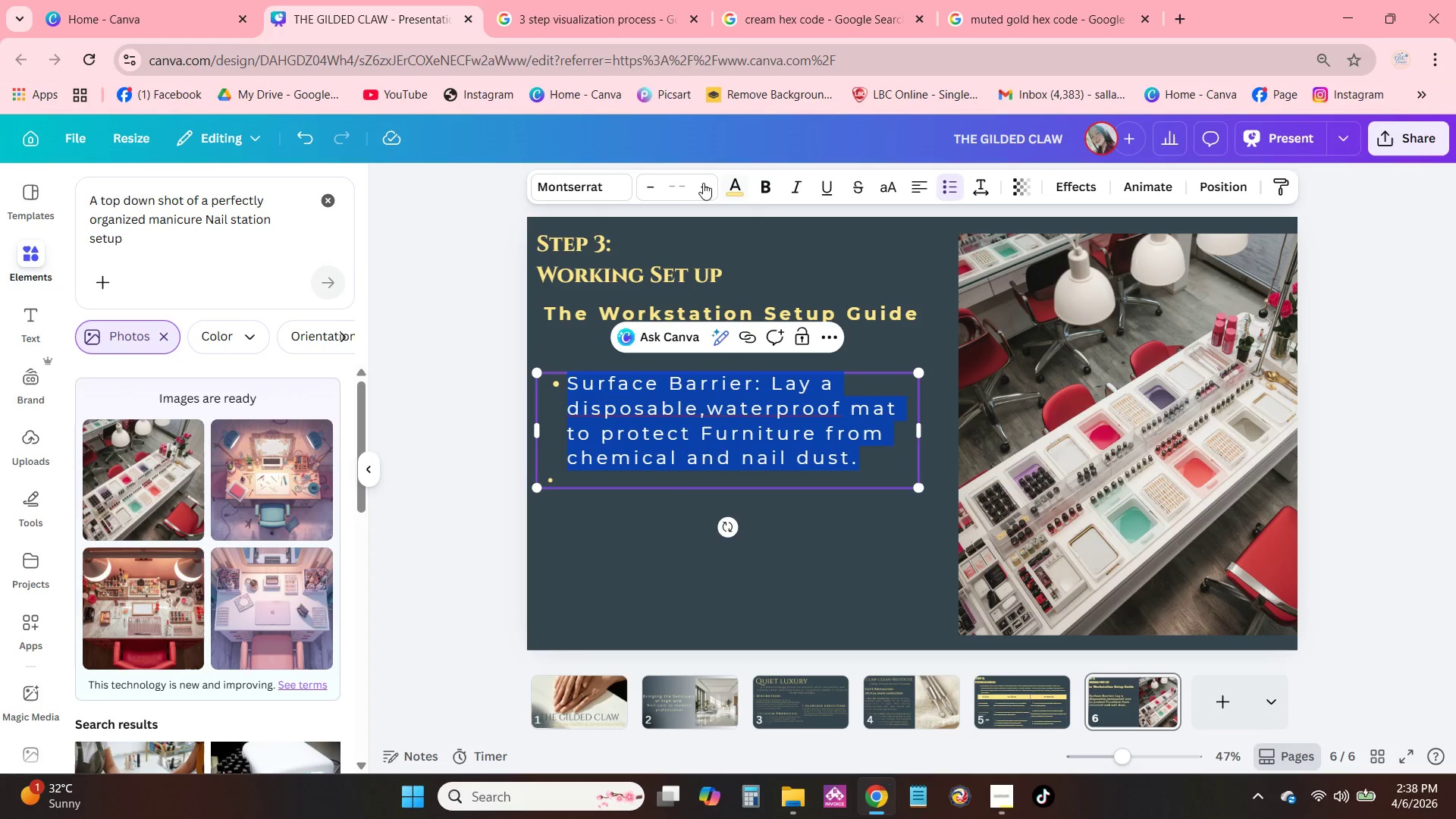 
left_click([674, 180])
 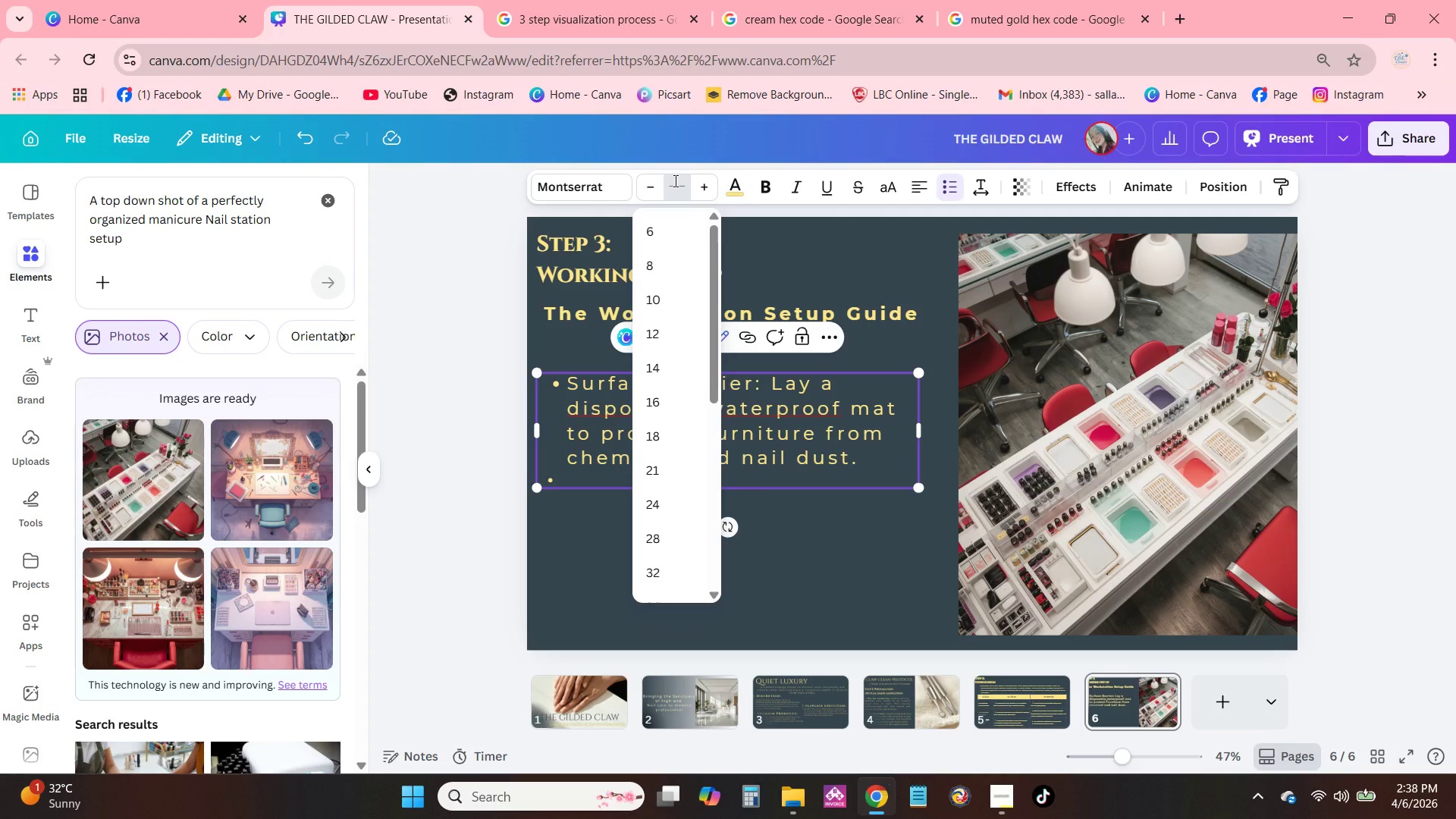 
key(Numpad2)
 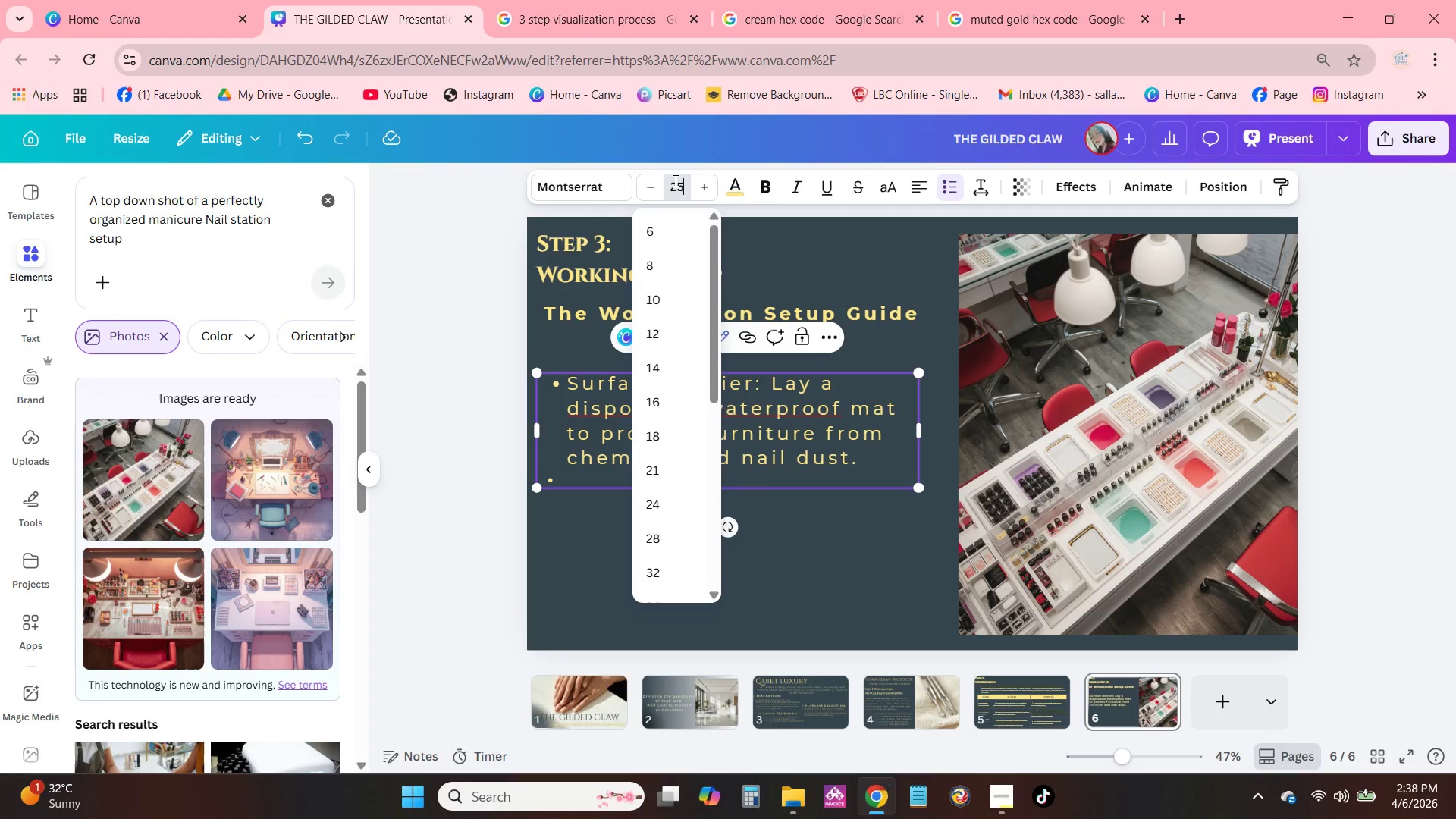 
key(Numpad5)
 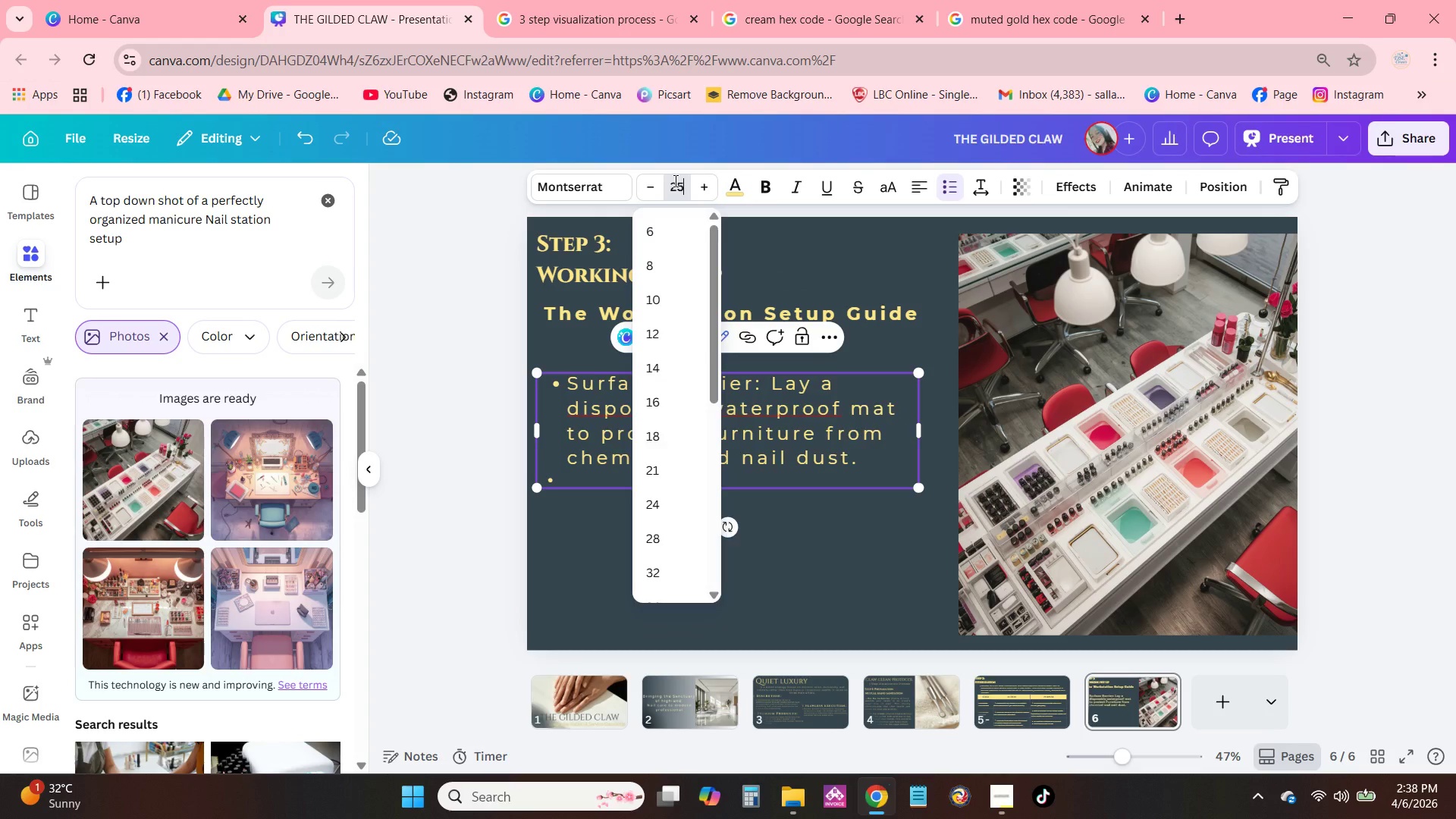 
key(NumpadEnter)
 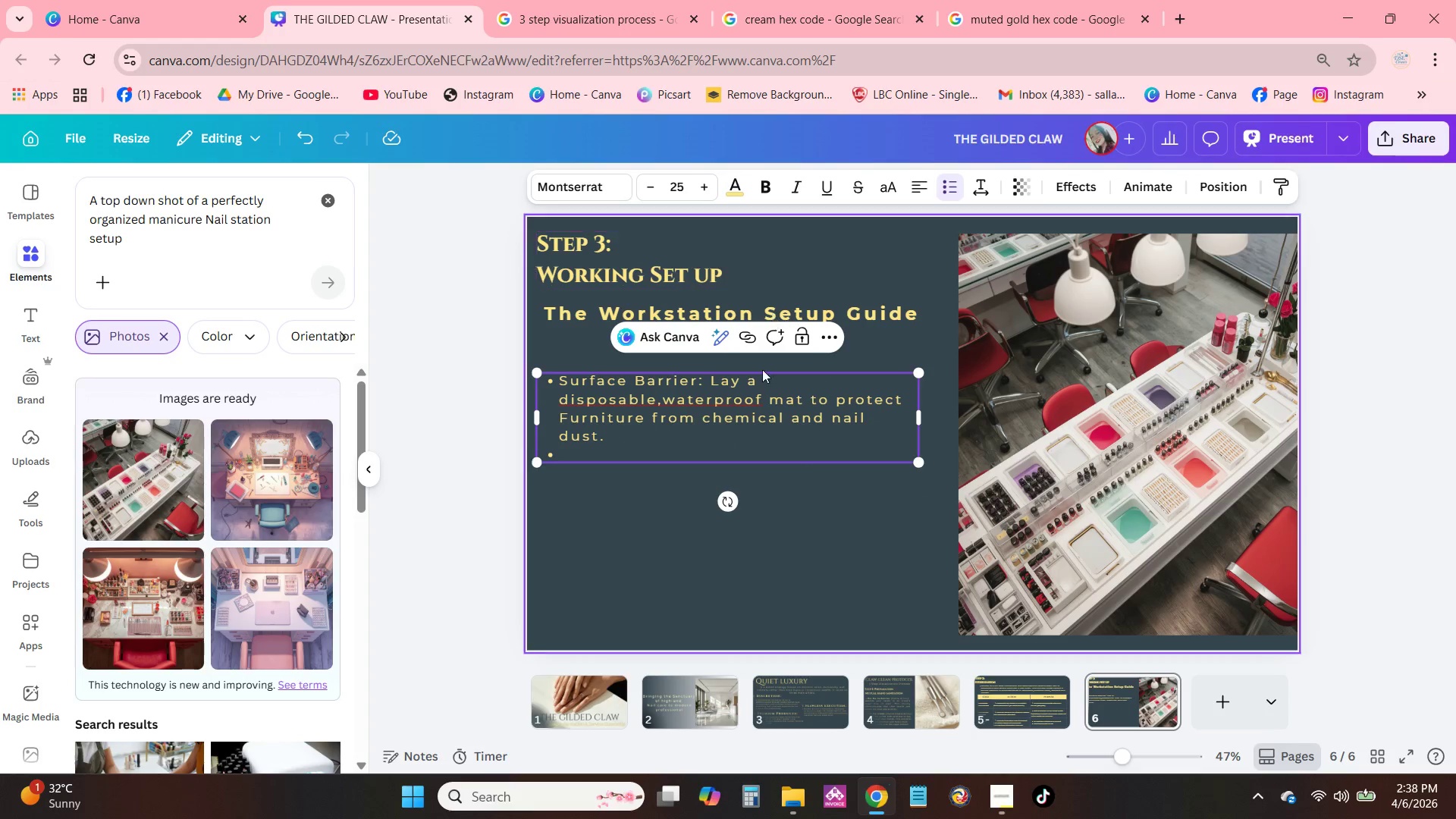 
left_click([778, 432])
 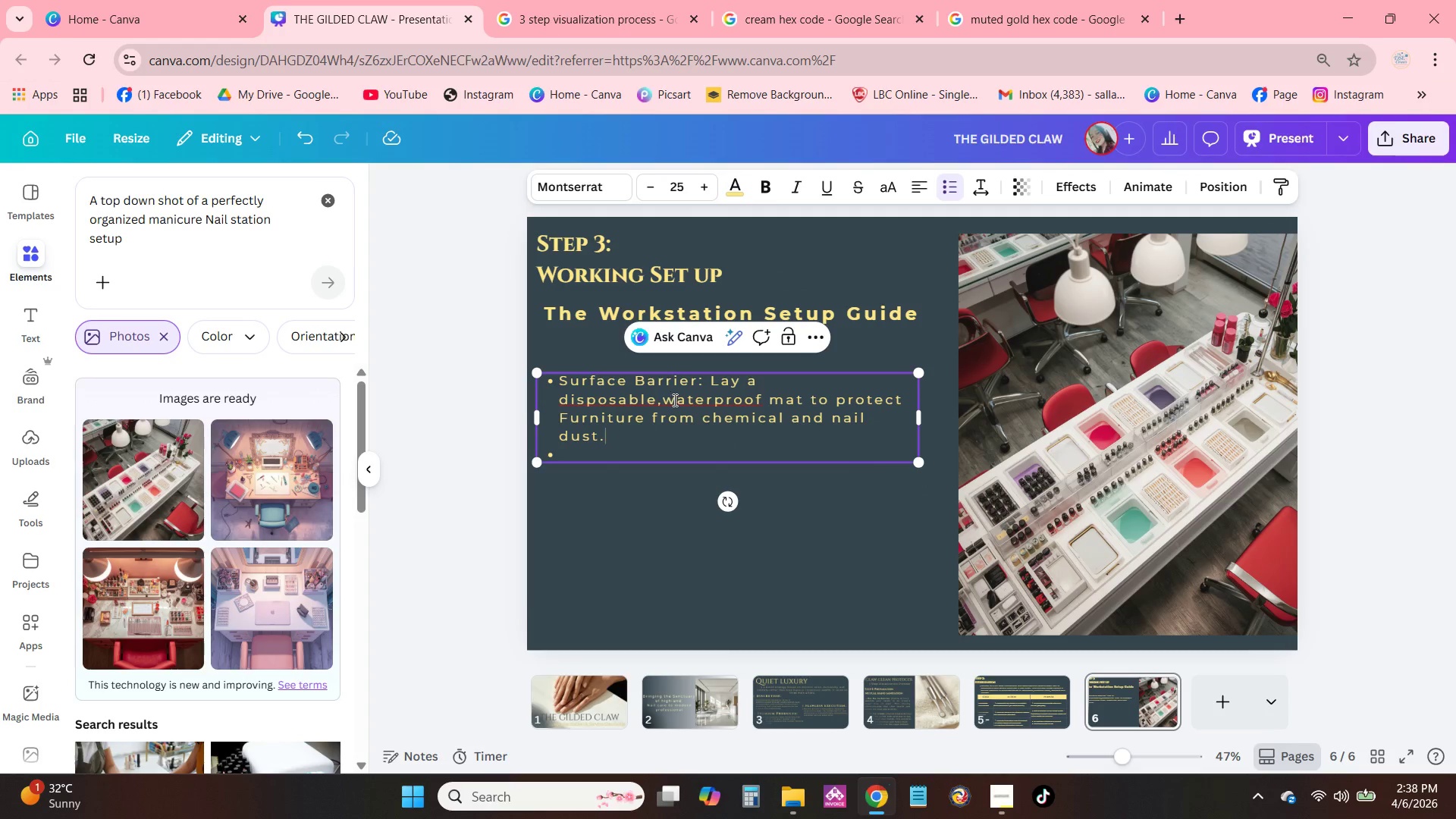 
left_click([664, 400])
 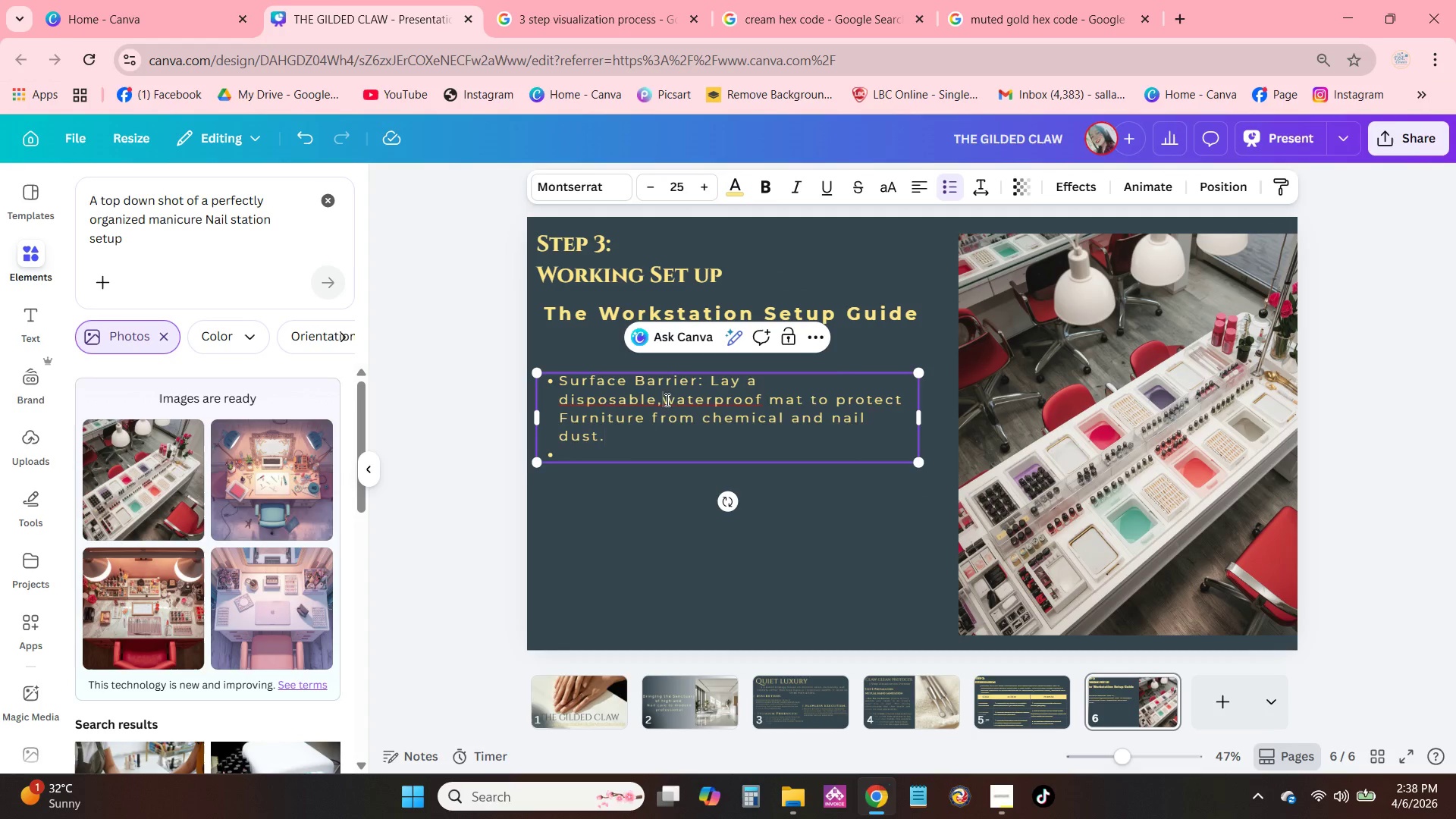 
key(Space)
 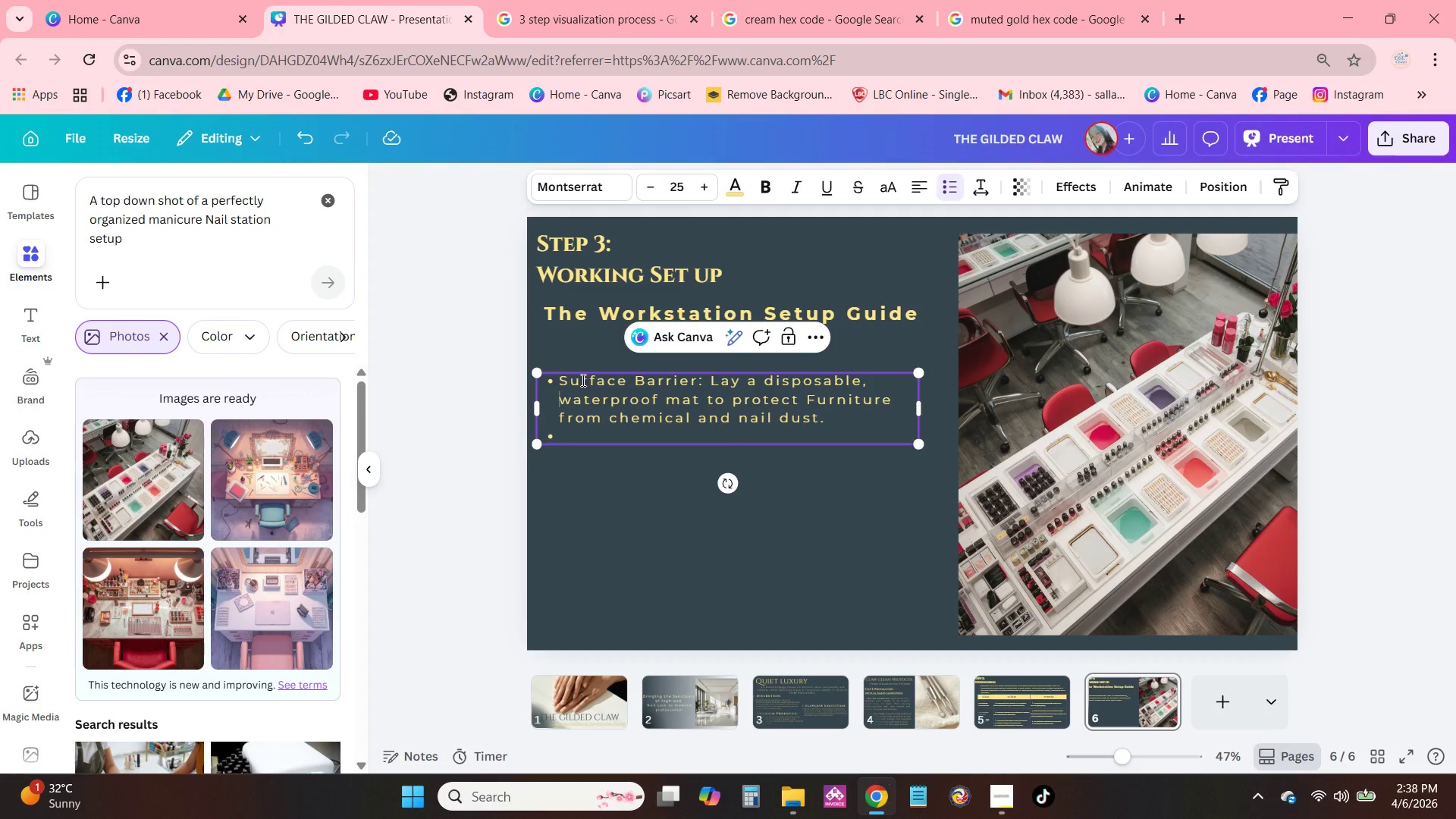 
left_click_drag(start_coordinate=[559, 381], to_coordinate=[706, 378])
 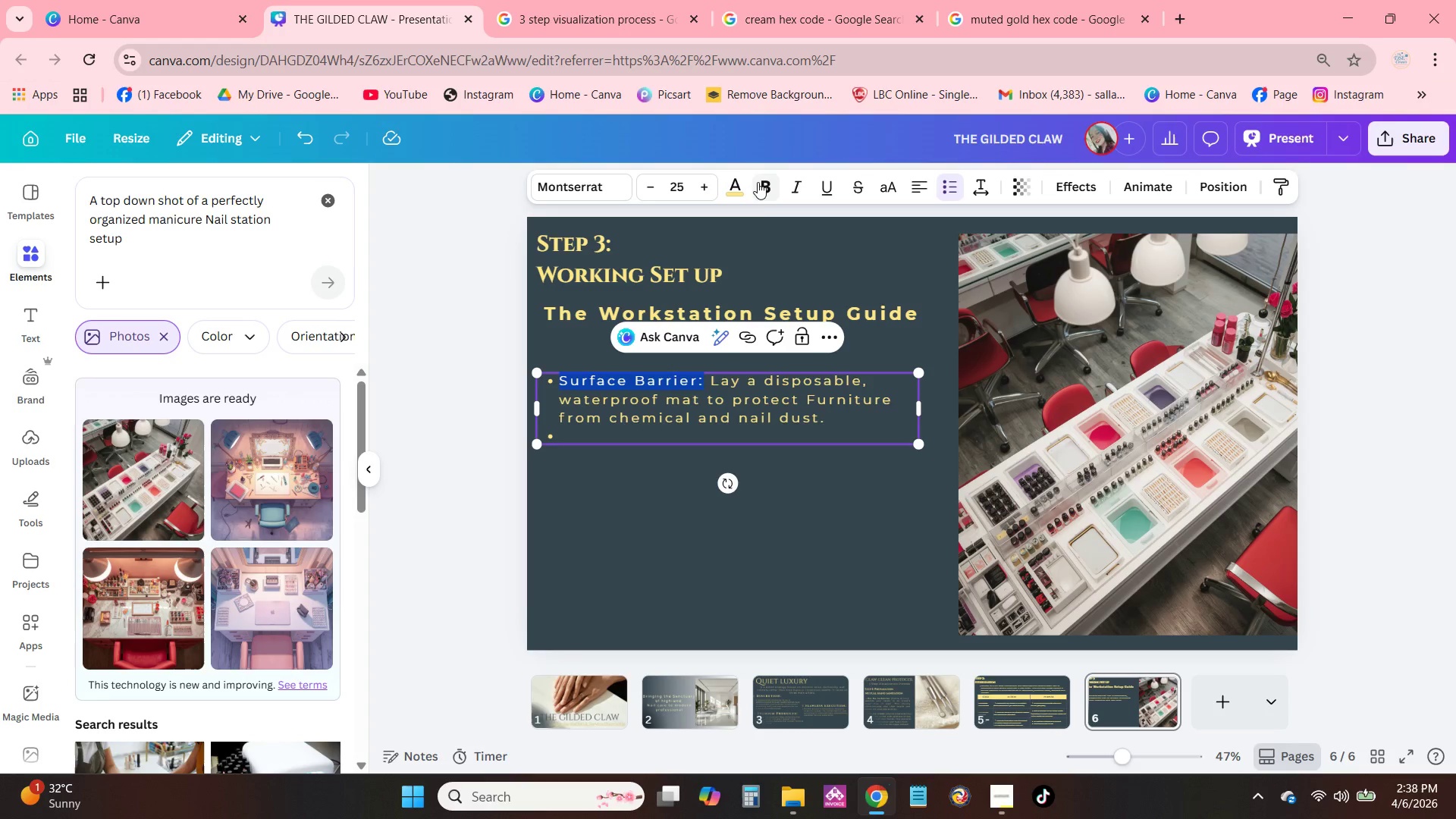 
left_click([758, 182])
 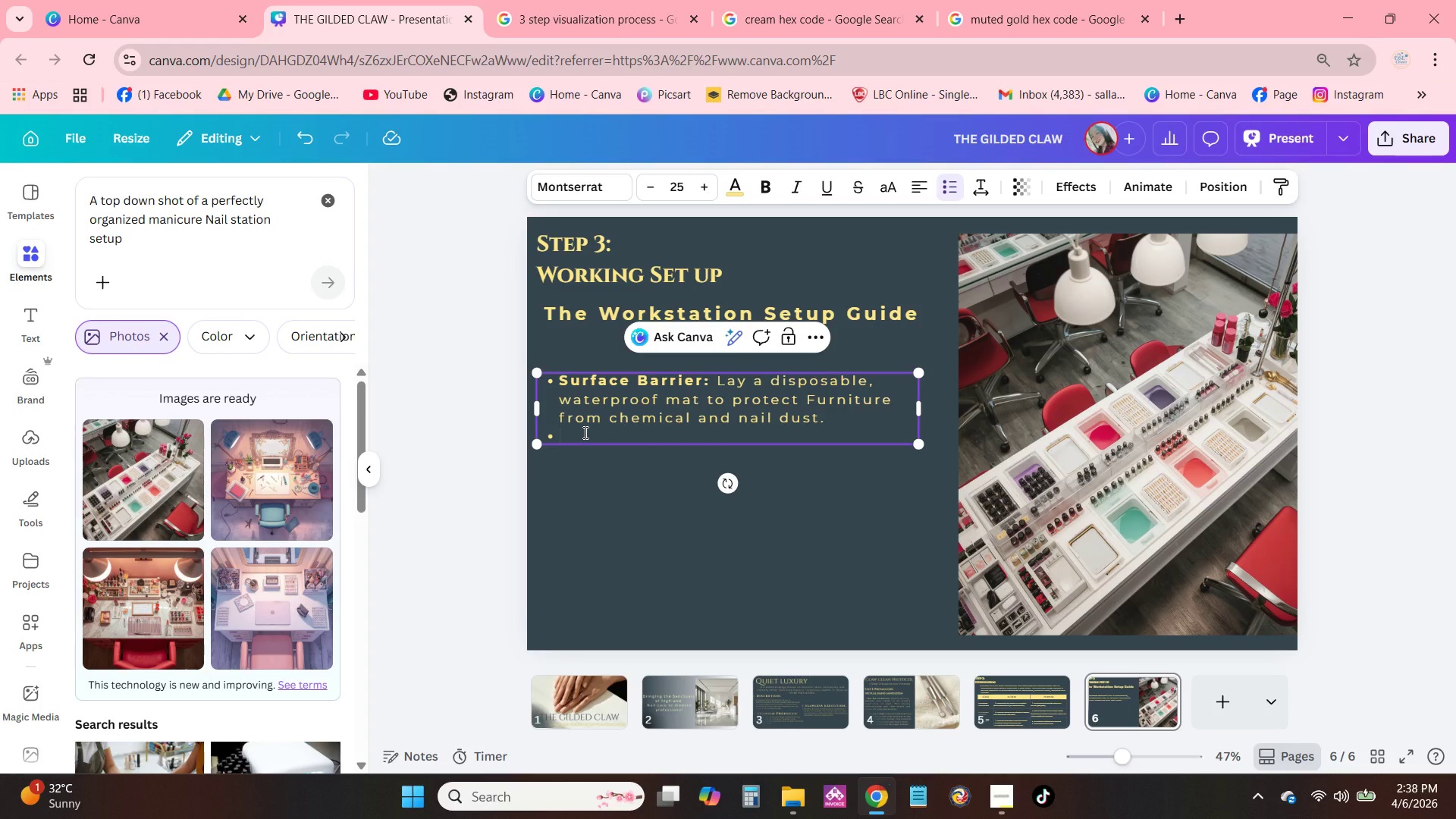 
type(Symmetrical Layout: Arrange tools in a "cockpit")
 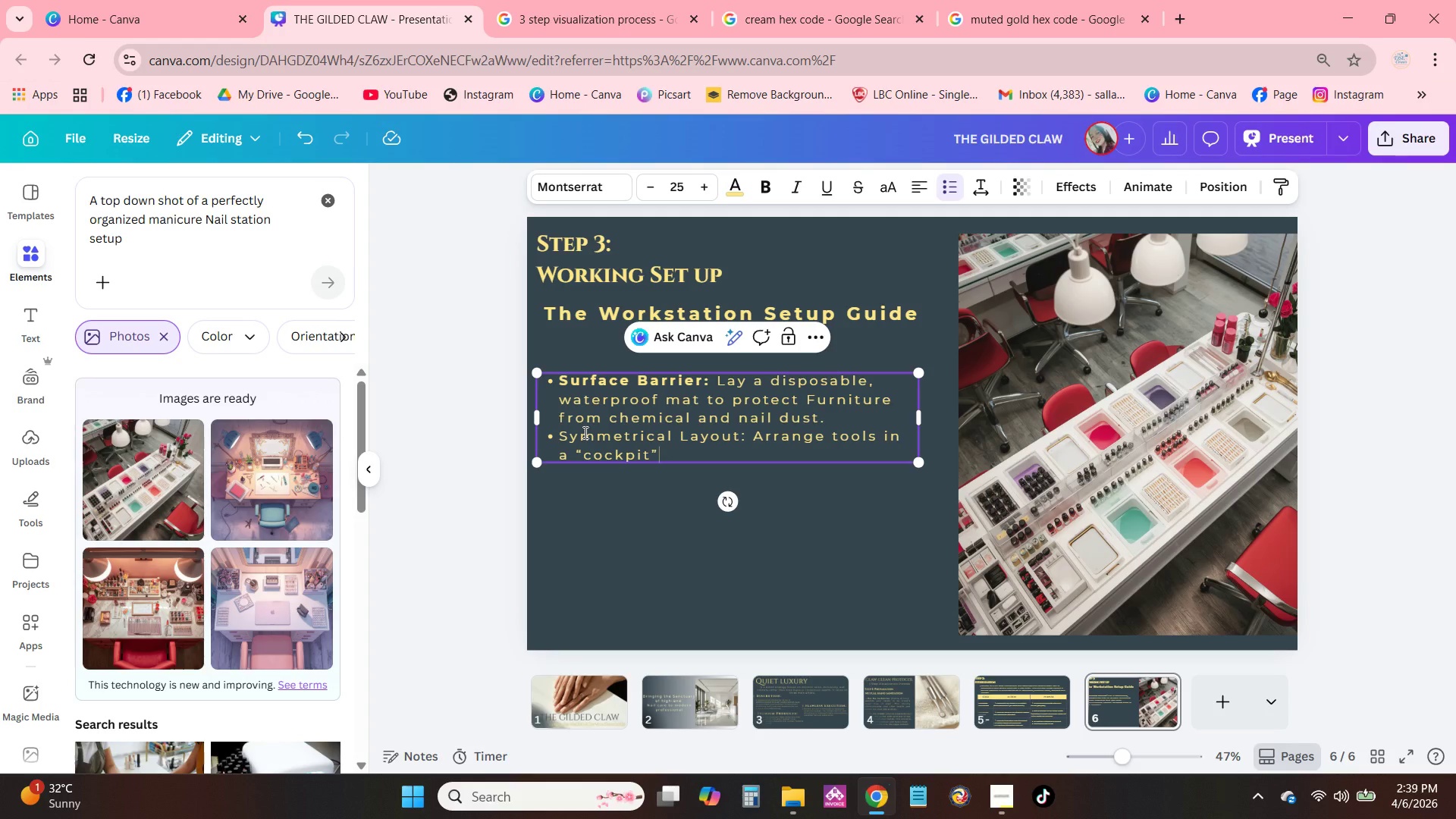 
type(sty)
key(Backspace)
key(Backspace)
key(Backspace)
type( style_)
key(Backspace)
type(-LED lamp centered, TOO)
key(Backspace)
key(Backspace)
type(ools on the right,)
 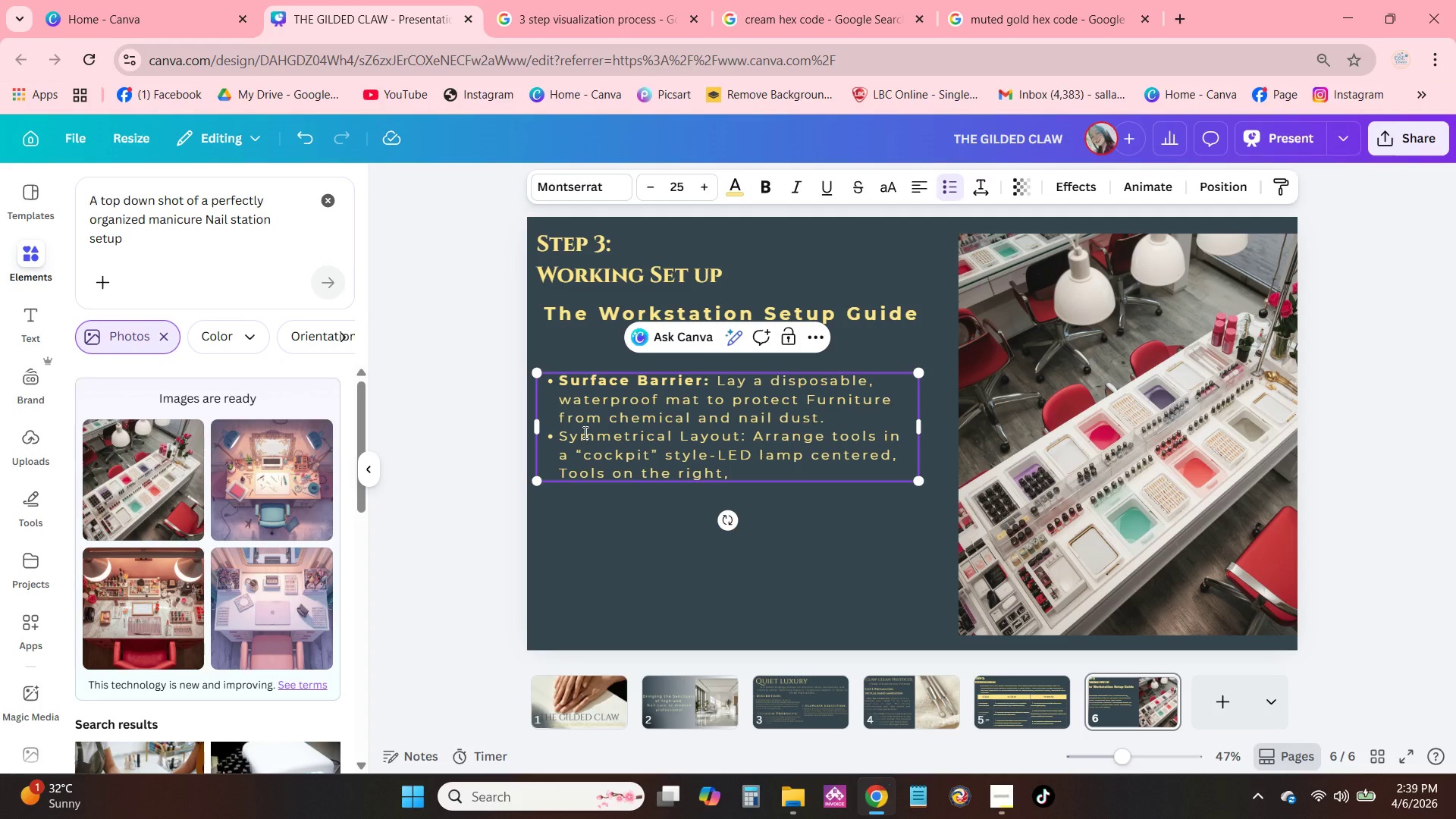 
type(and )
key(Backspace)
key(Backspace)
key(Backspace)
key(Backspace)
type( and liquy)
key(Backspace)
key(Backspace)
type(uids on the led)
key(Backspace)
type(ft)
 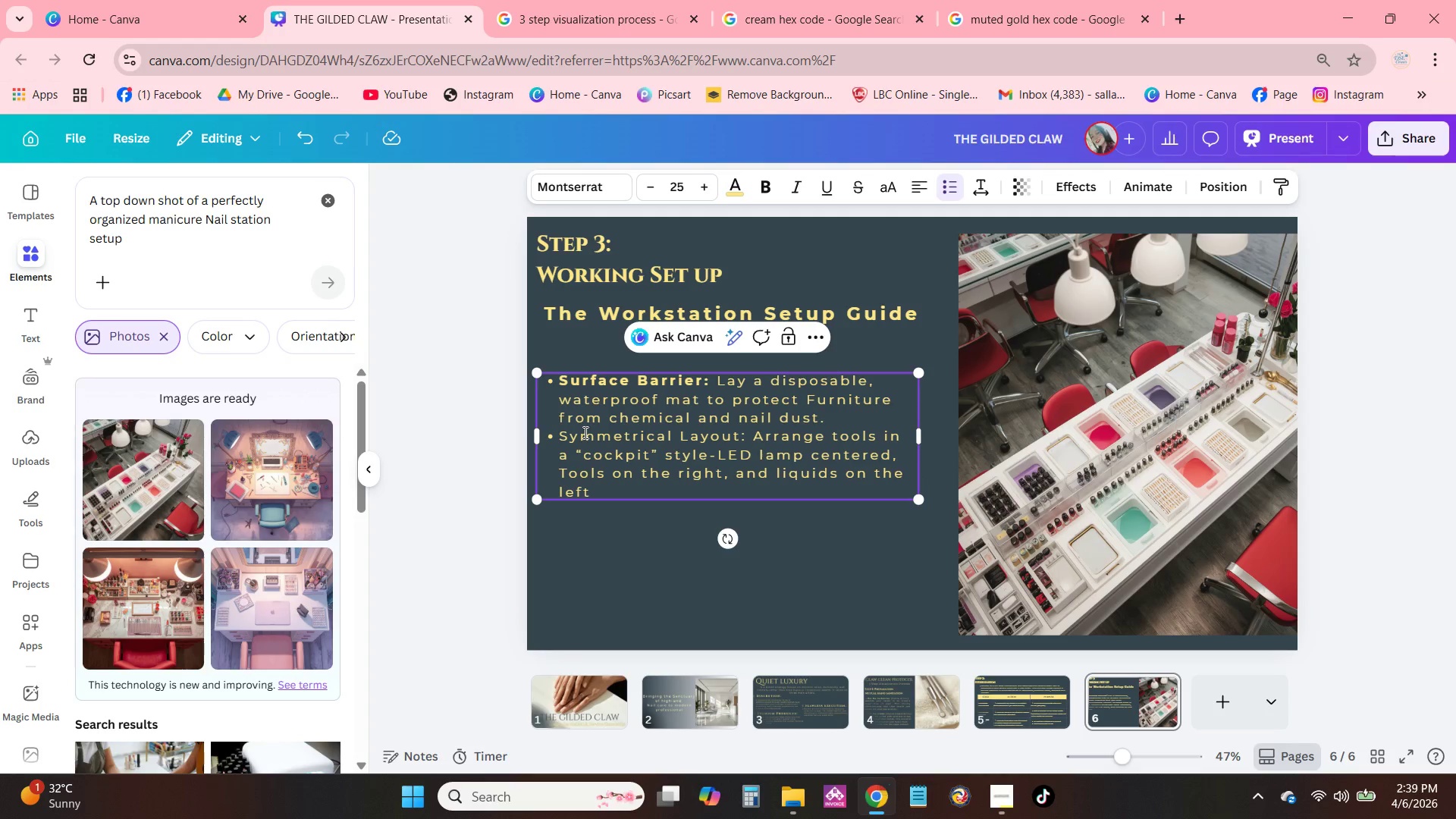 
key(Period)
 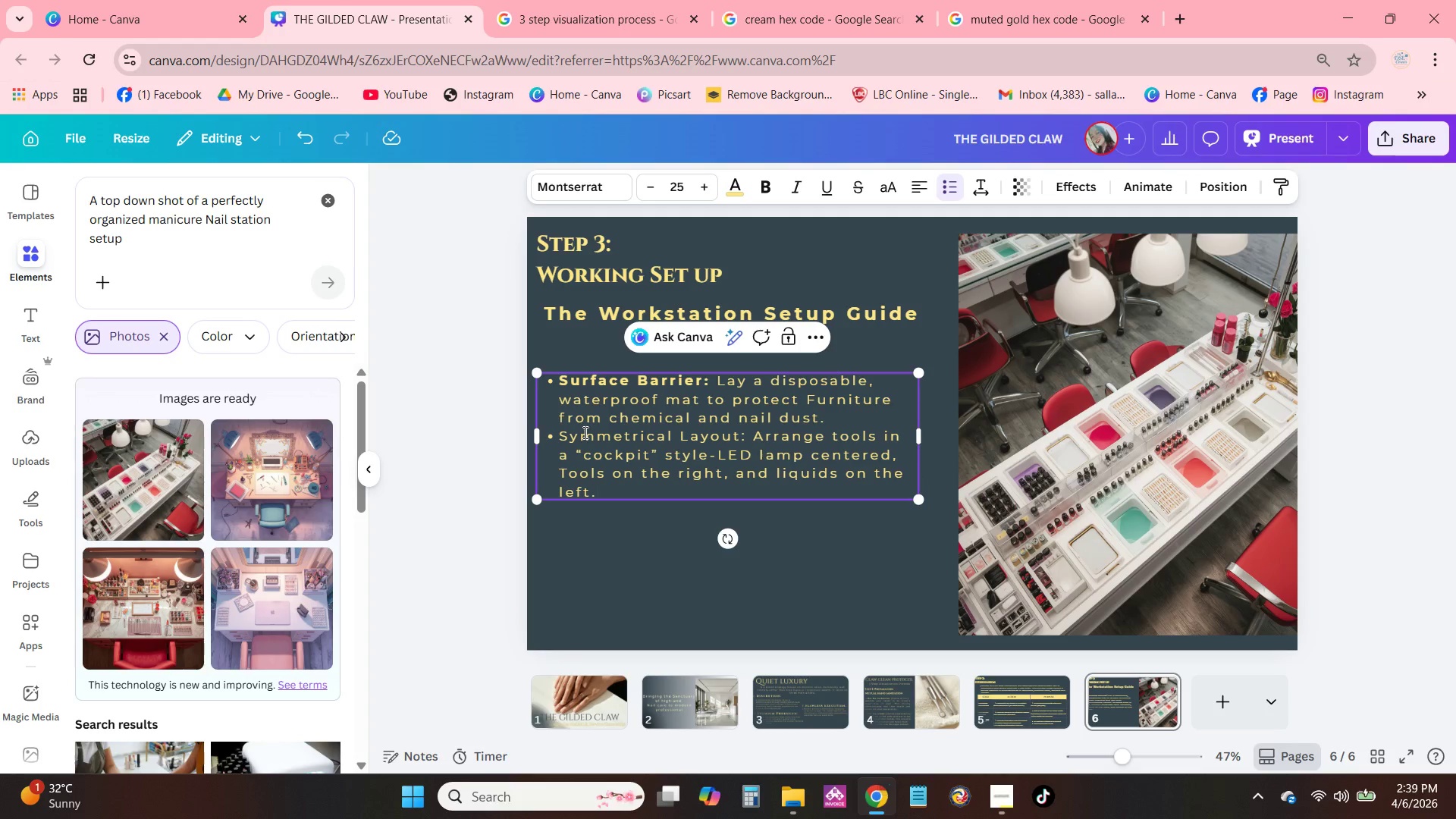 
key(Shift+ShiftRight)
 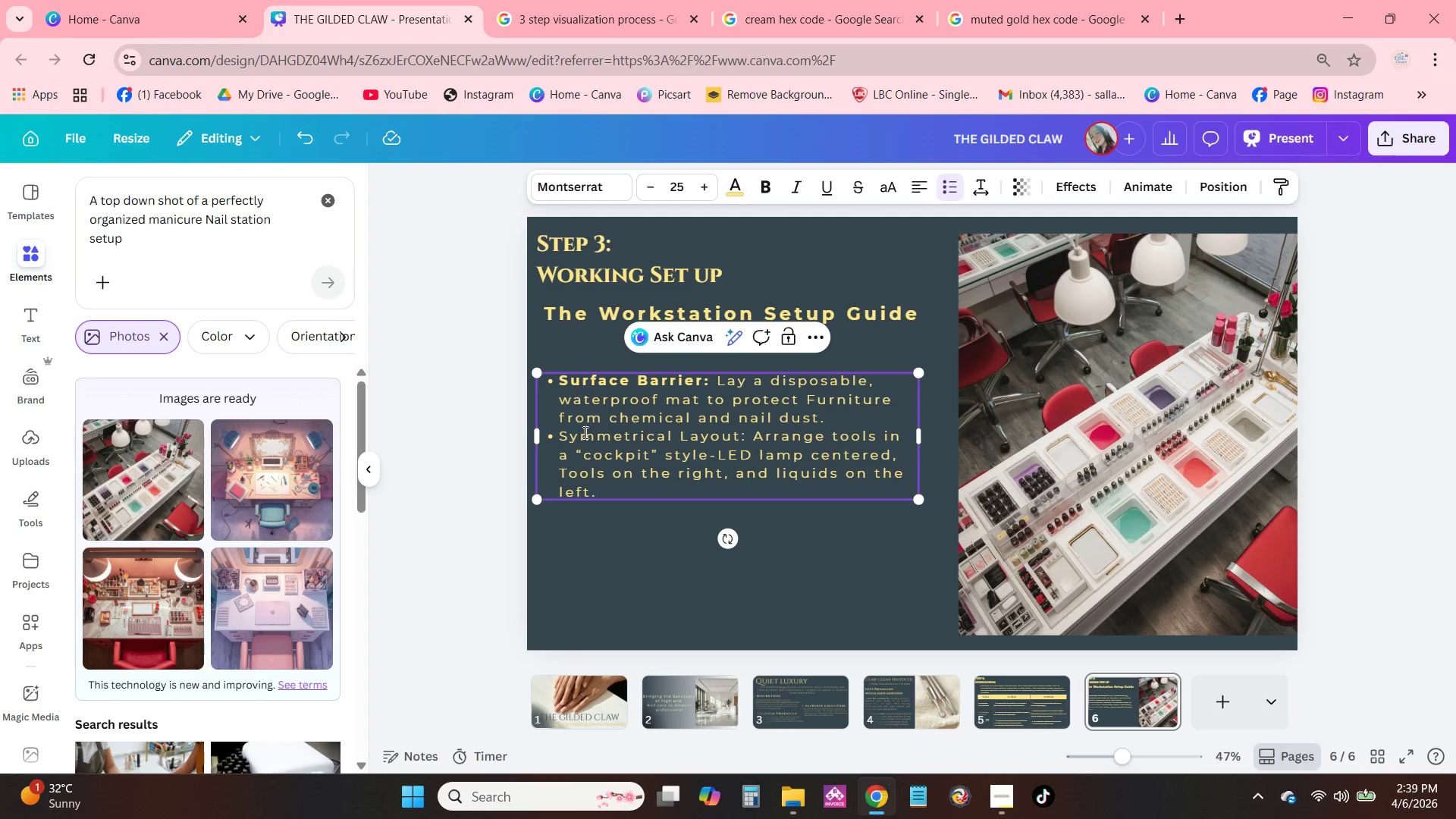 
key(Shift+Enter)
 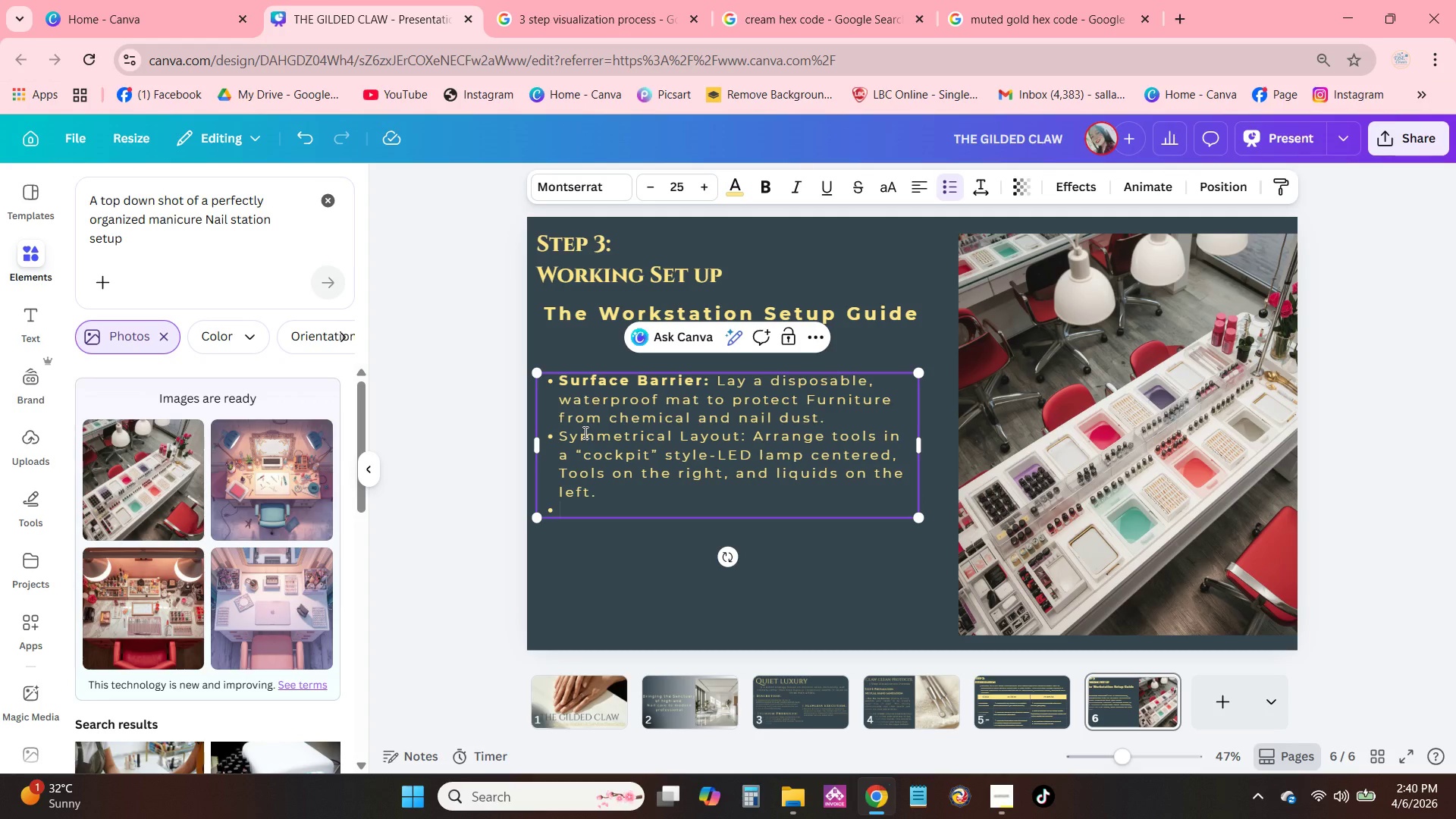 
type(The Reveal: Place the seales)
key(Backspace)
type(d sterilization poi)
key(Backspace)
type(uch in th )
key(Backspace)
key(Backspace)
key(Backspace)
type(the cener)
key(Backspace)
key(Backspace)
type(yte)
key(Backspace)
key(Backspace)
type(er)
 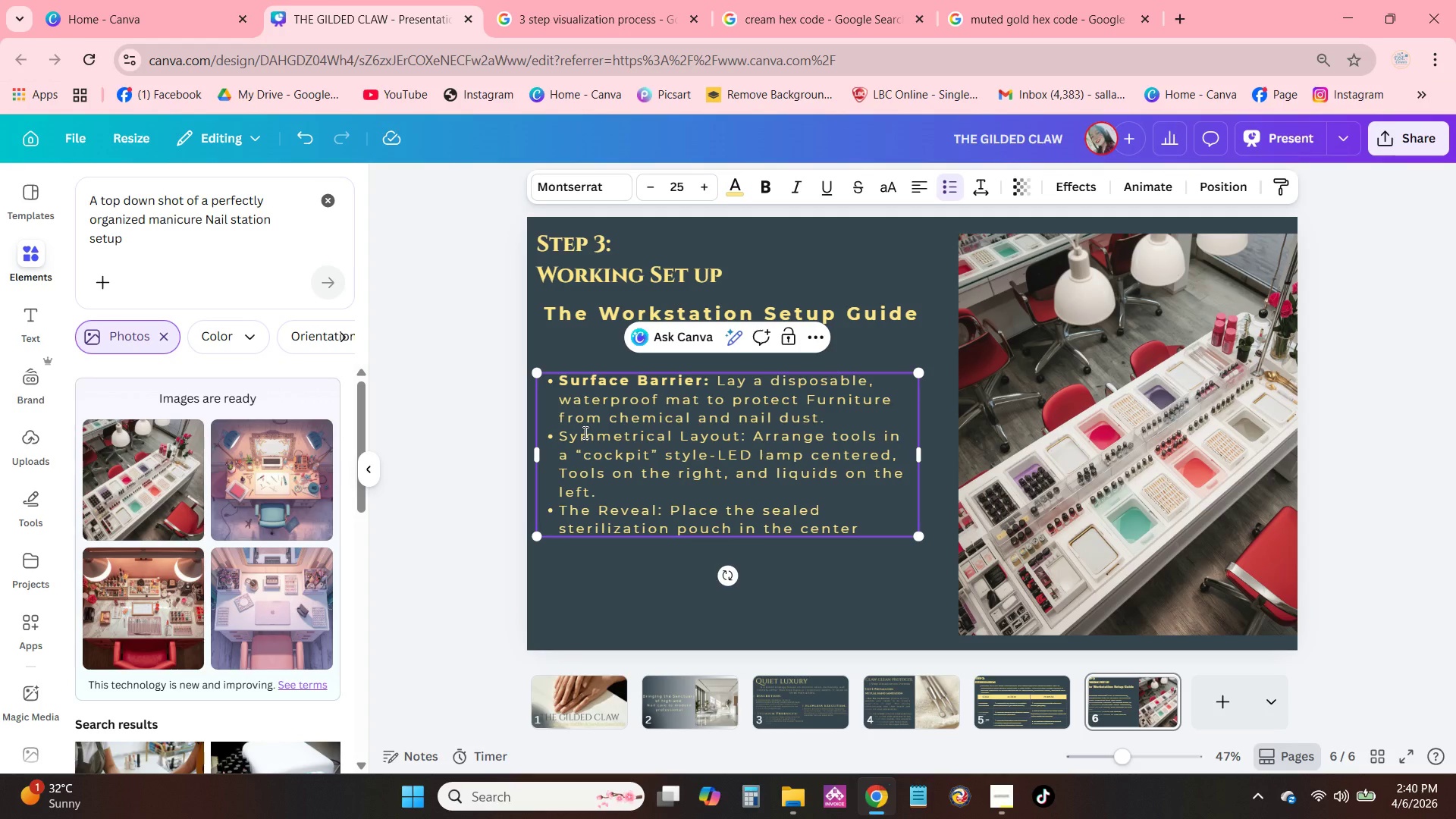 
wait(6.53)
 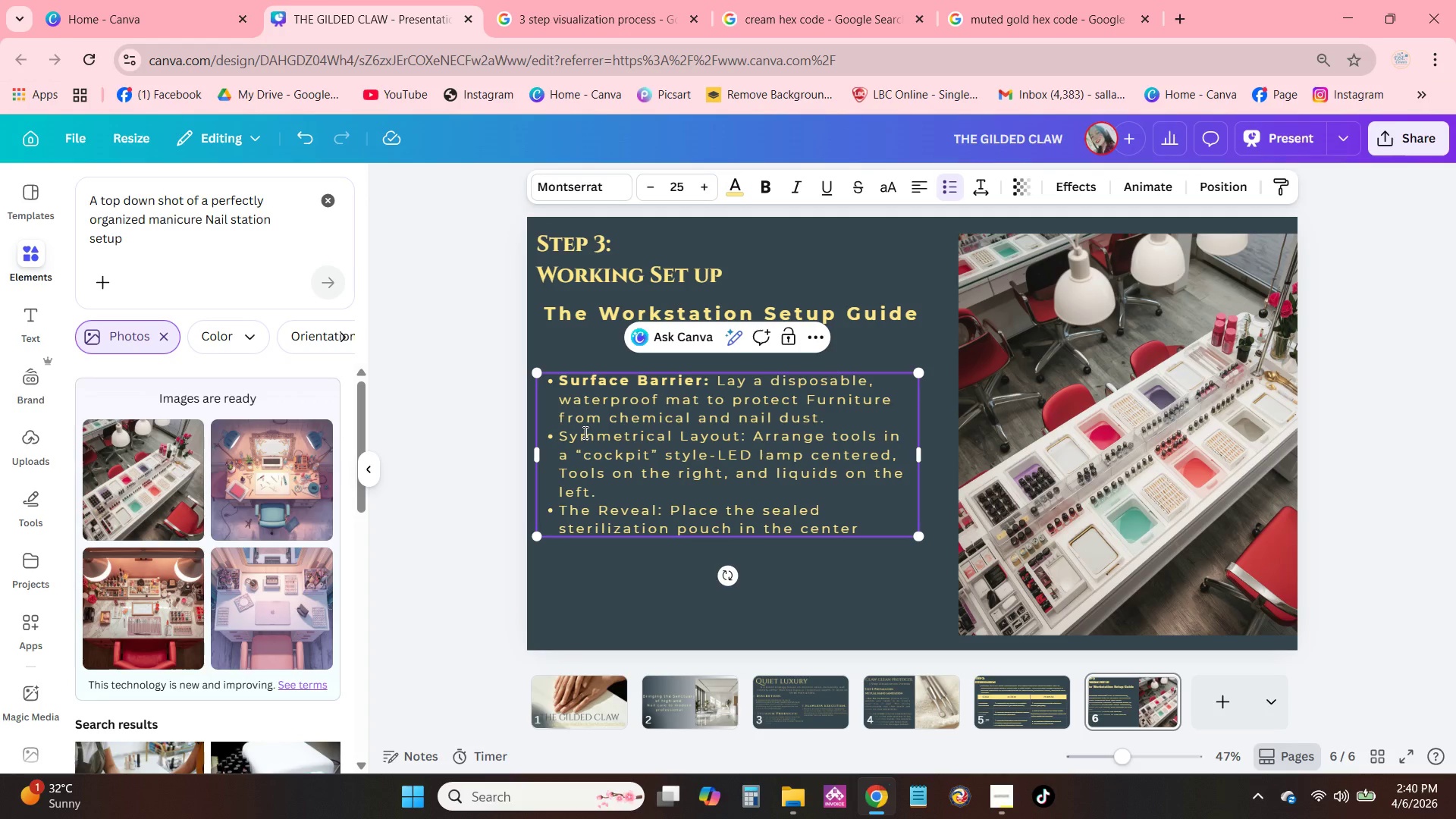 
type(, opening it only)
key(Backspace)
type(y in front of the client to ga)
key(Backspace)
type(uarantee freshnedd)
key(Backspace)
key(Backspace)
type(ss>)
key(Backspace)
 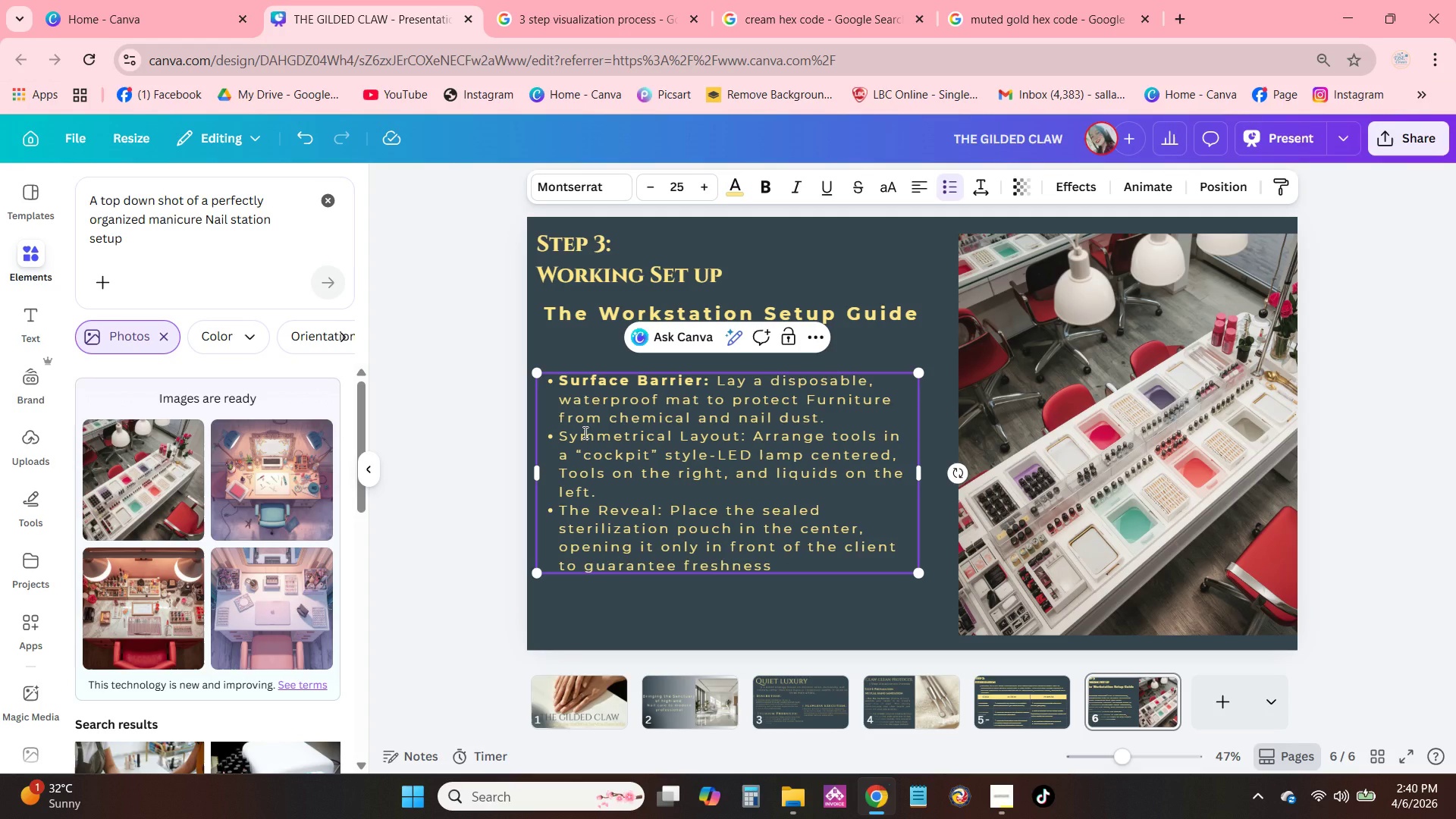 
 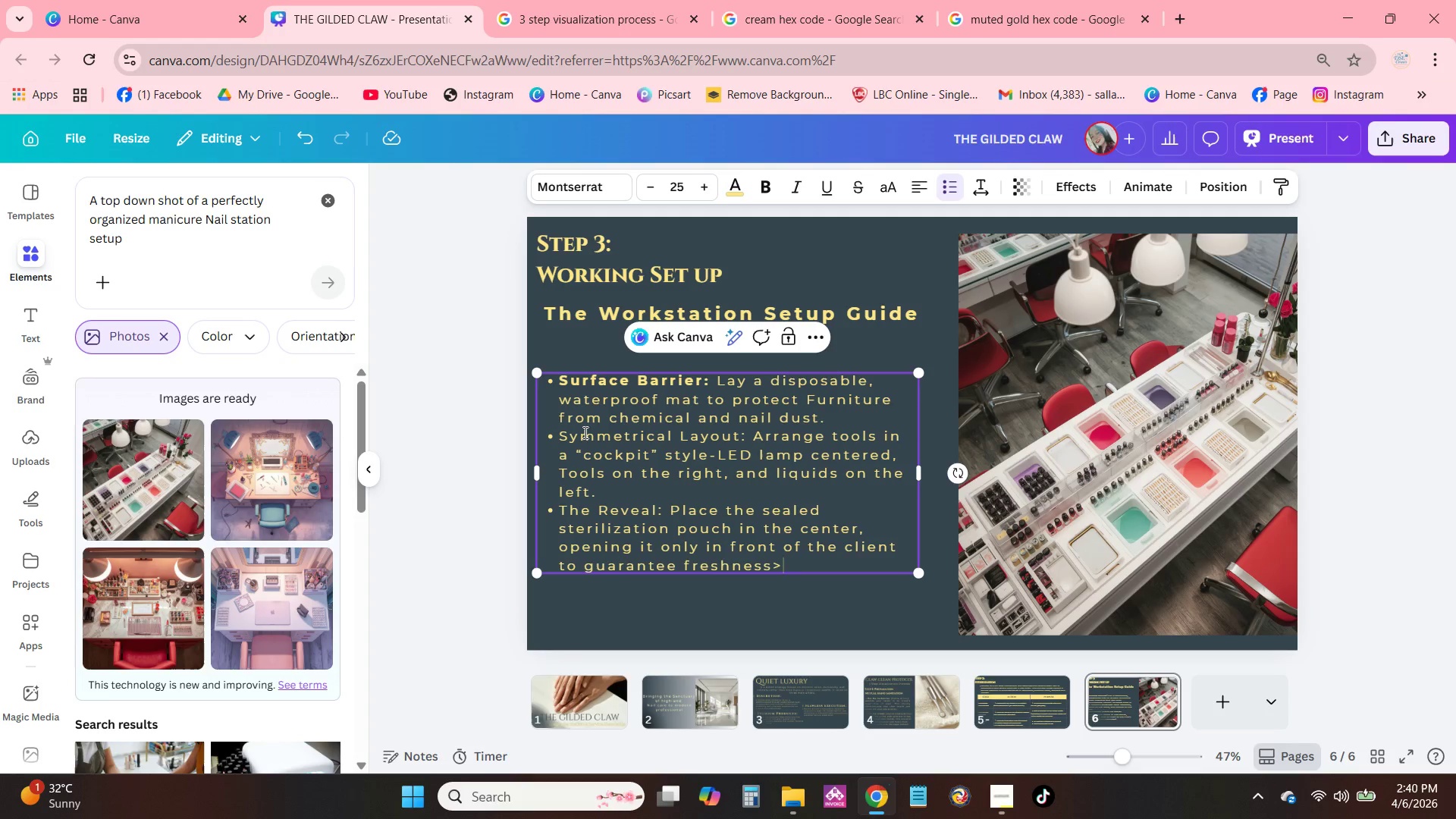 
key(Alt+AltRight)
 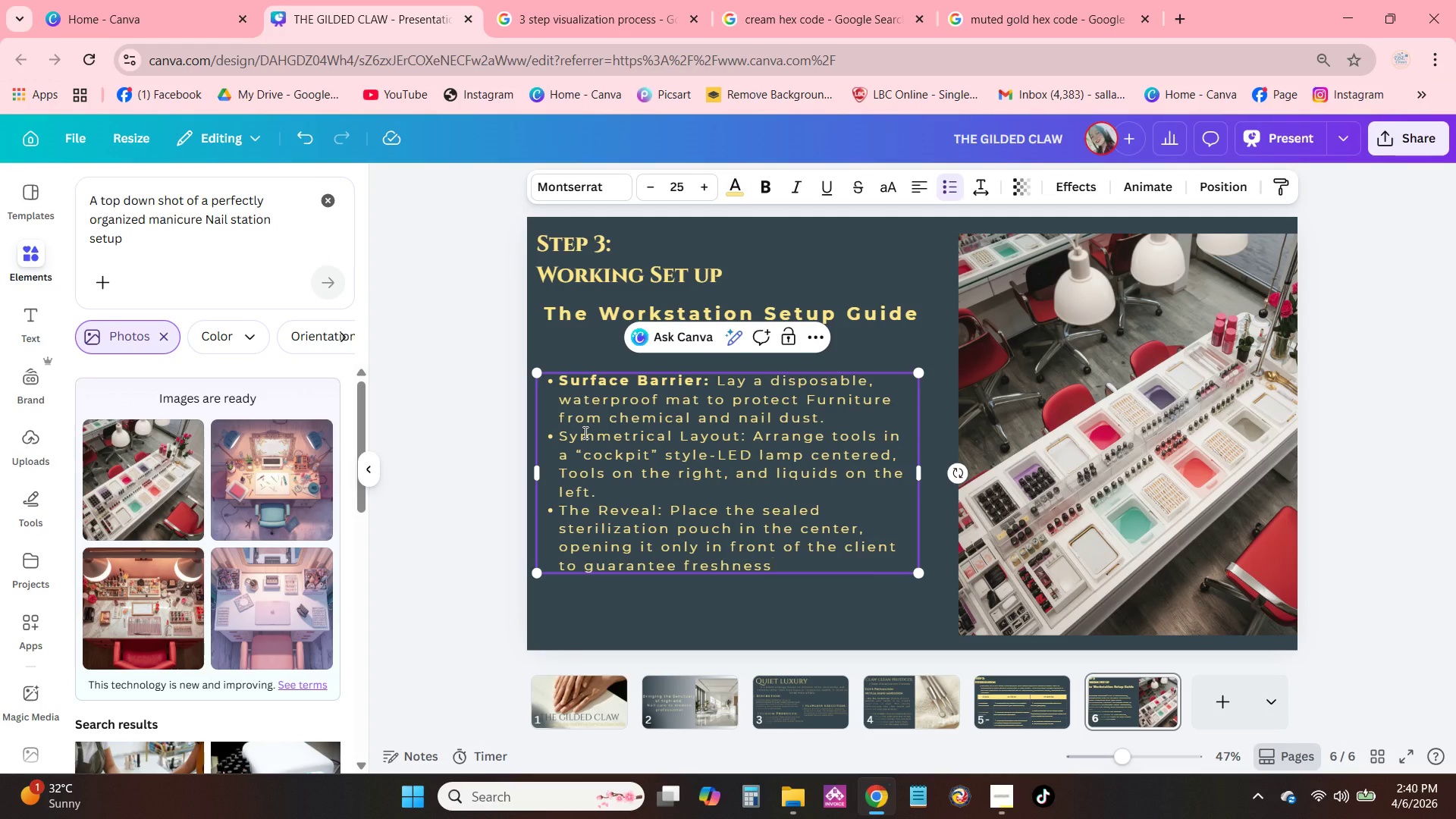 
key(Alt+Period)
 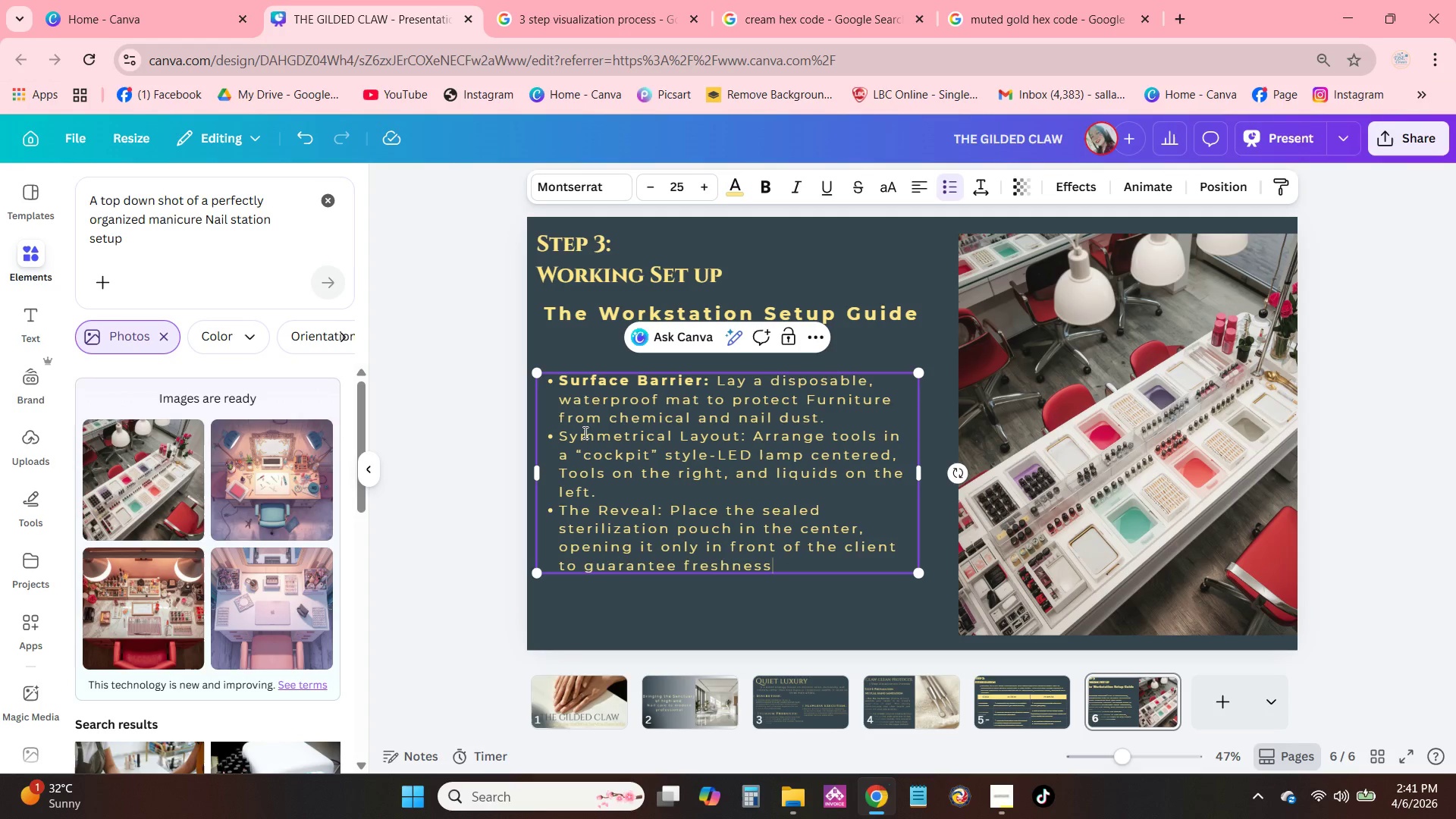 
key(Slash)
 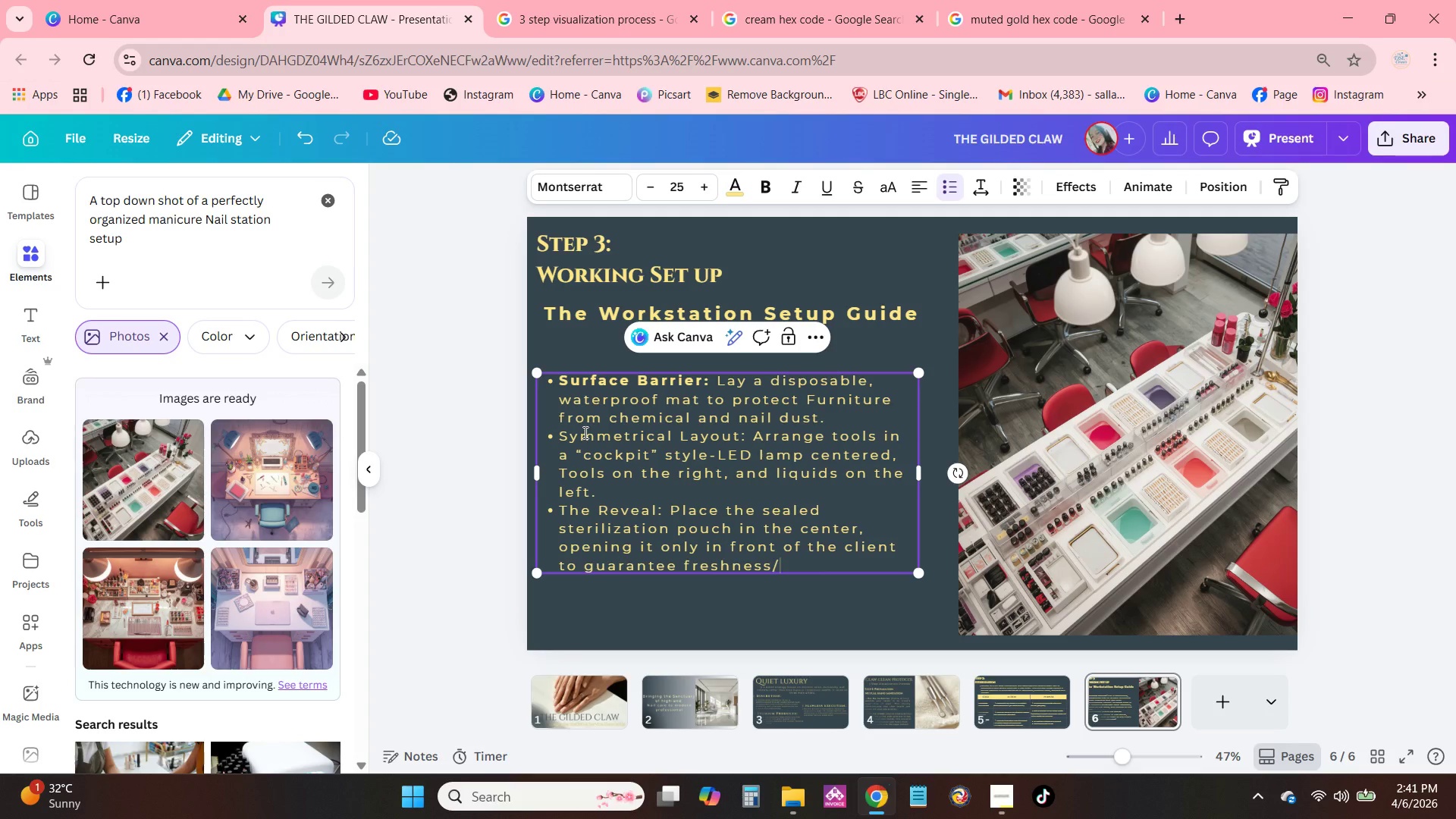 
key(Backspace)
 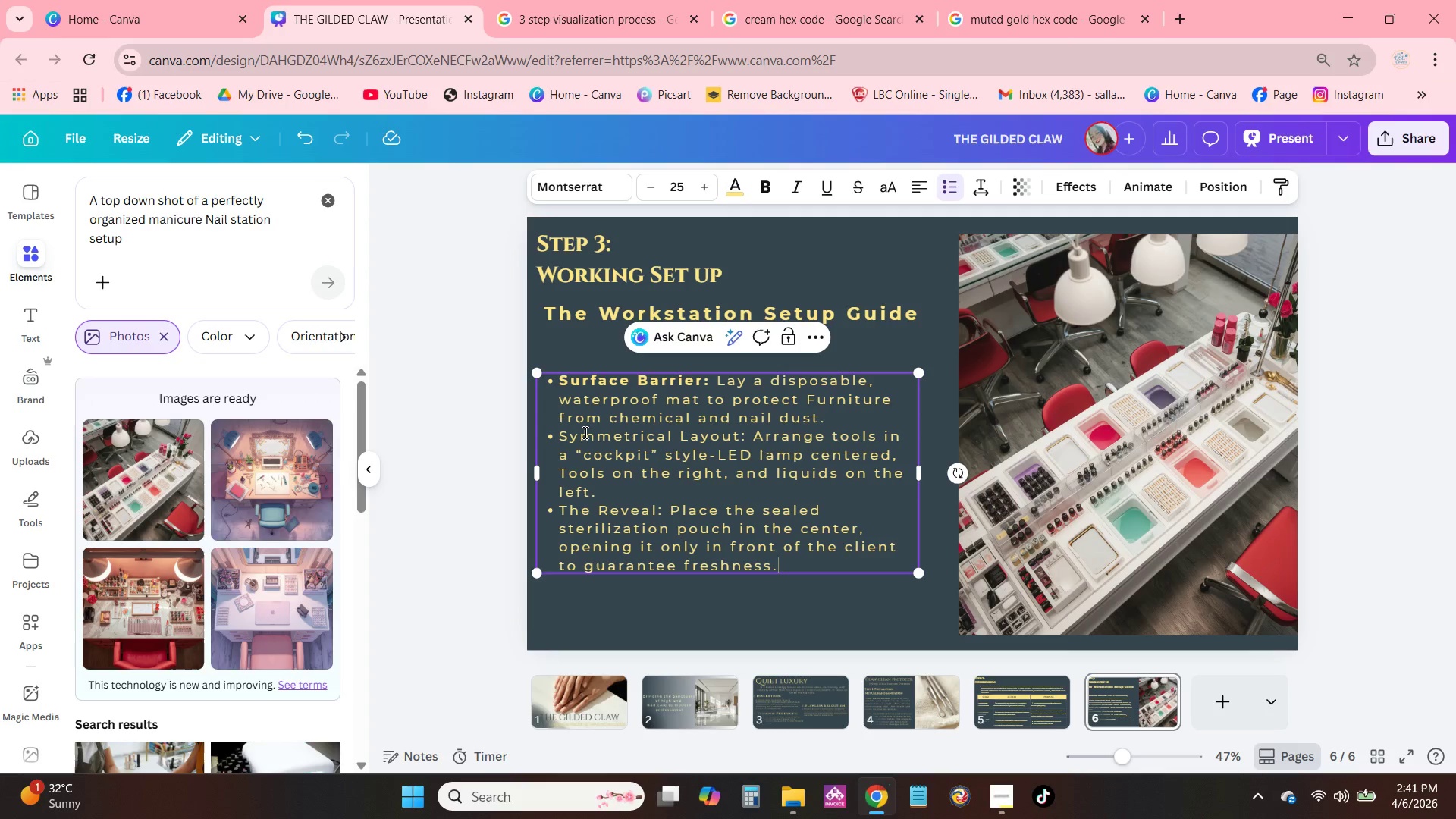 
key(Period)
 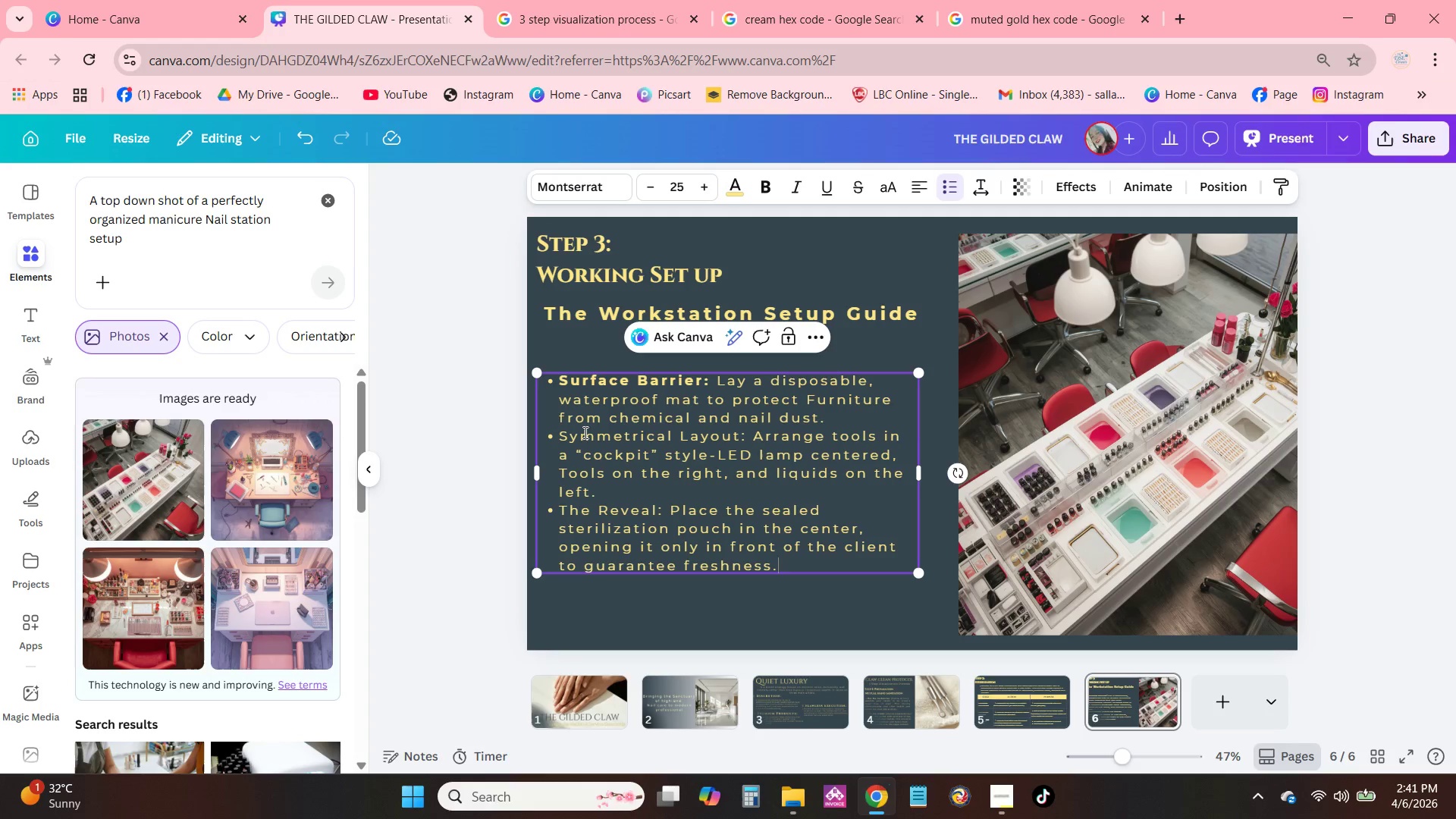 
hold_key(key=ShiftRight, duration=0.44)
 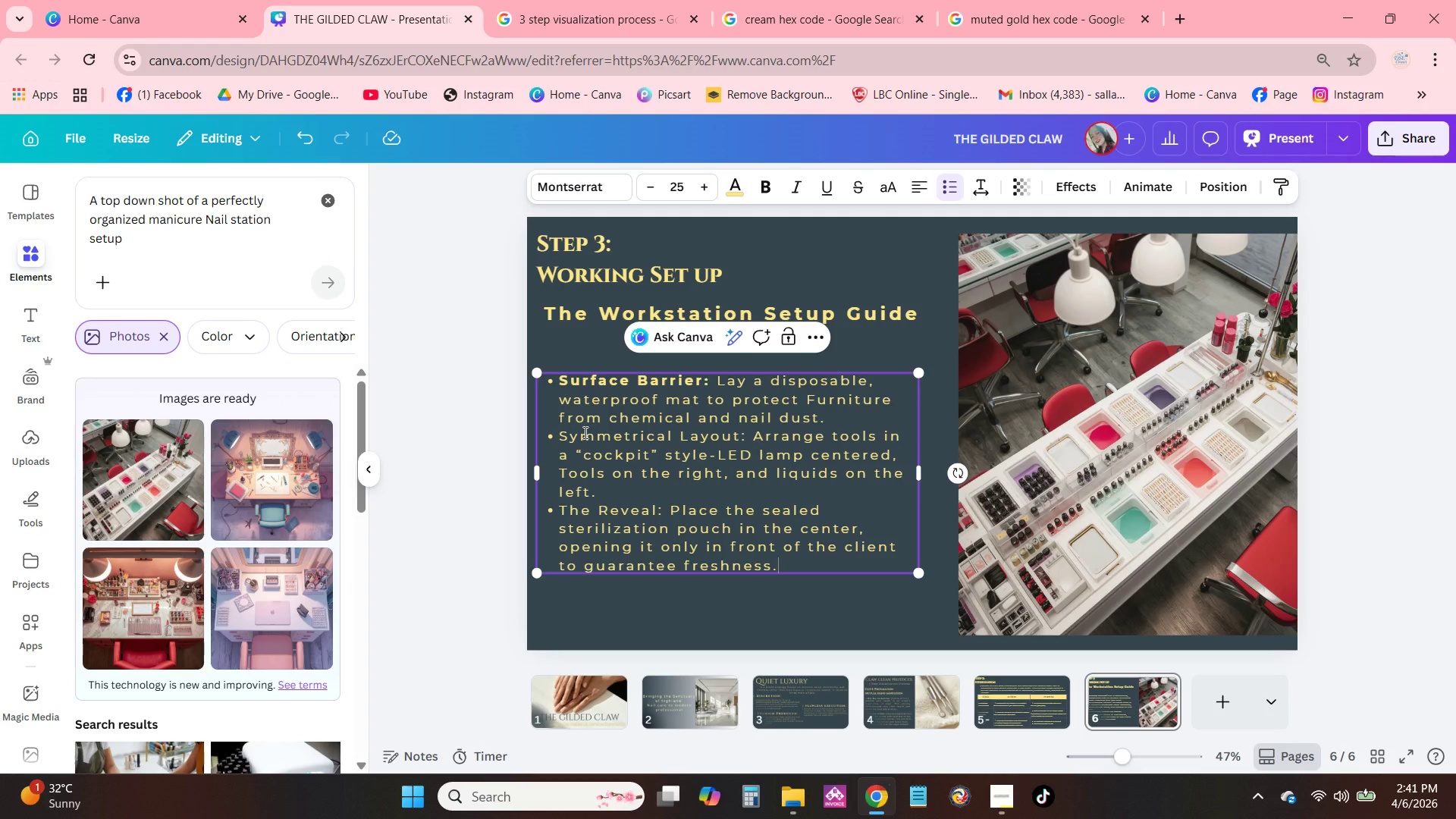 
key(Shift+Enter)
 